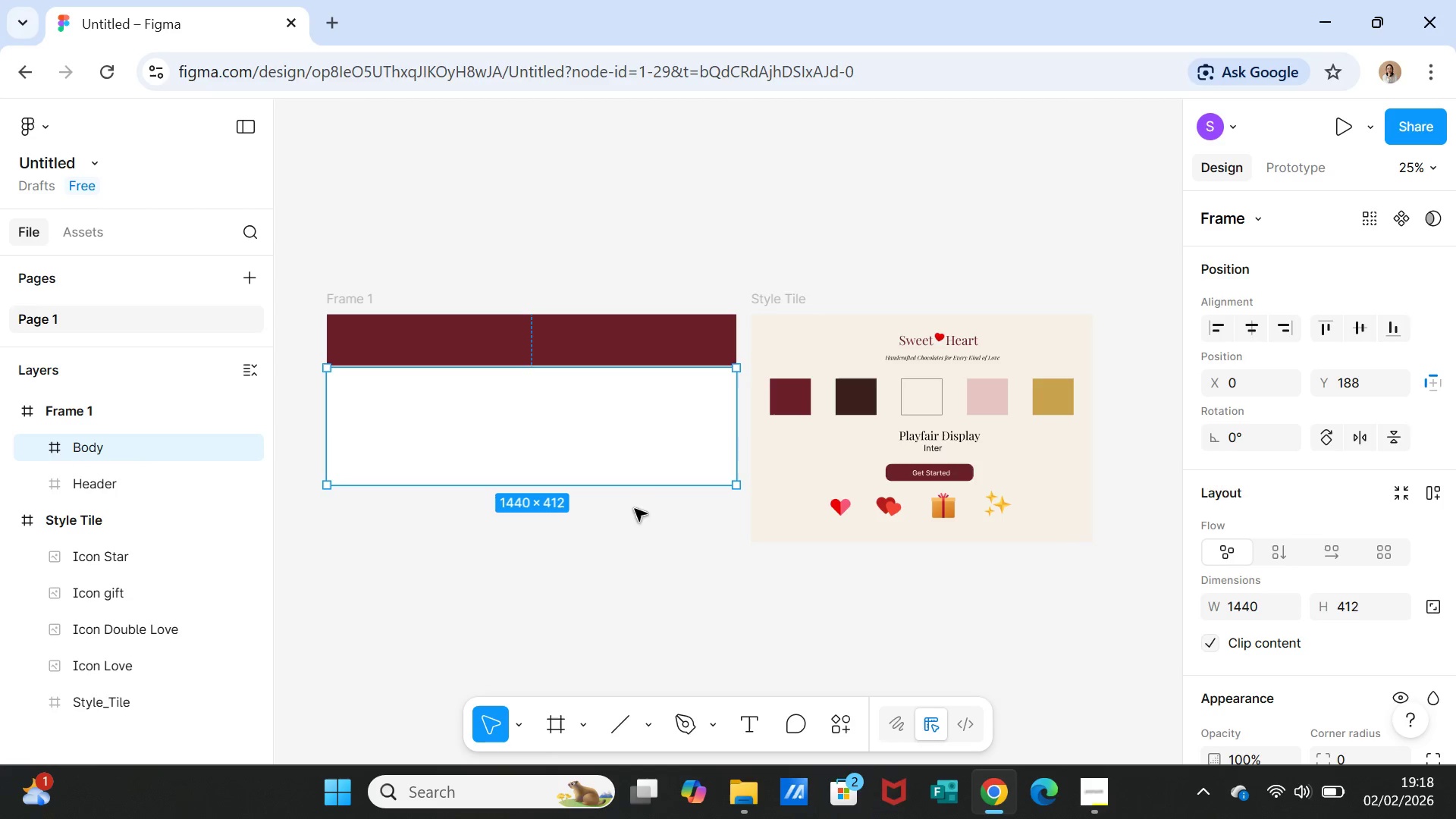 
left_click([720, 526])
 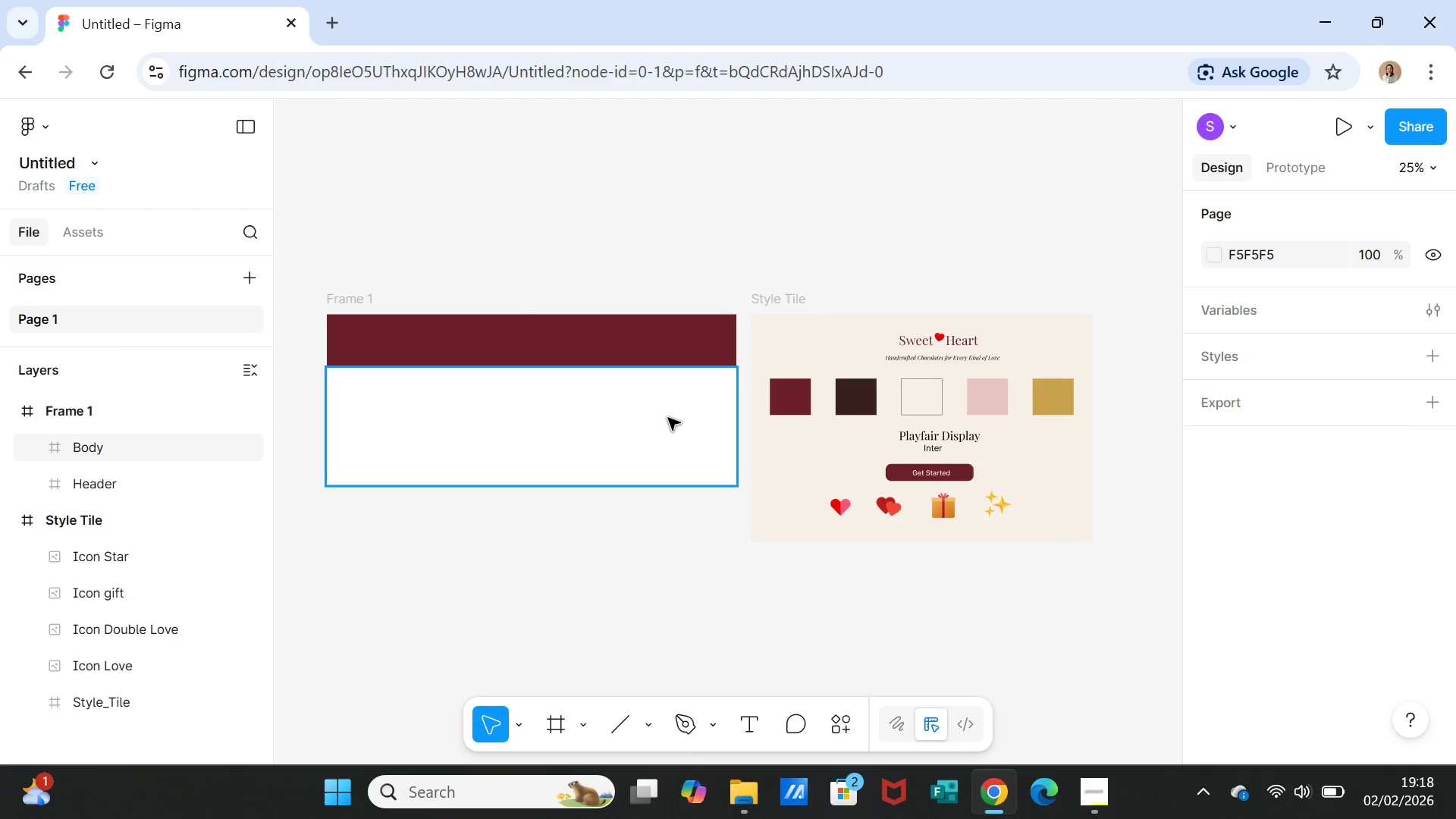 
left_click([668, 418])
 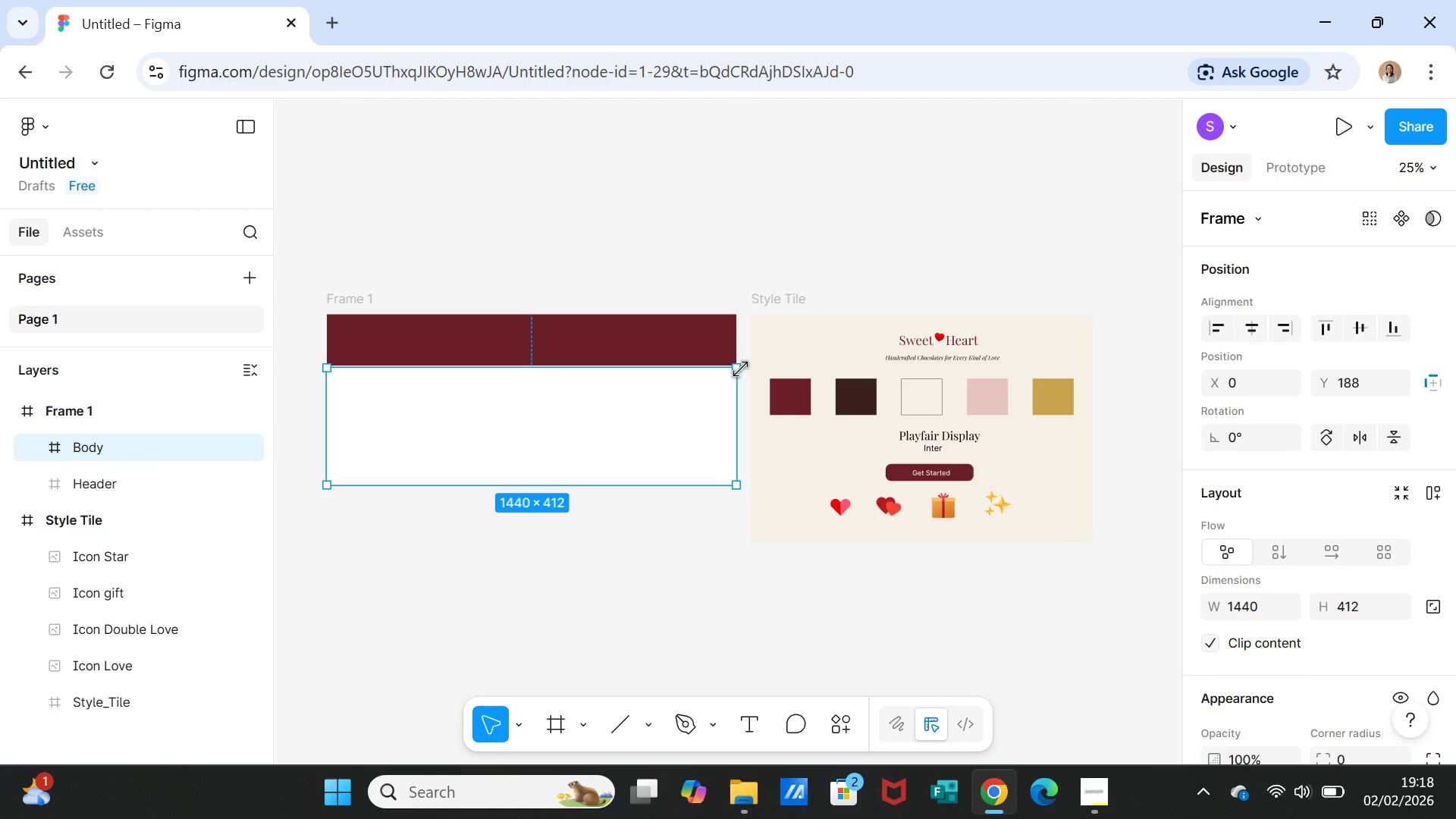 
left_click_drag(start_coordinate=[741, 367], to_coordinate=[735, 366])
 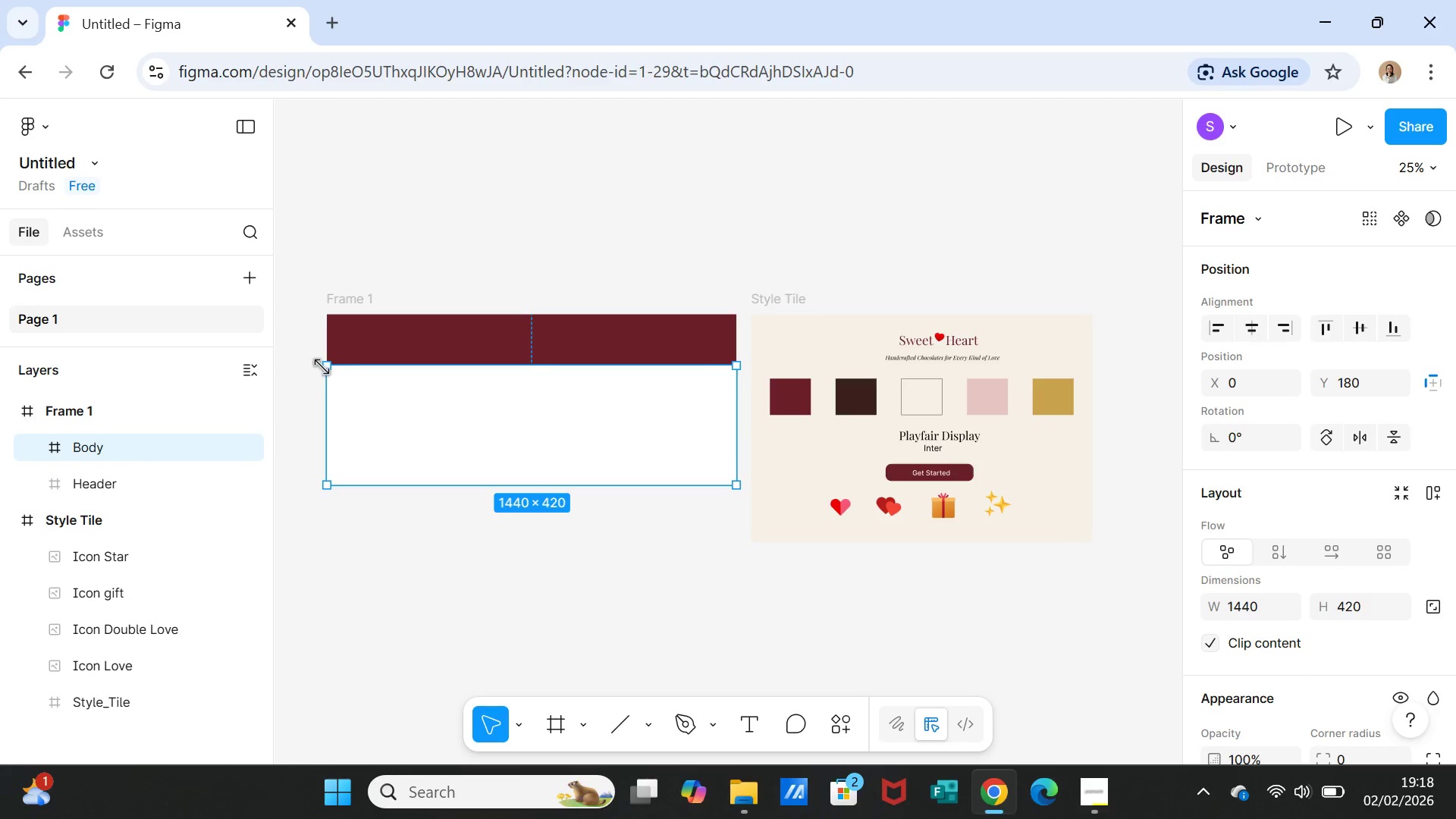 
left_click_drag(start_coordinate=[325, 366], to_coordinate=[331, 366])
 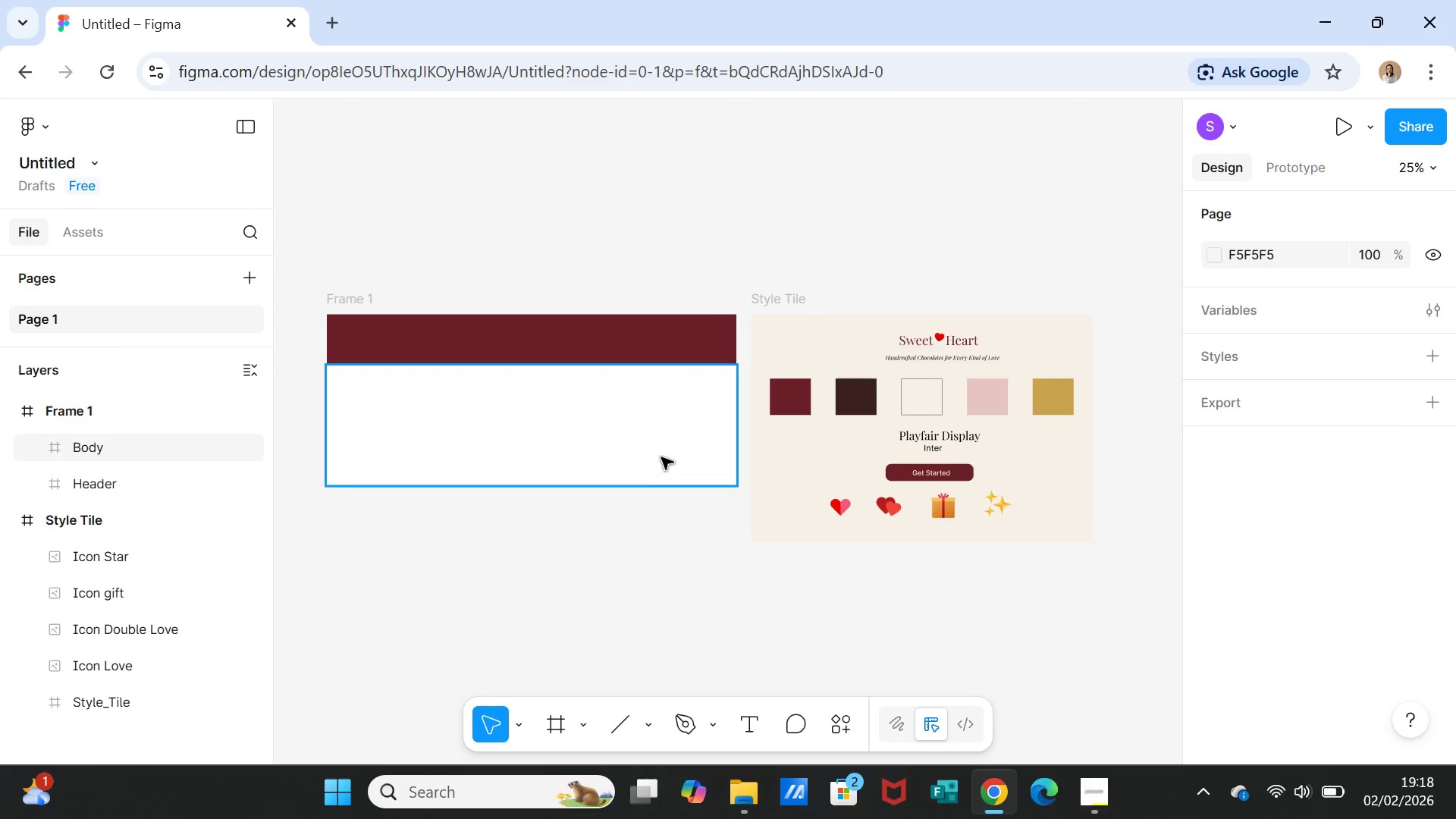 
left_click([659, 444])
 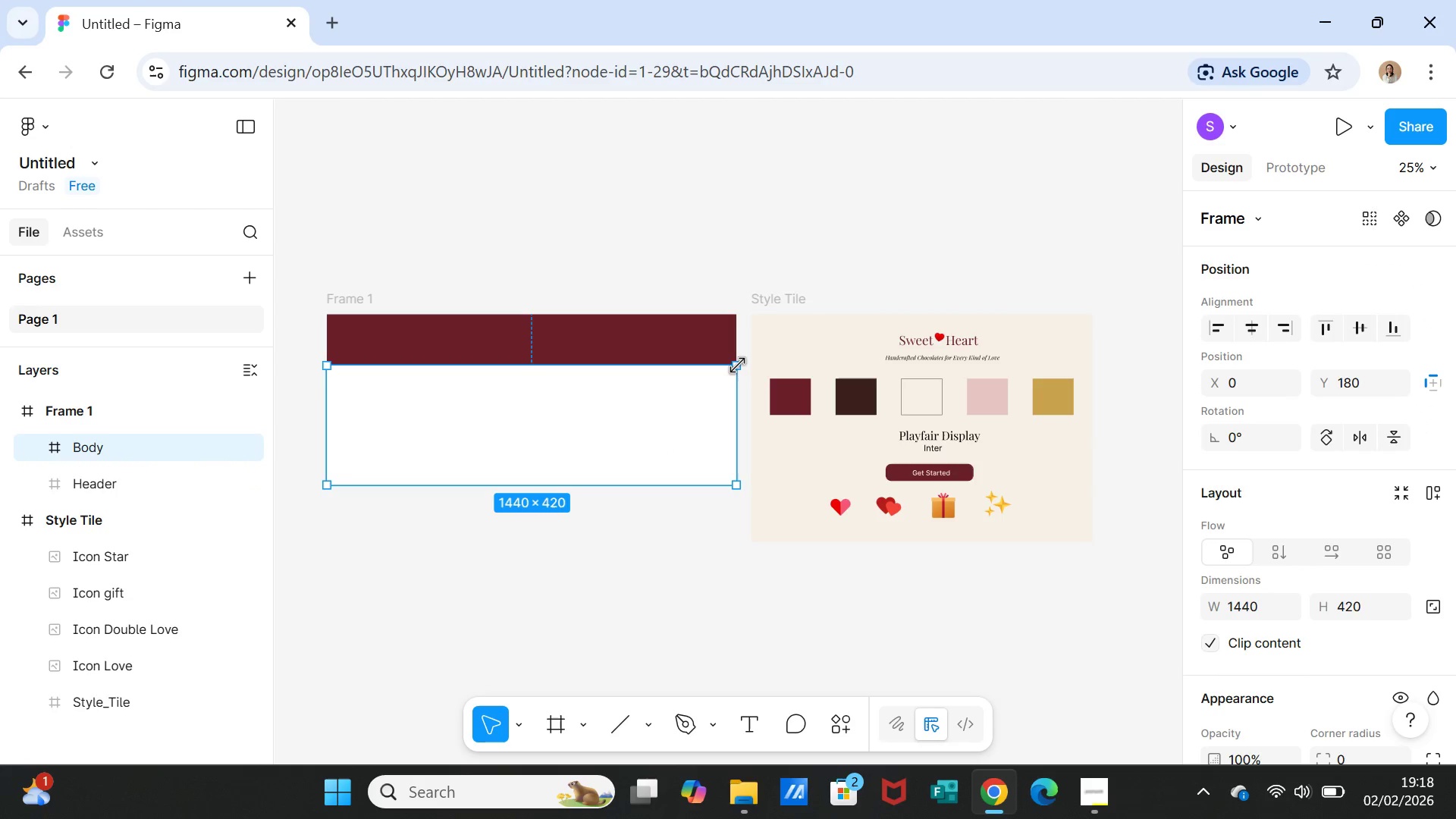 
left_click_drag(start_coordinate=[737, 362], to_coordinate=[735, 366])
 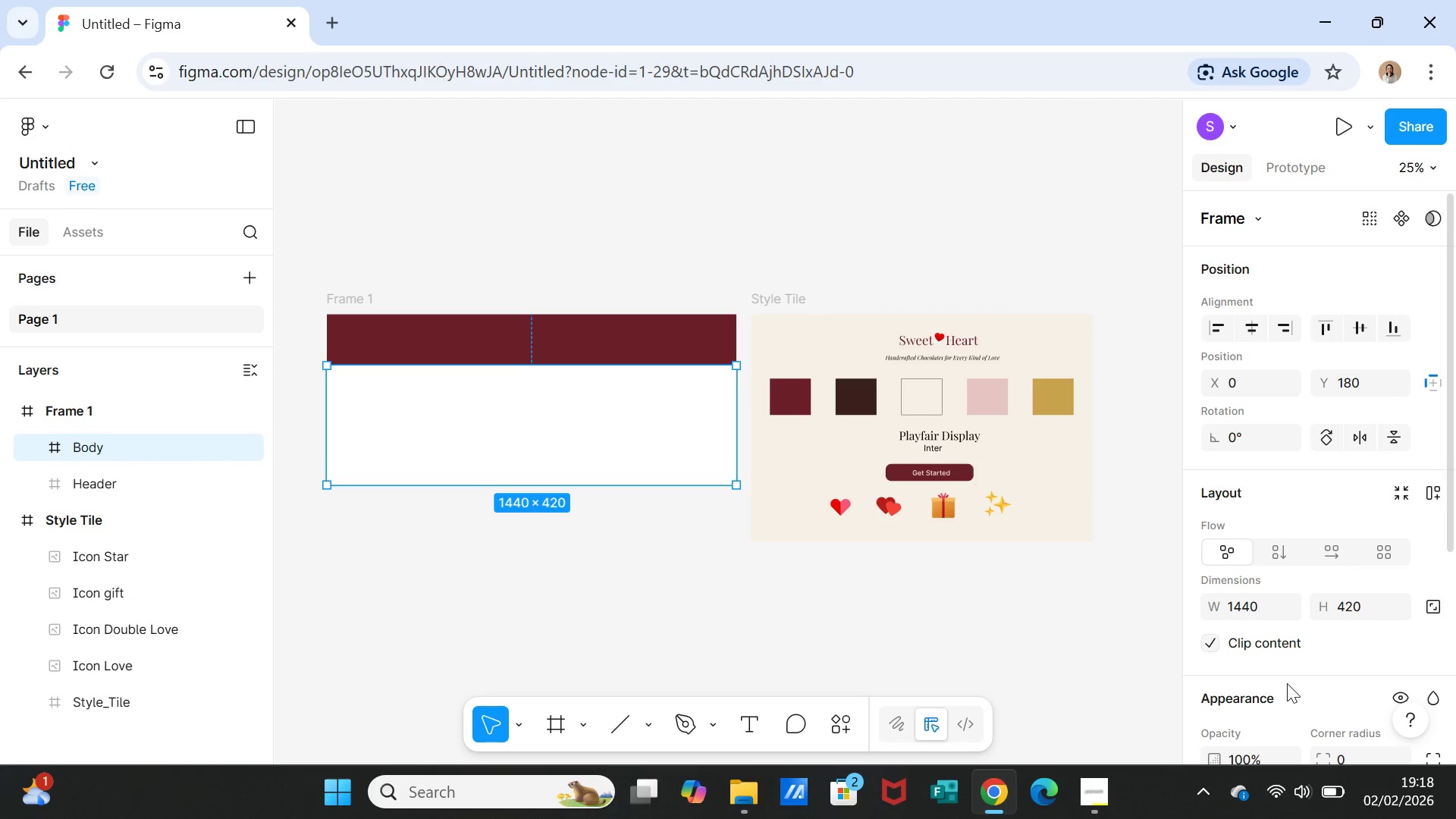 
scroll: coordinate [1314, 598], scroll_direction: down, amount: 3.0
 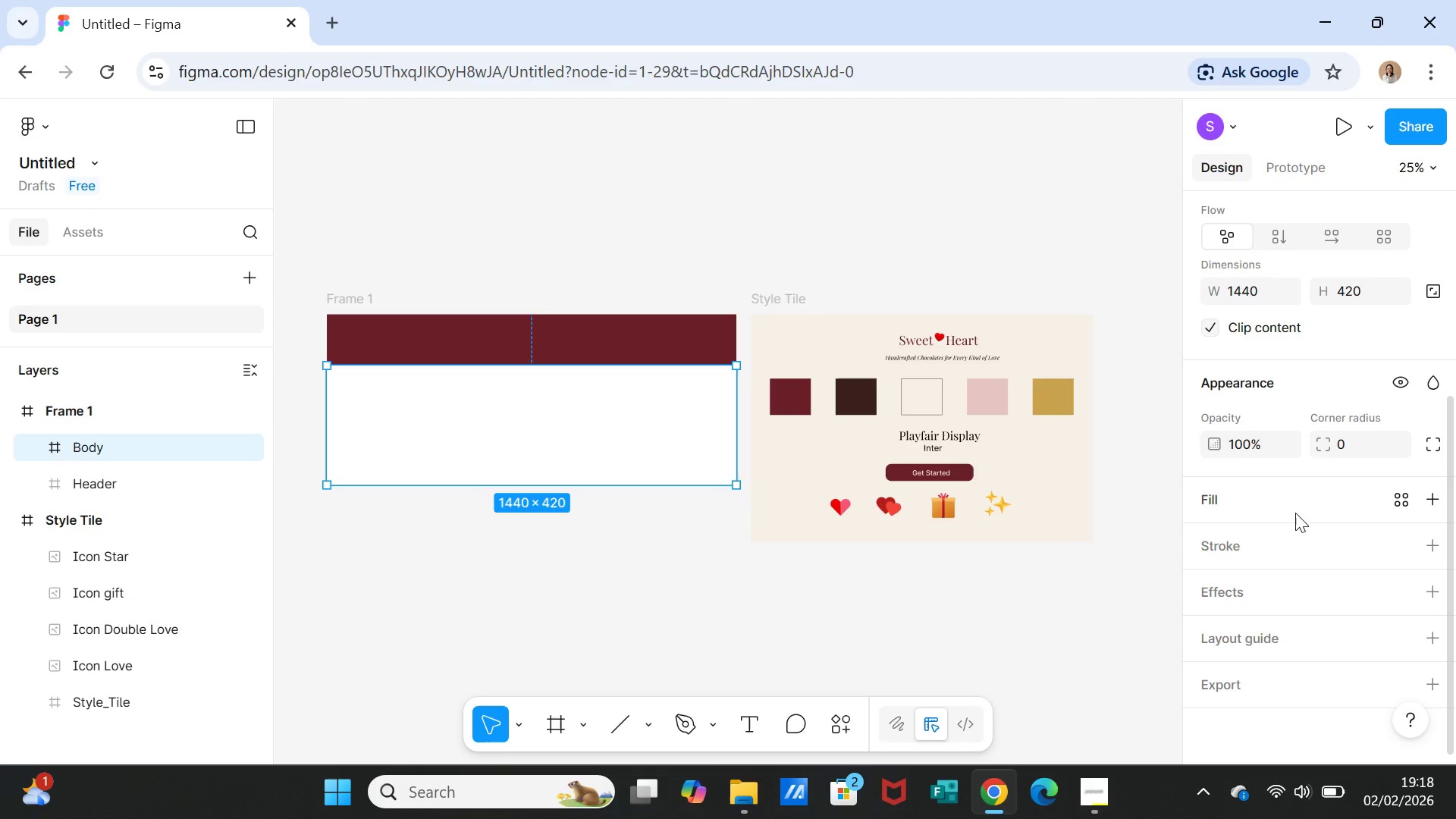 
left_click([1295, 507])
 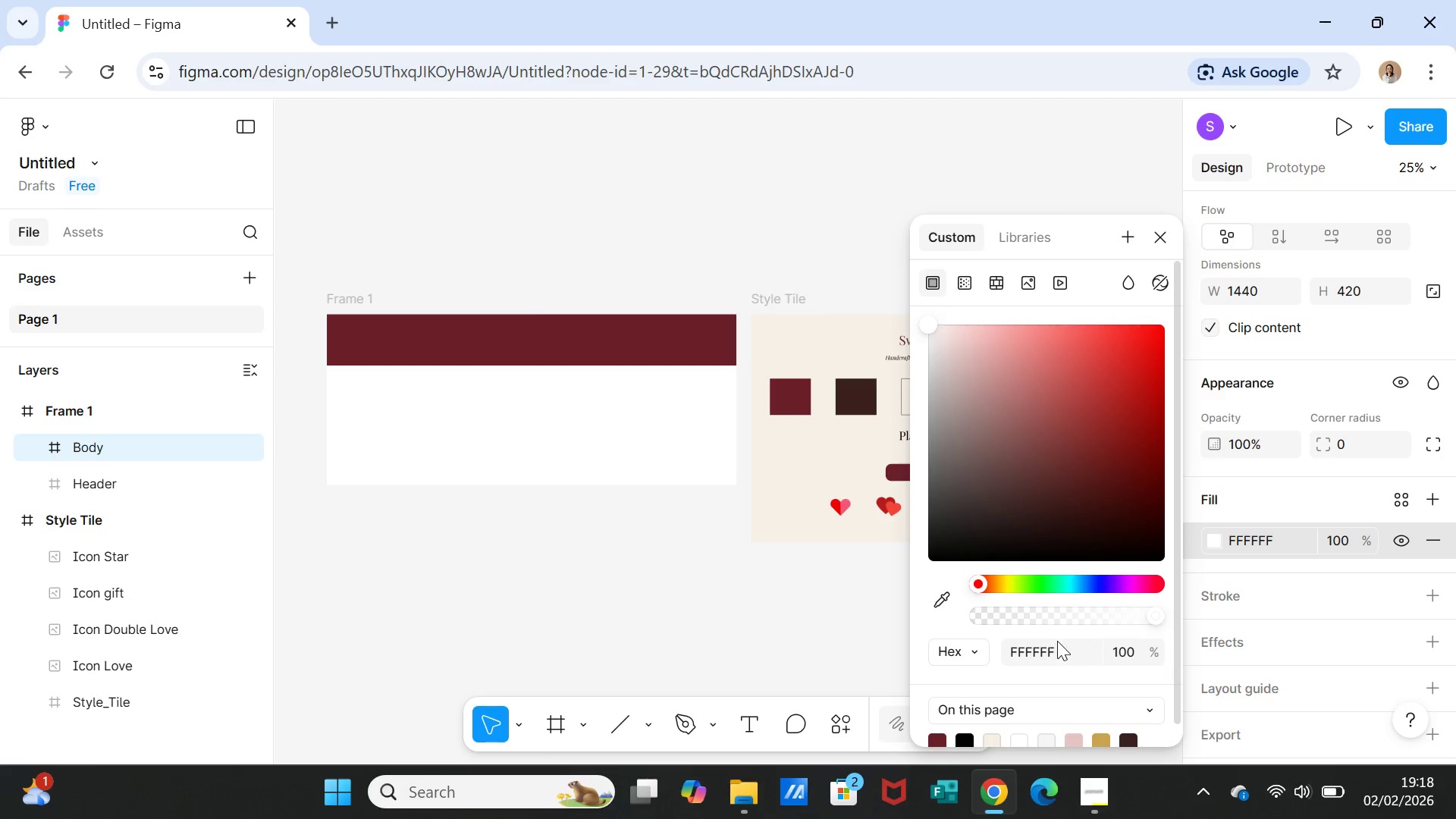 
scroll: coordinate [1064, 675], scroll_direction: down, amount: 2.0
 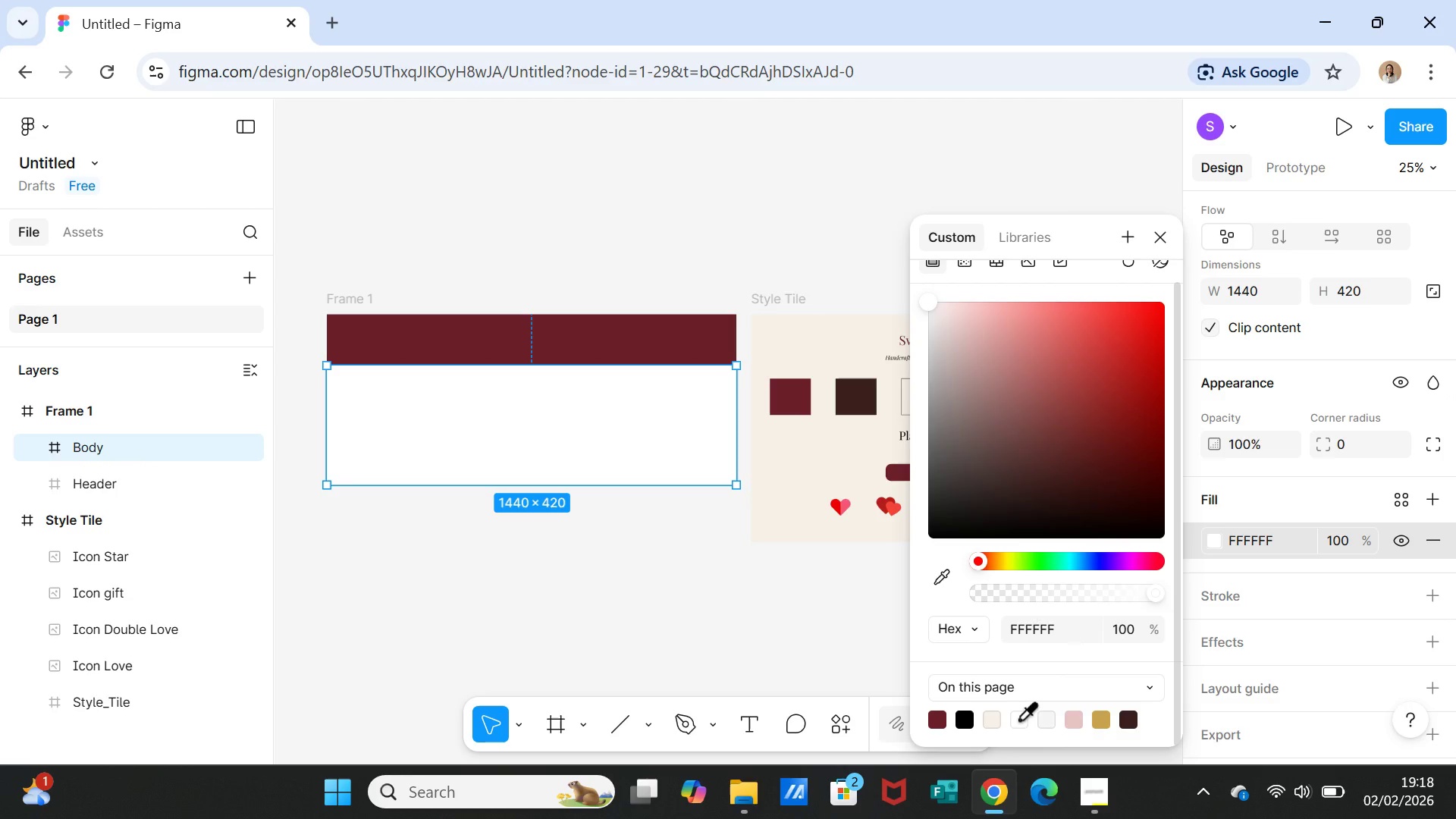 
left_click([1018, 719])
 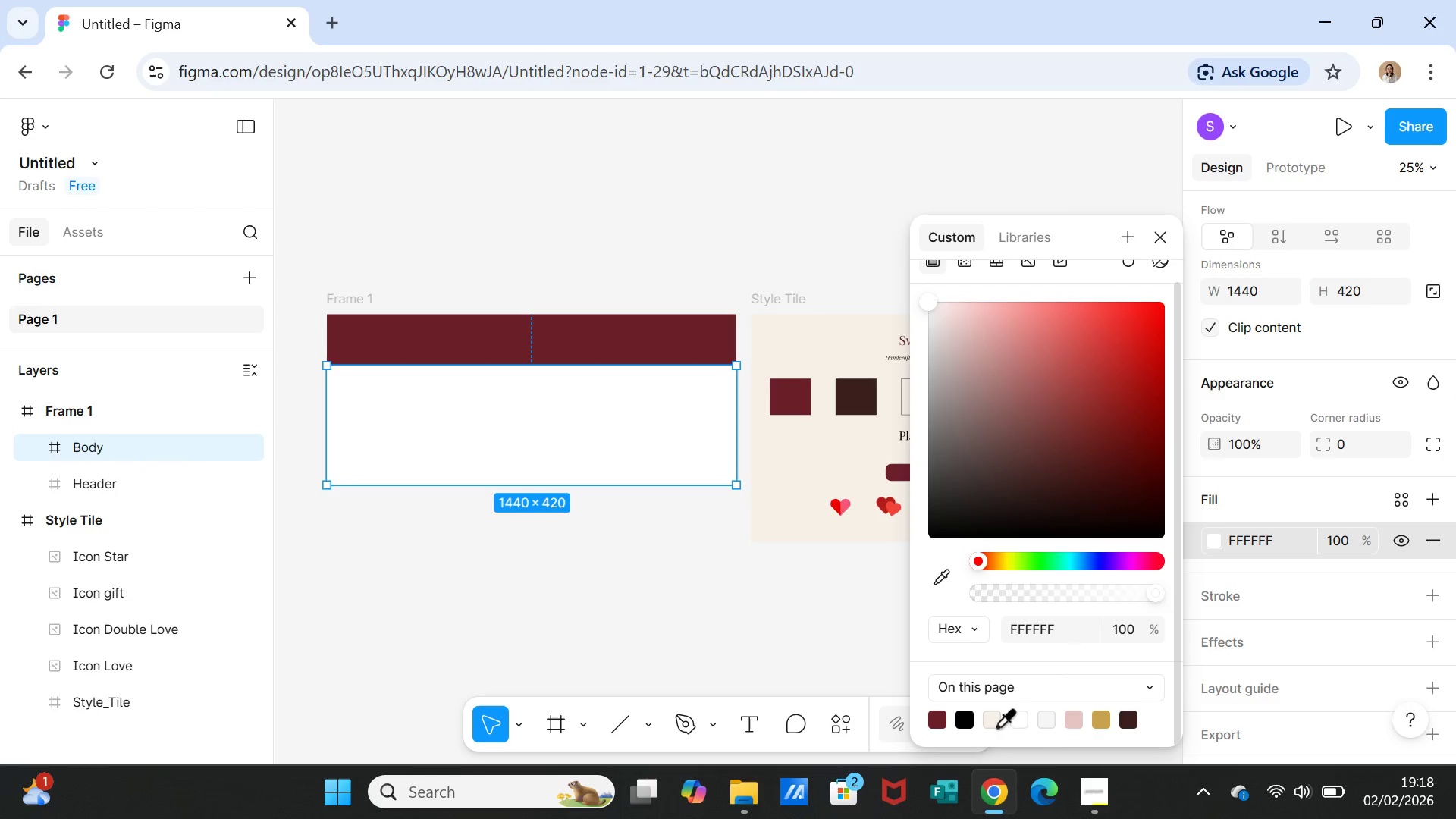 
left_click([991, 723])
 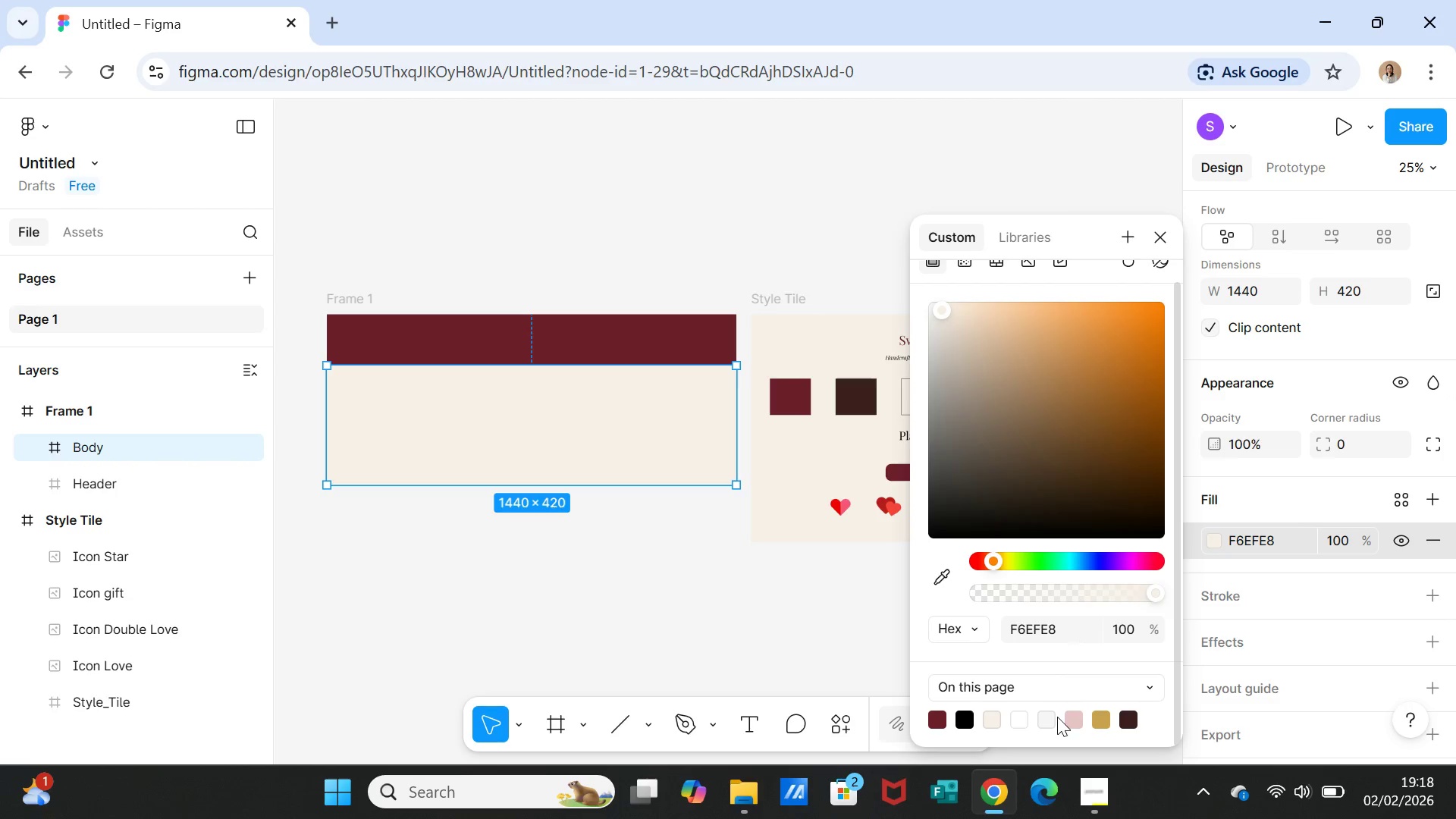 
left_click([1050, 717])
 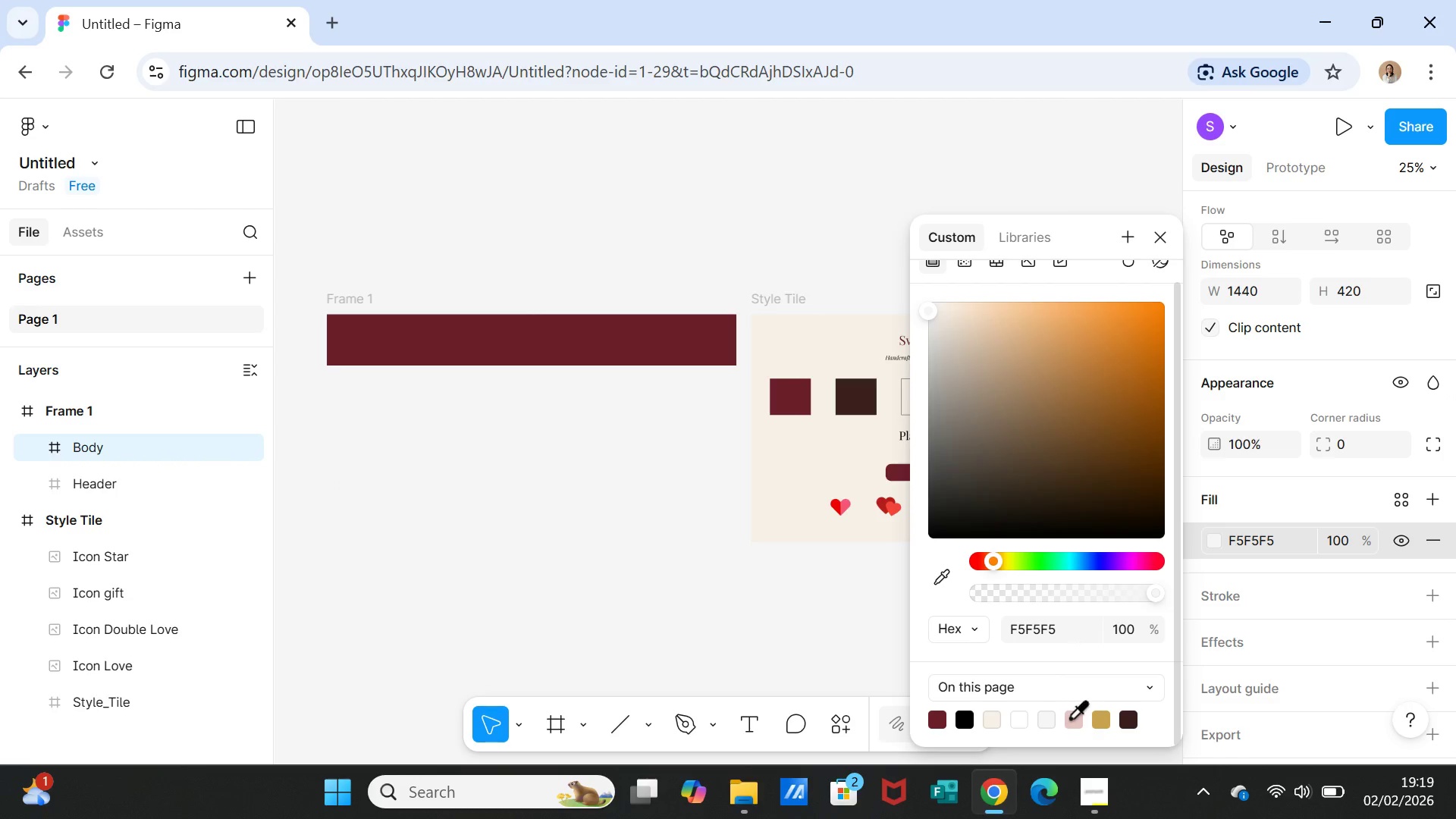 
left_click([1072, 717])
 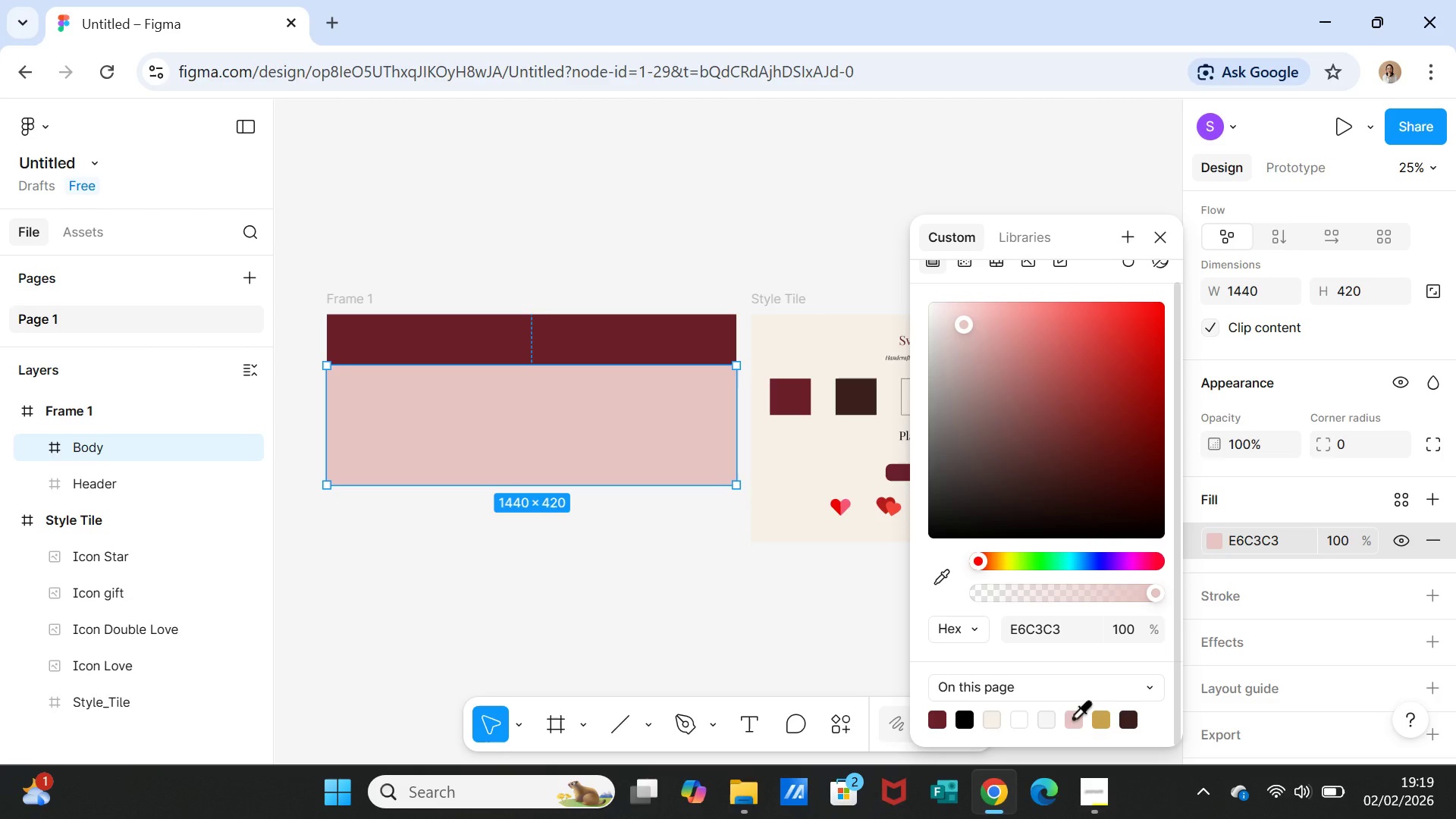 
wait(7.67)
 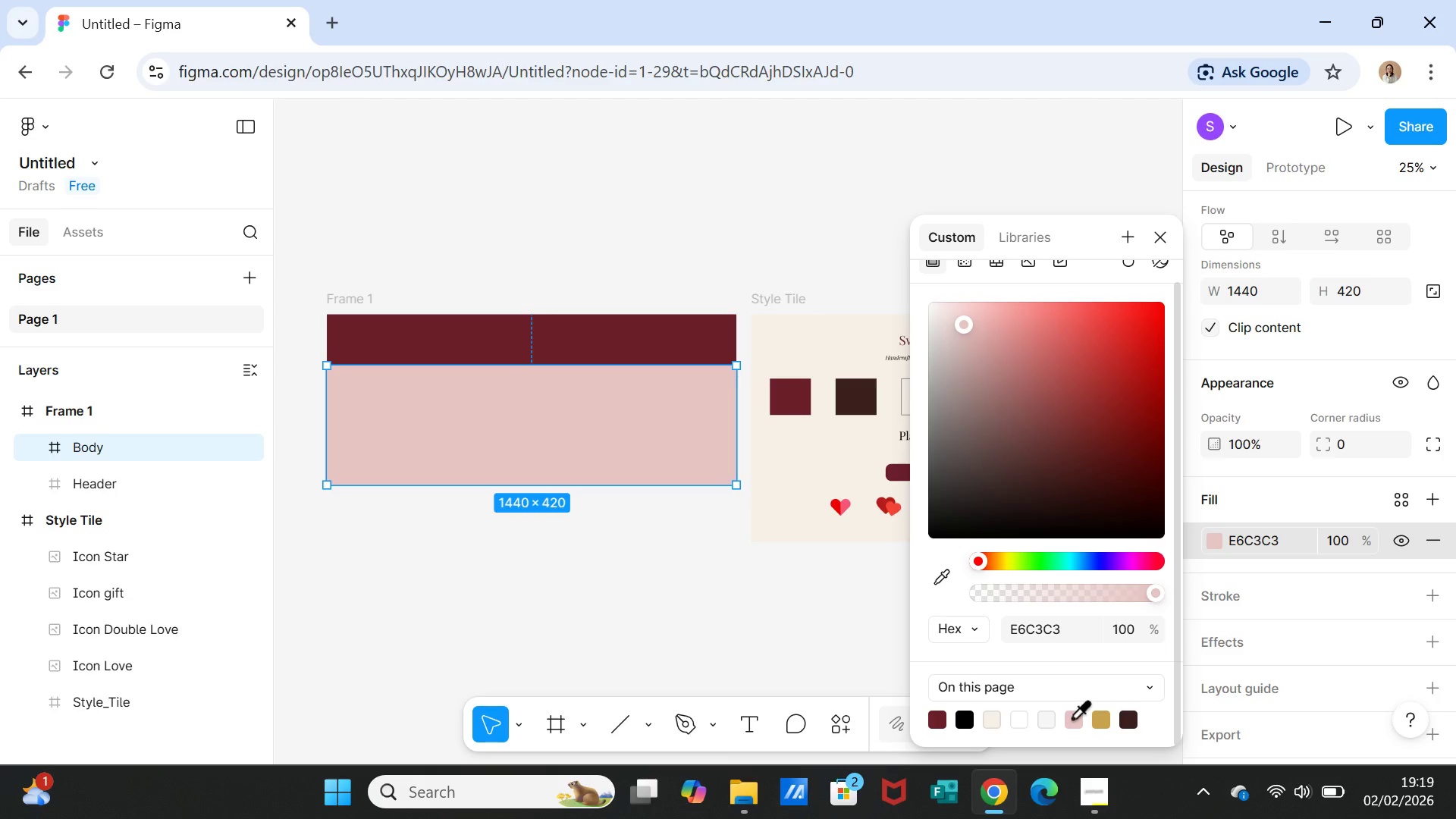 
left_click([1063, 625])
 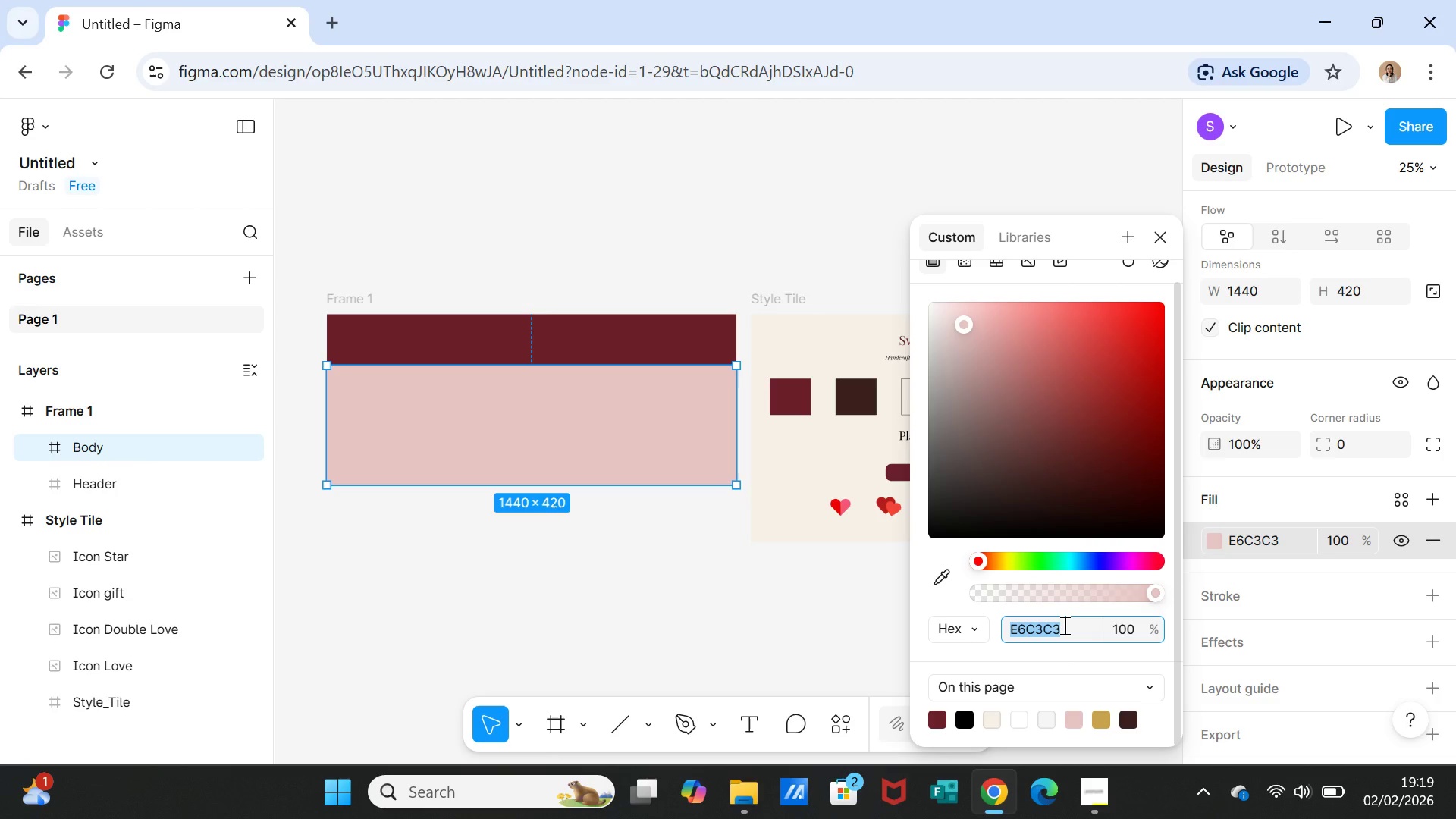 
type(8CA)
 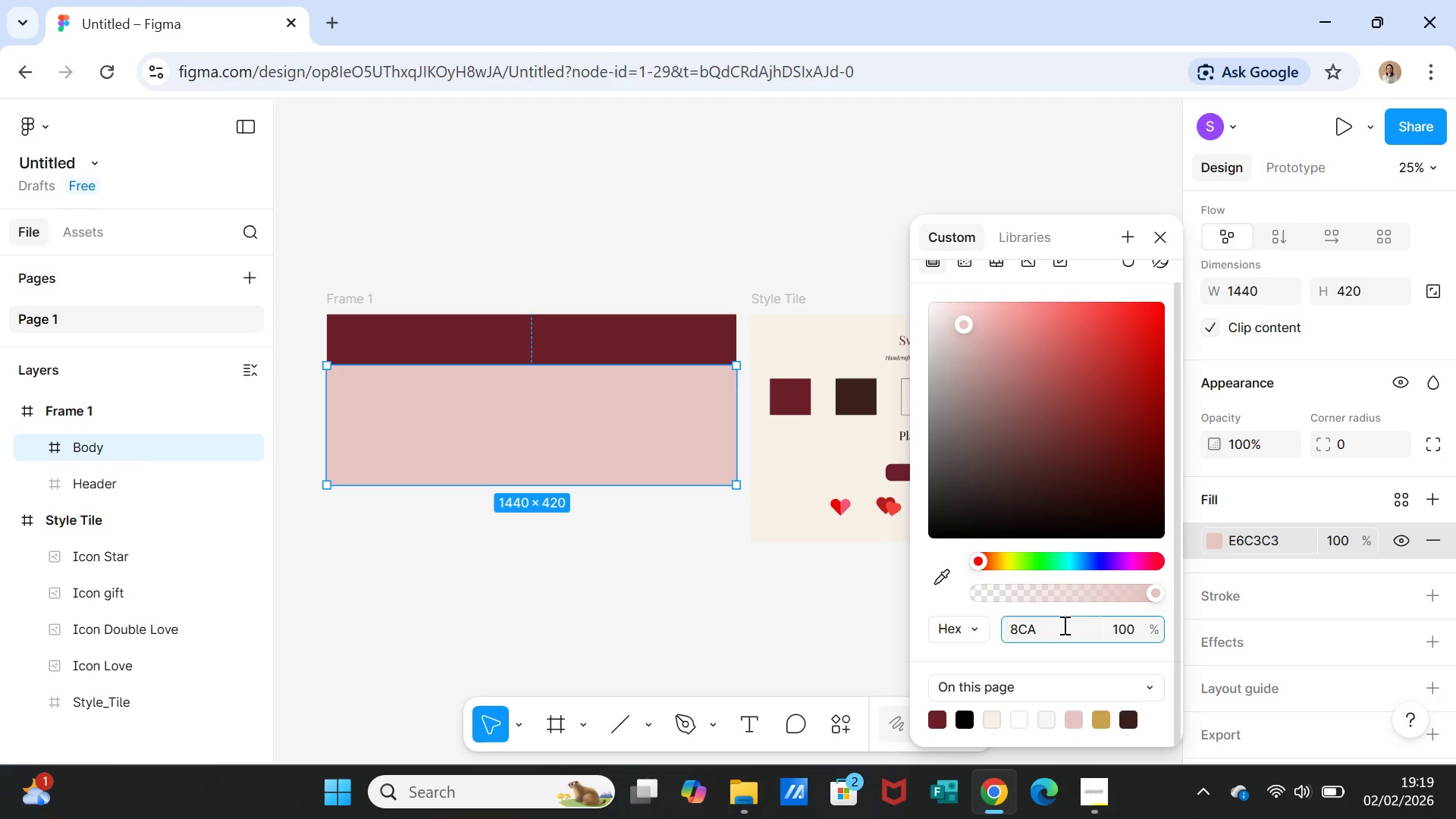 
key(Backspace)
type(3A)
 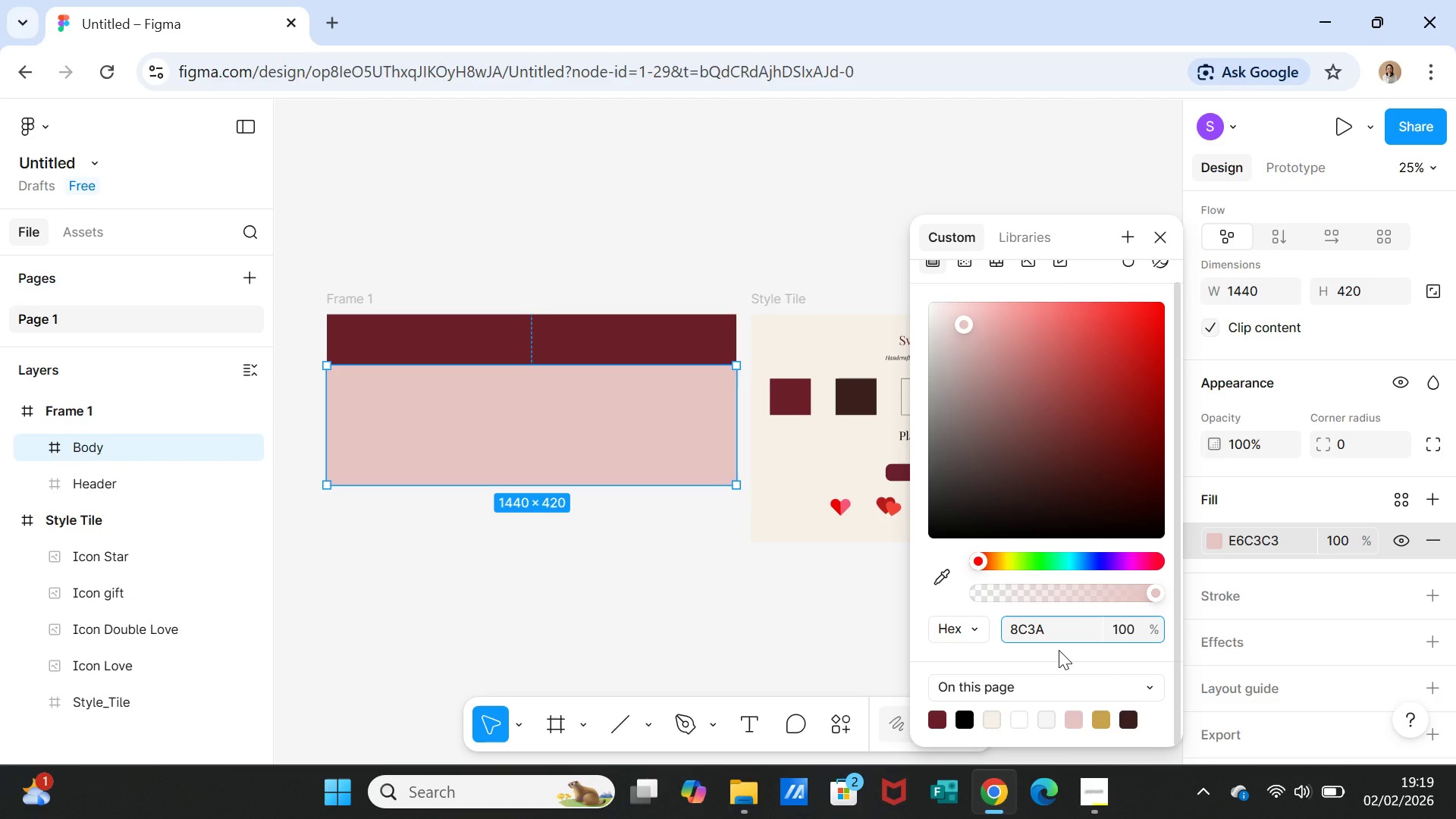 
wait(18.42)
 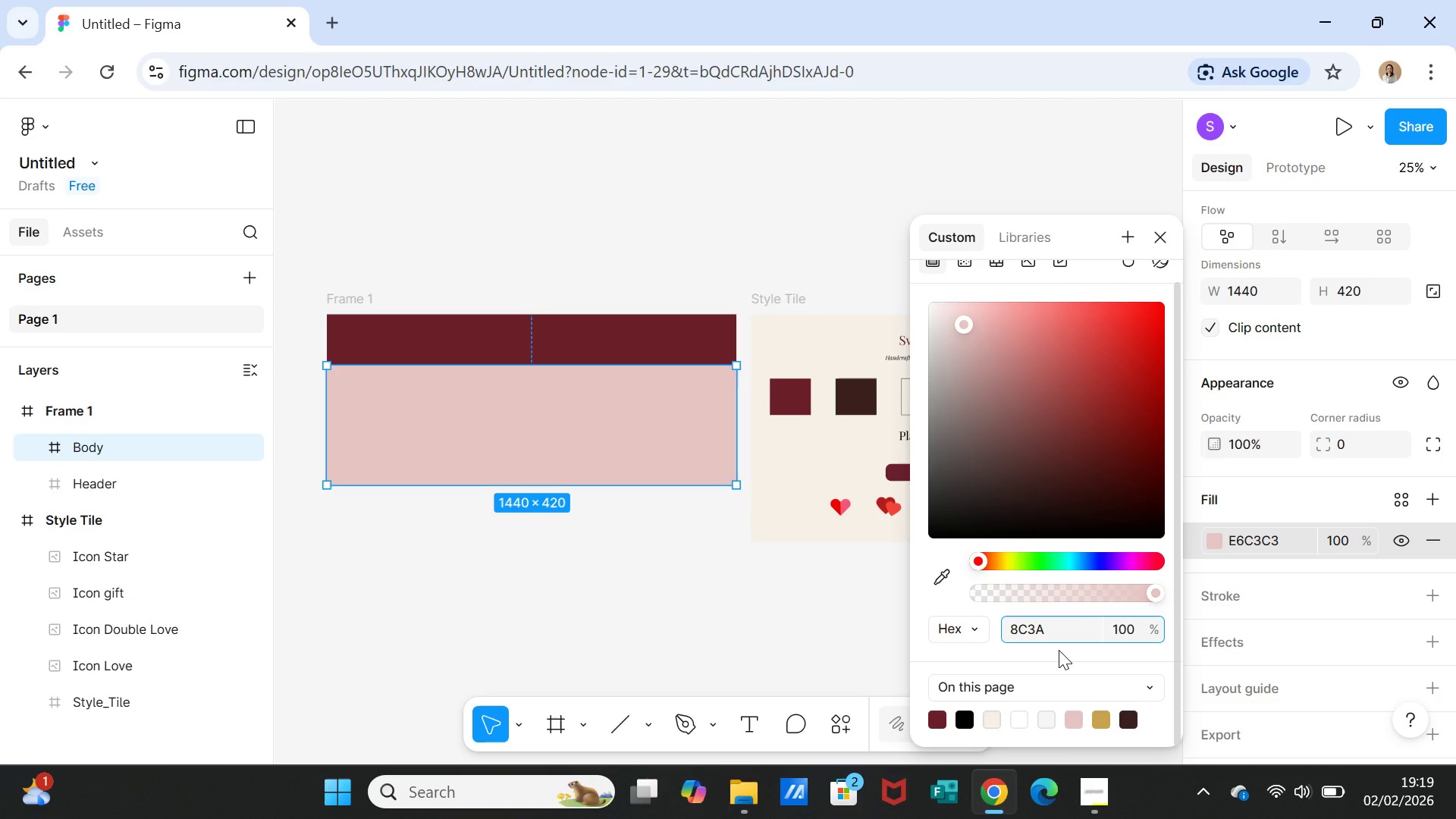 
left_click_drag(start_coordinate=[1059, 635], to_coordinate=[993, 628])
 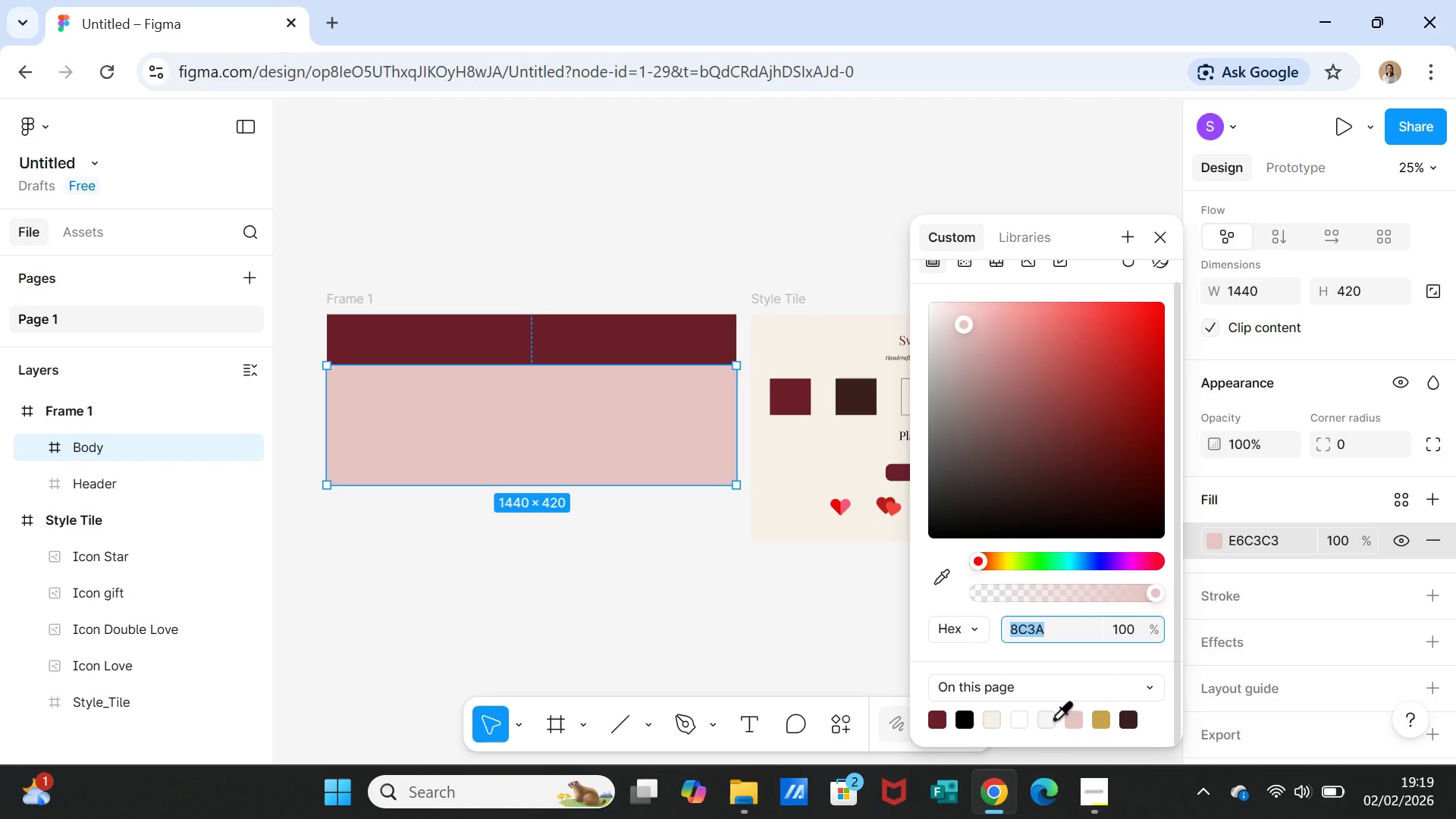 
left_click([1053, 718])
 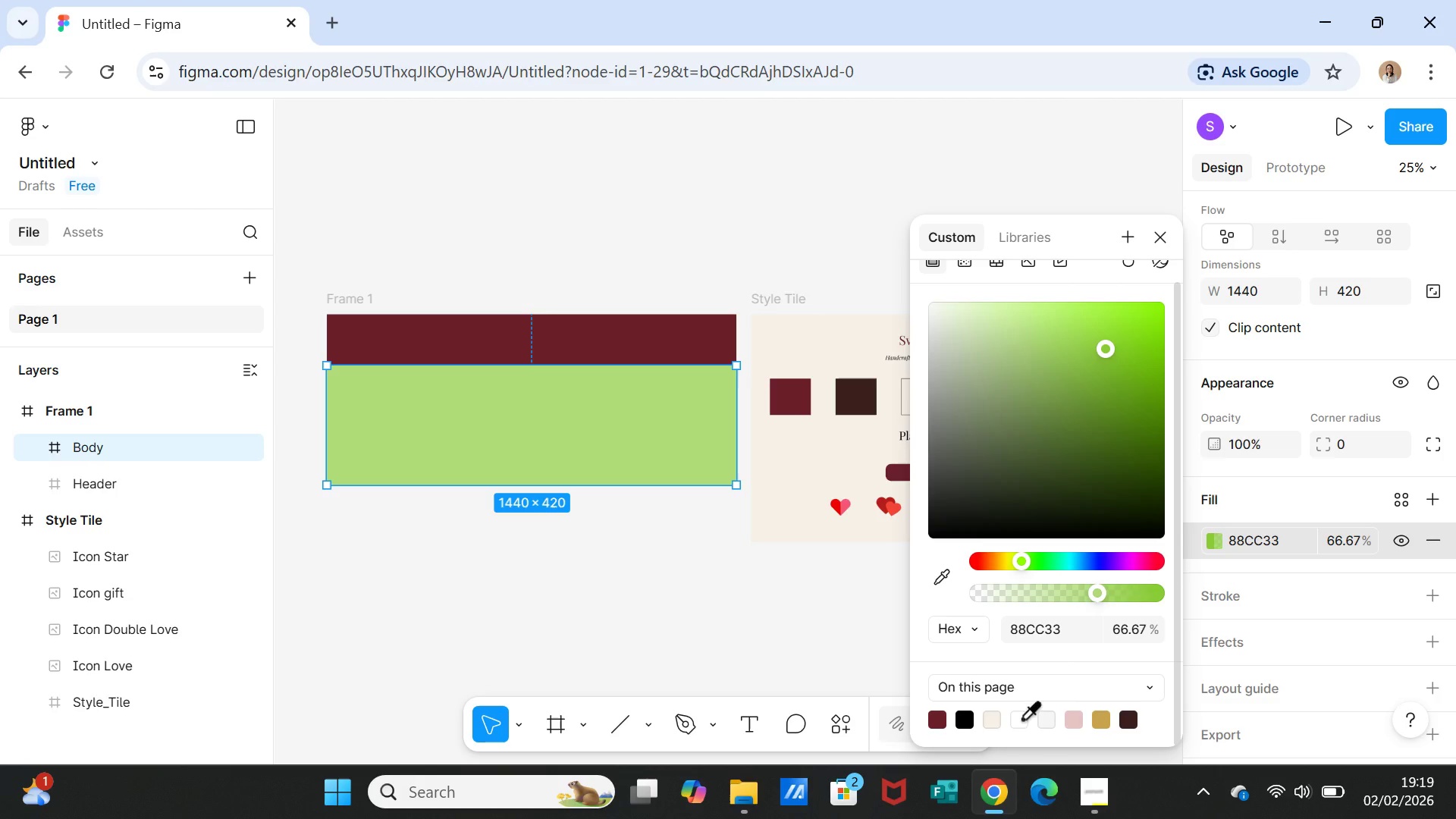 
left_click([1021, 718])
 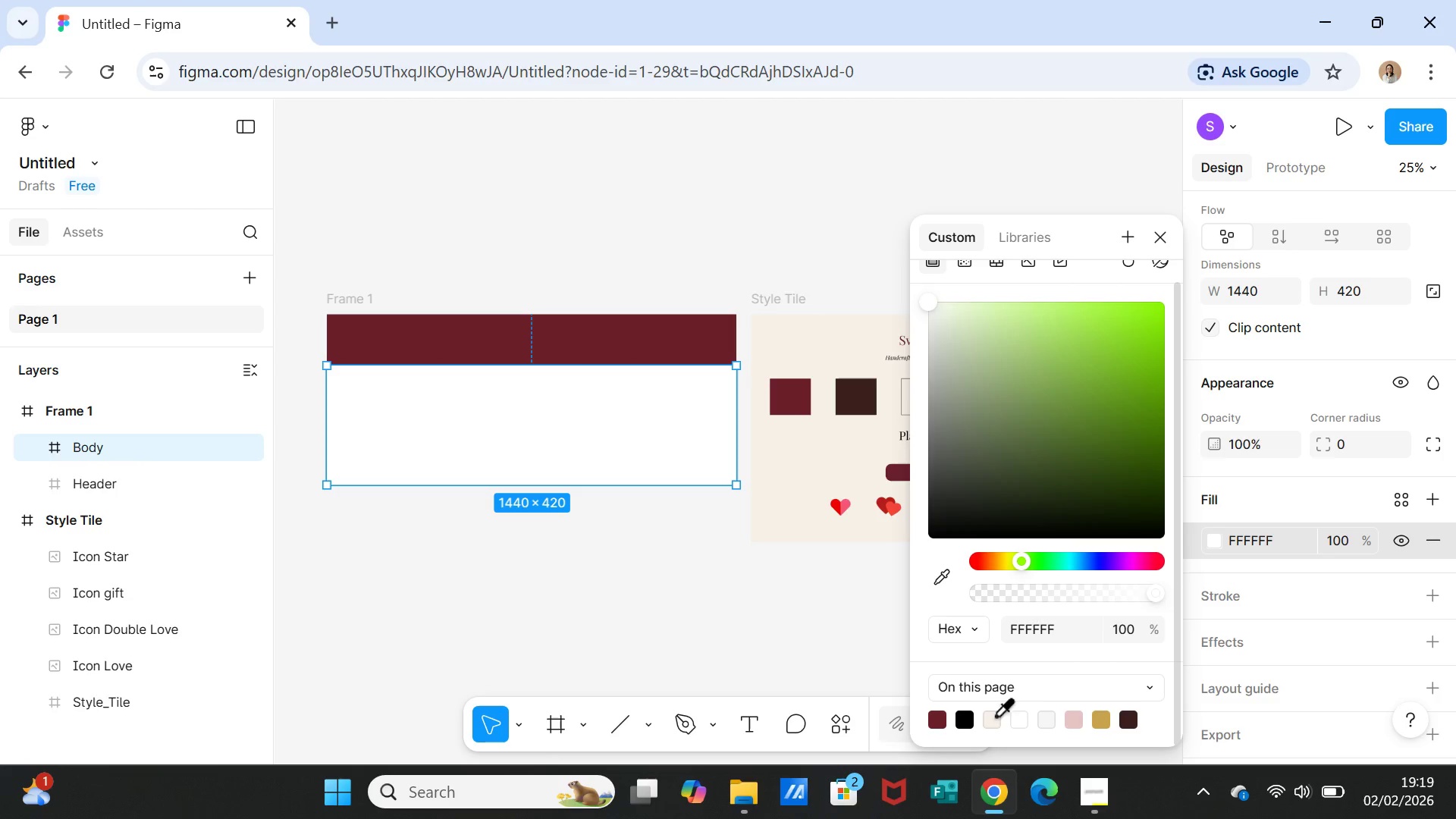 
left_click([987, 715])
 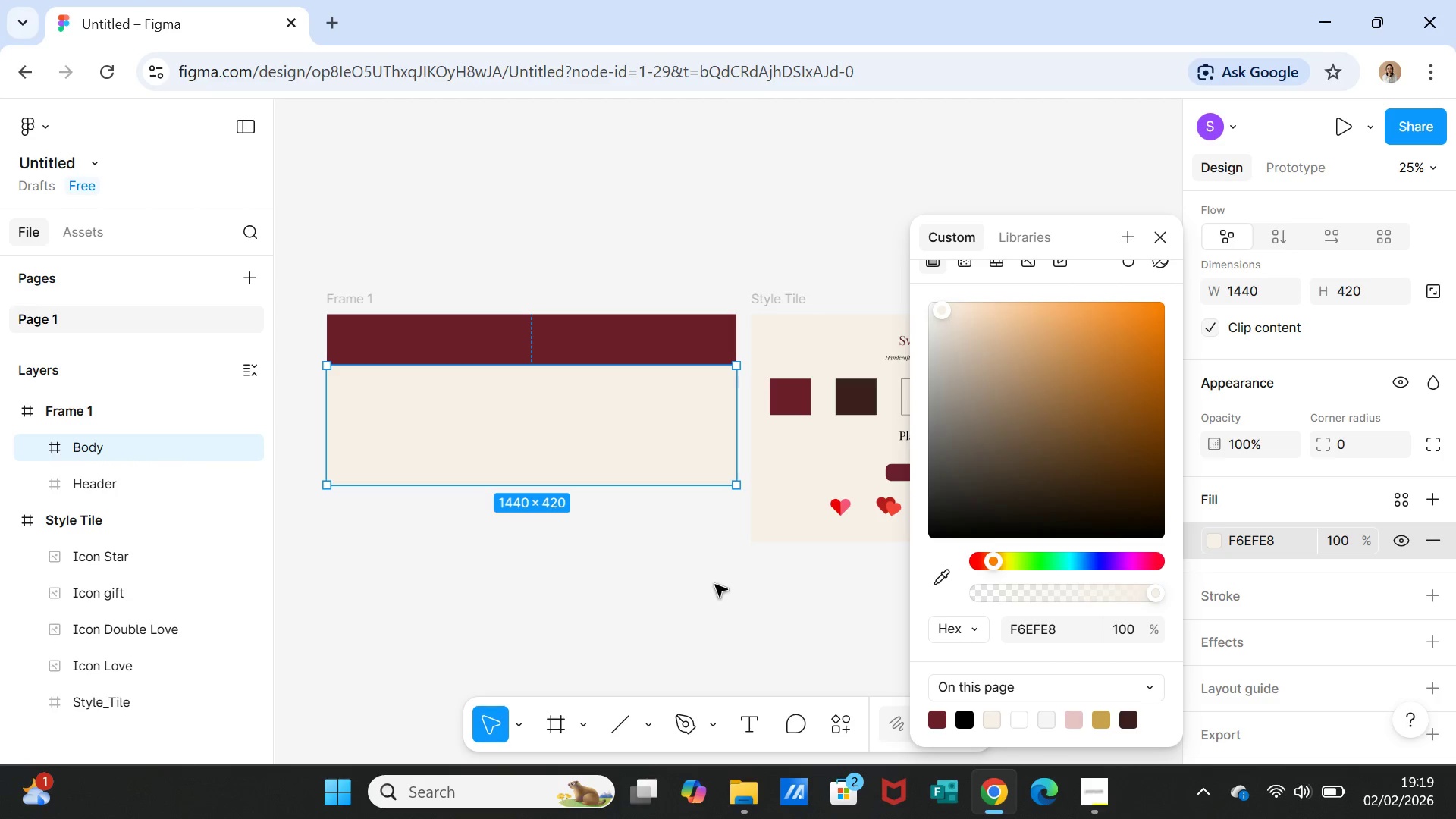 
left_click([682, 538])
 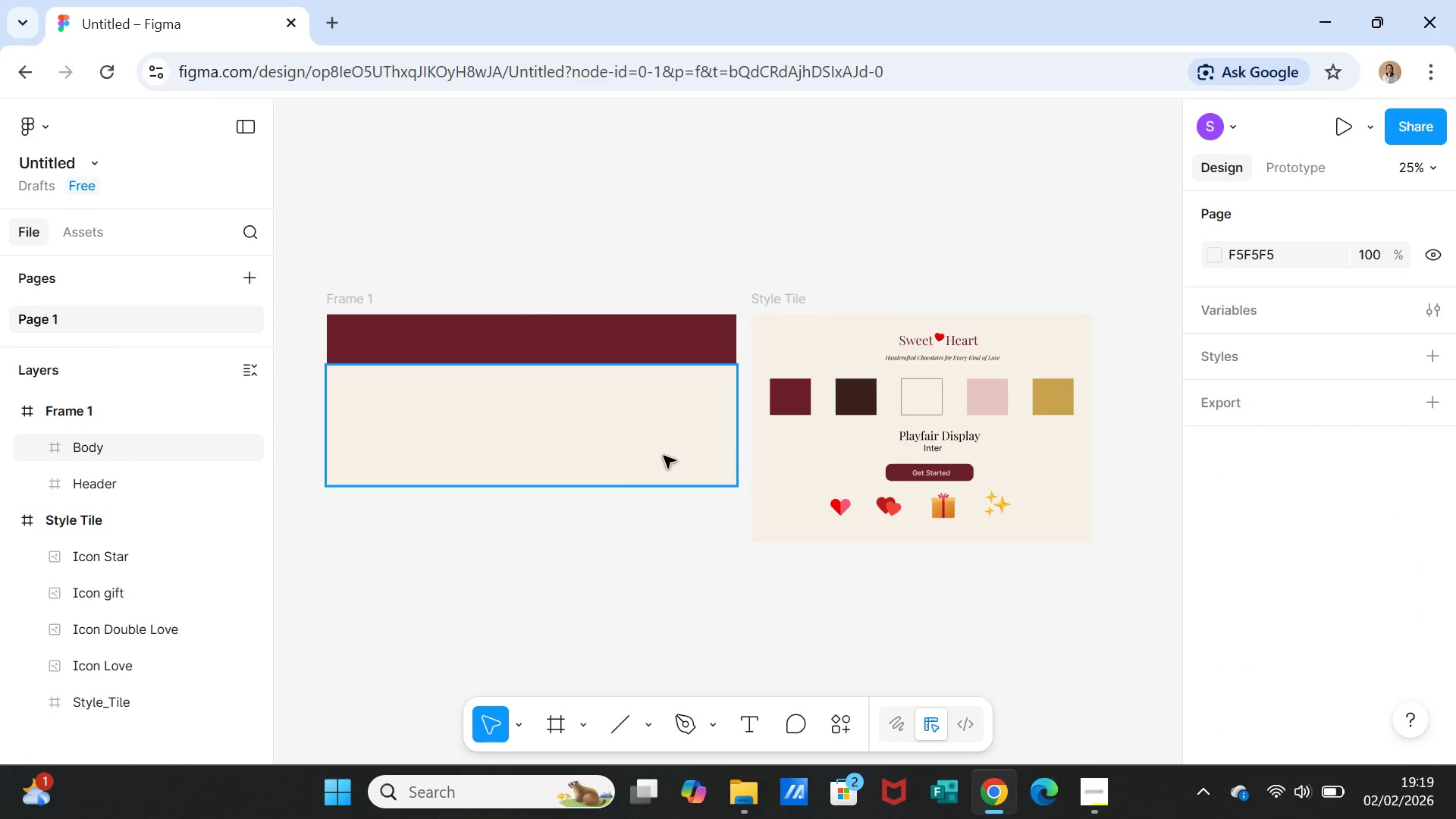 
left_click([664, 456])
 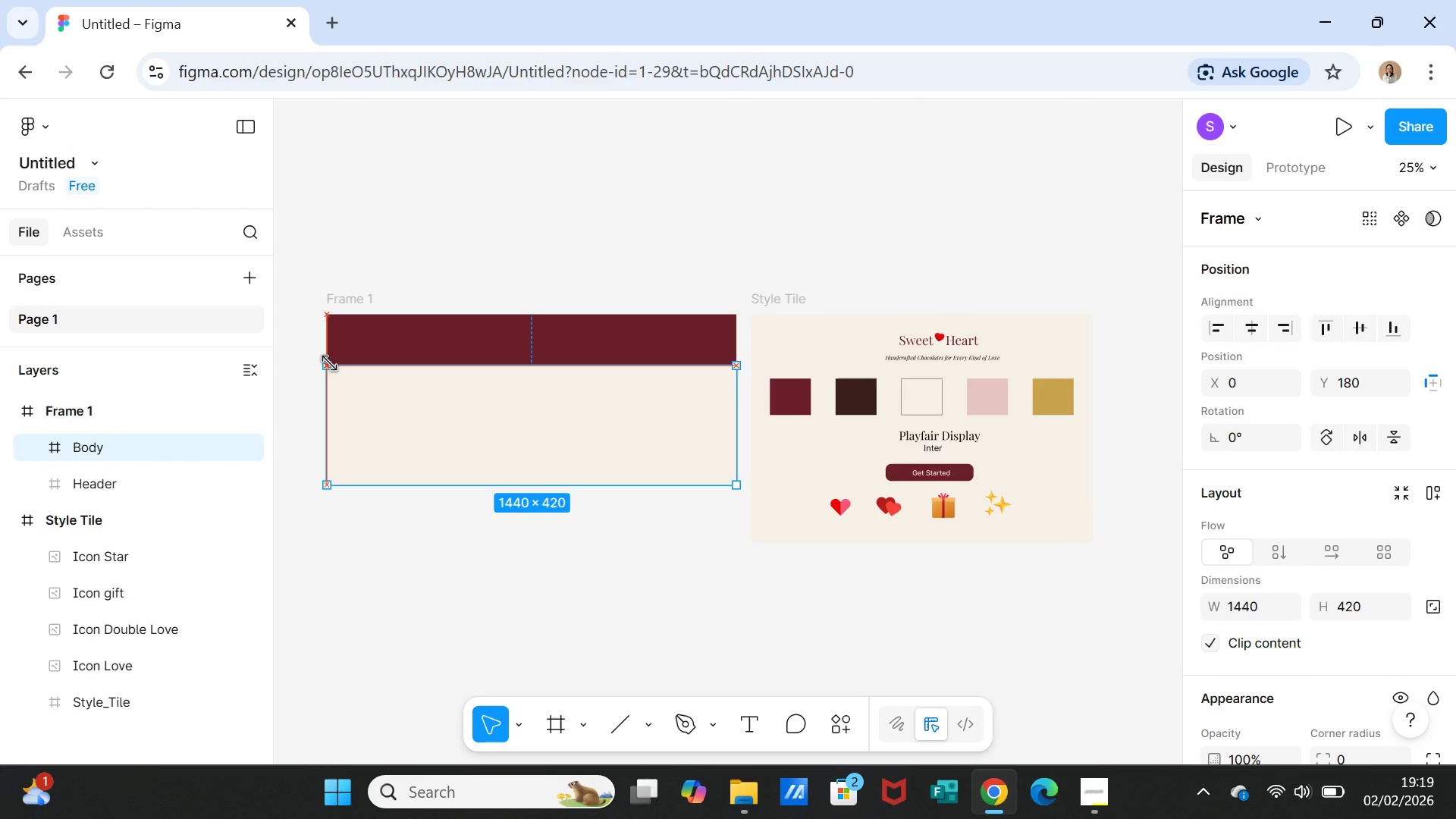 
left_click([653, 510])
 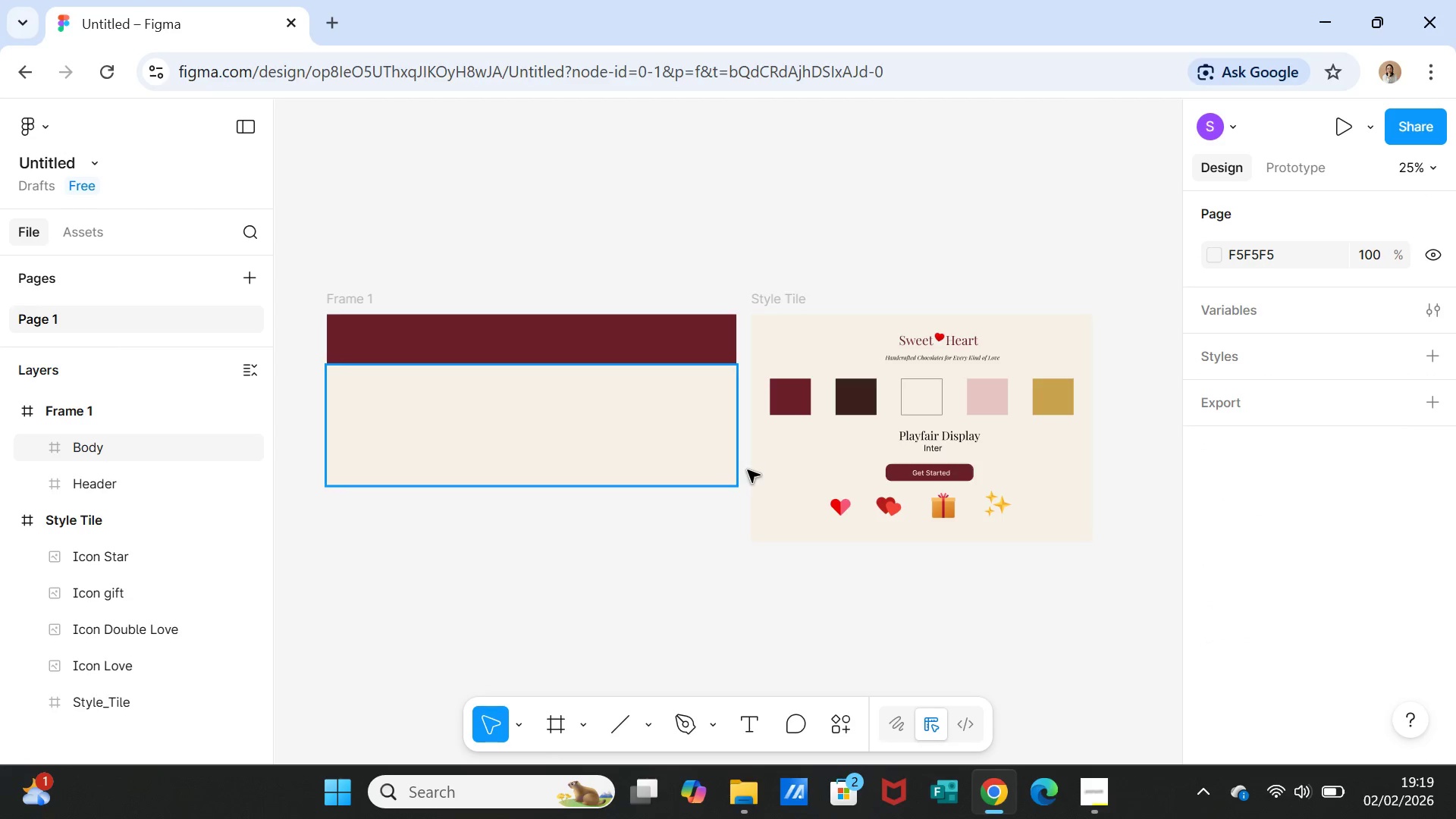 
left_click([747, 490])
 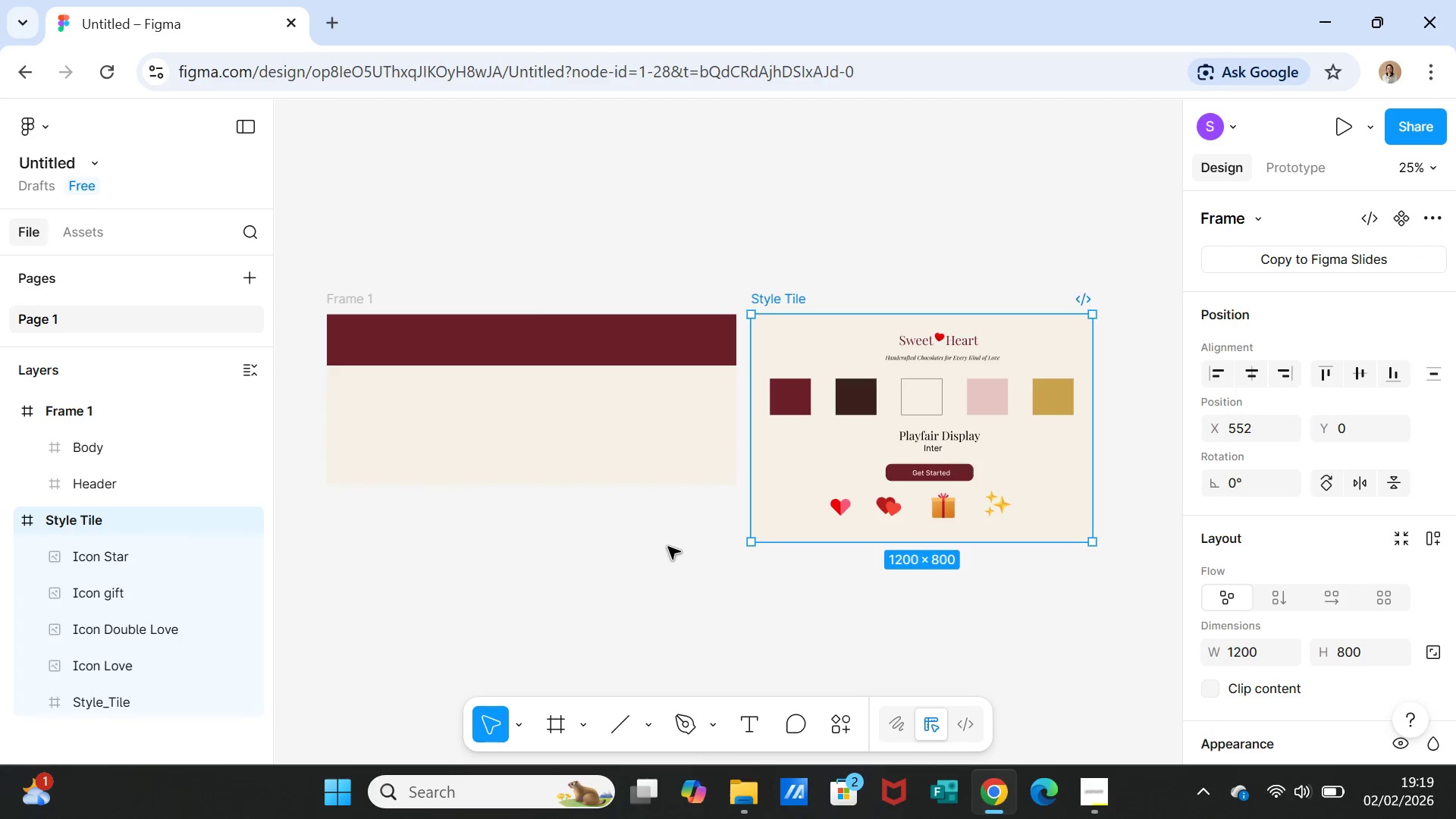 
left_click([668, 547])
 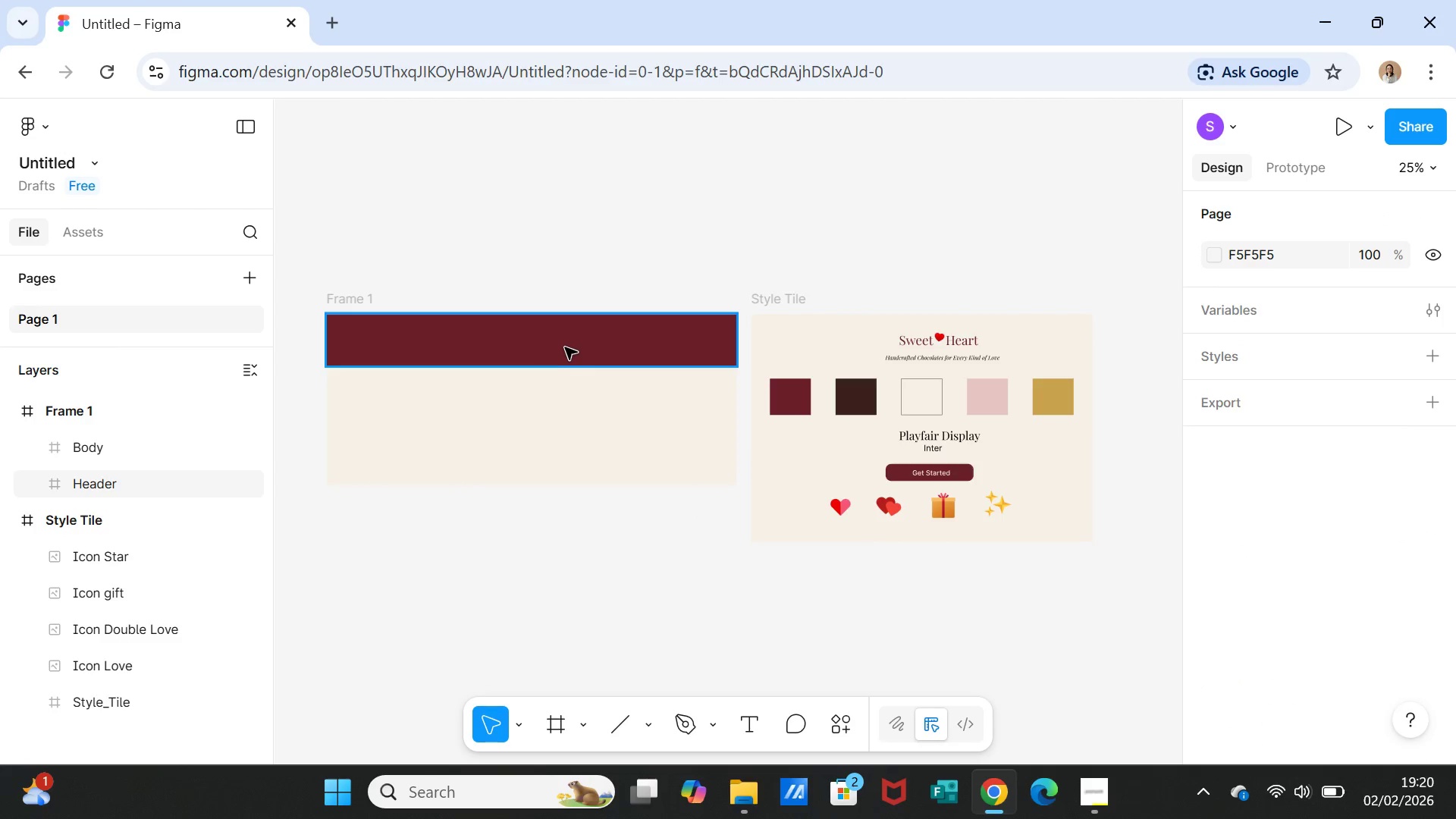 
left_click([565, 347])
 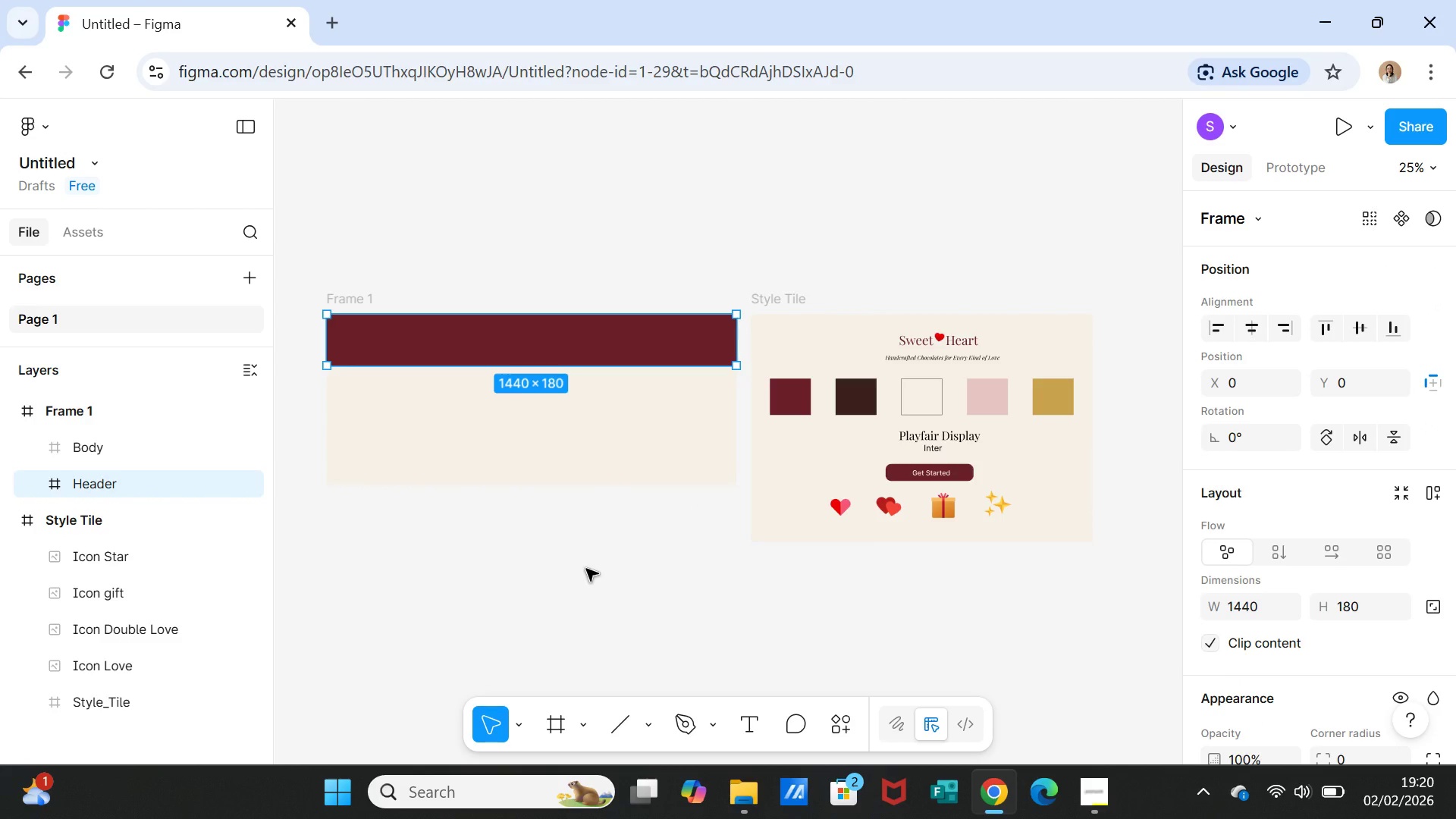 
key(Shift+Equal)
 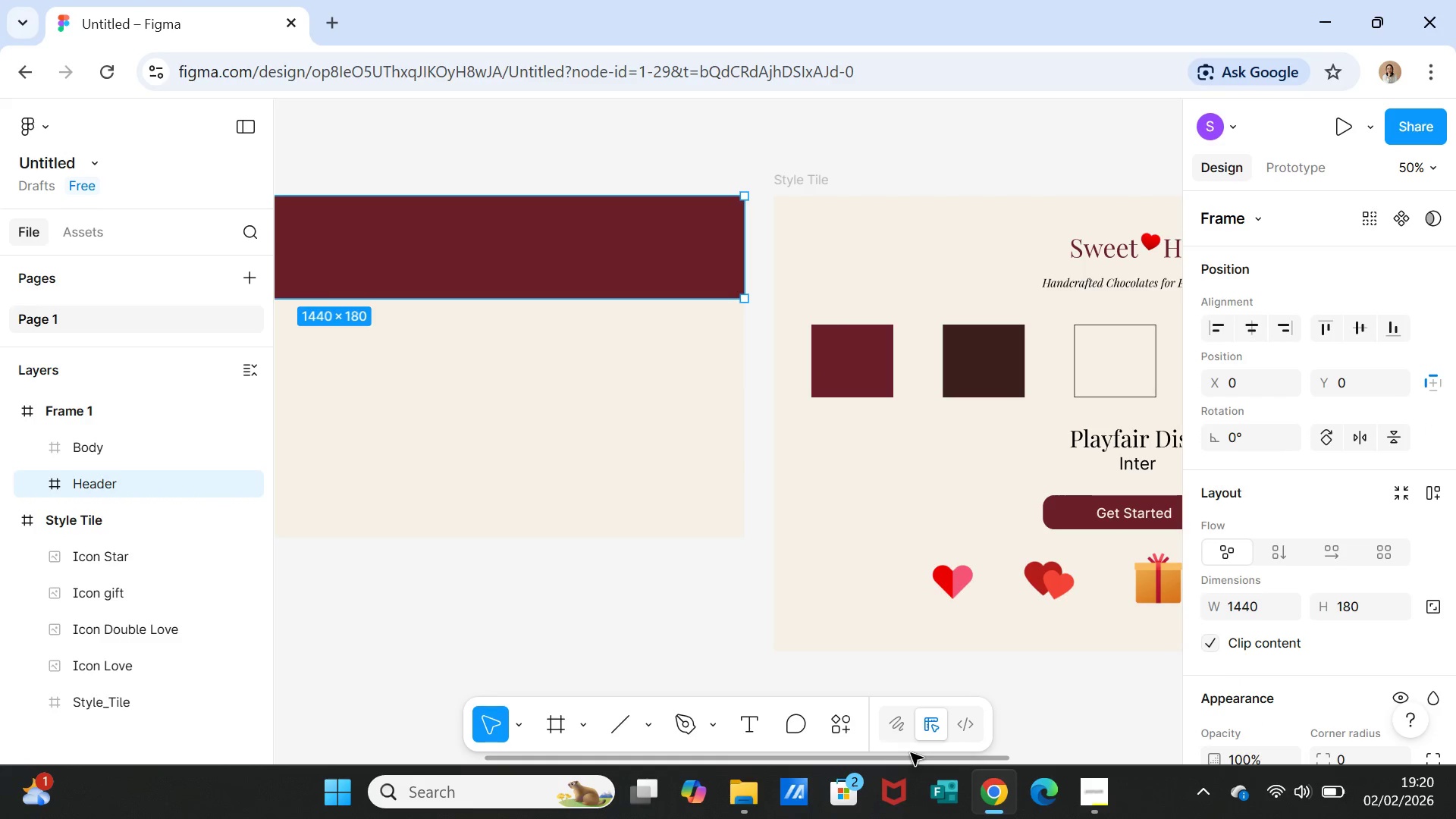 
left_click_drag(start_coordinate=[912, 756], to_coordinate=[661, 755])
 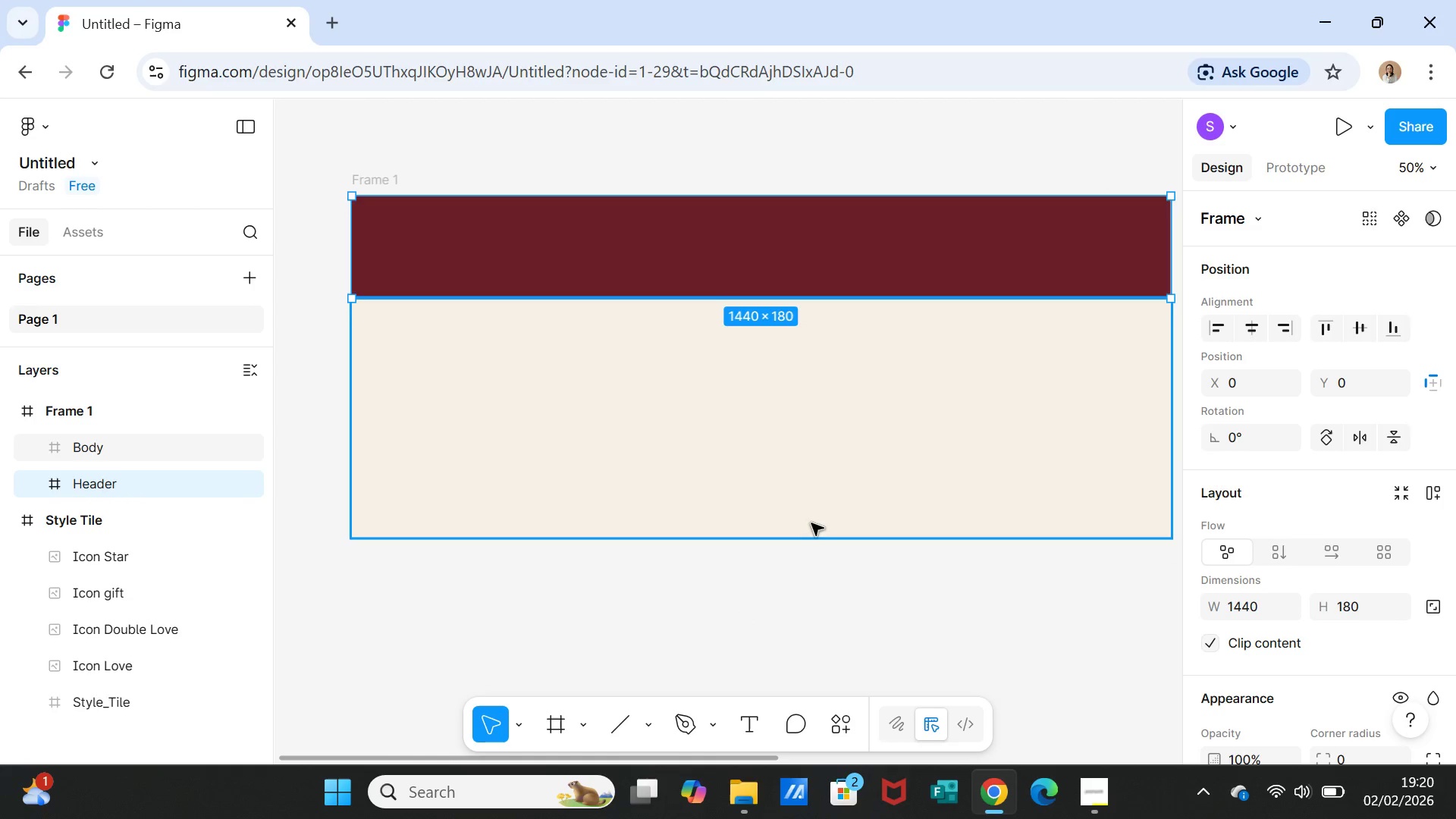 
scroll: coordinate [837, 555], scroll_direction: up, amount: 5.0
 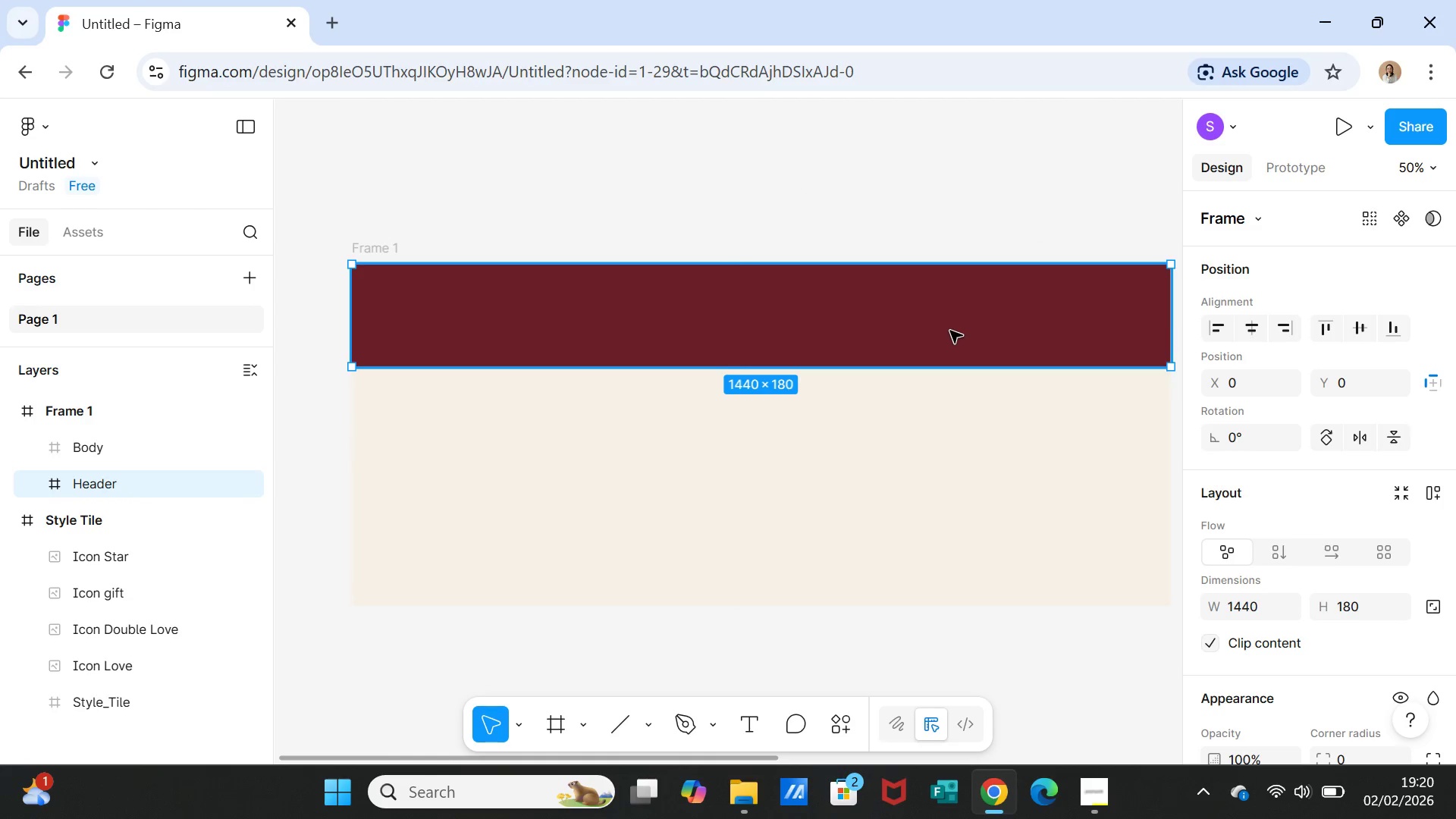 
left_click([950, 331])
 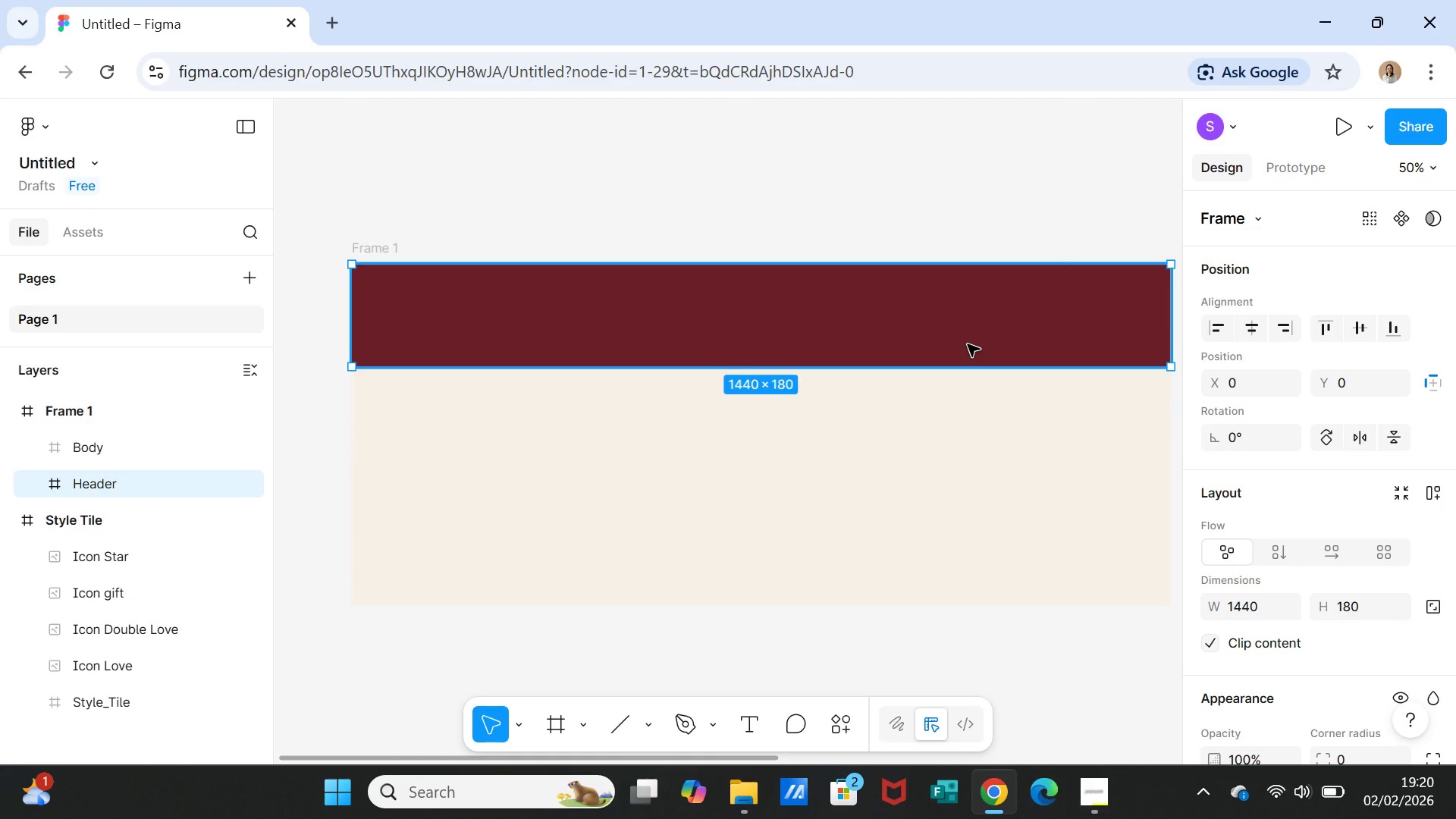 
wait(9.52)
 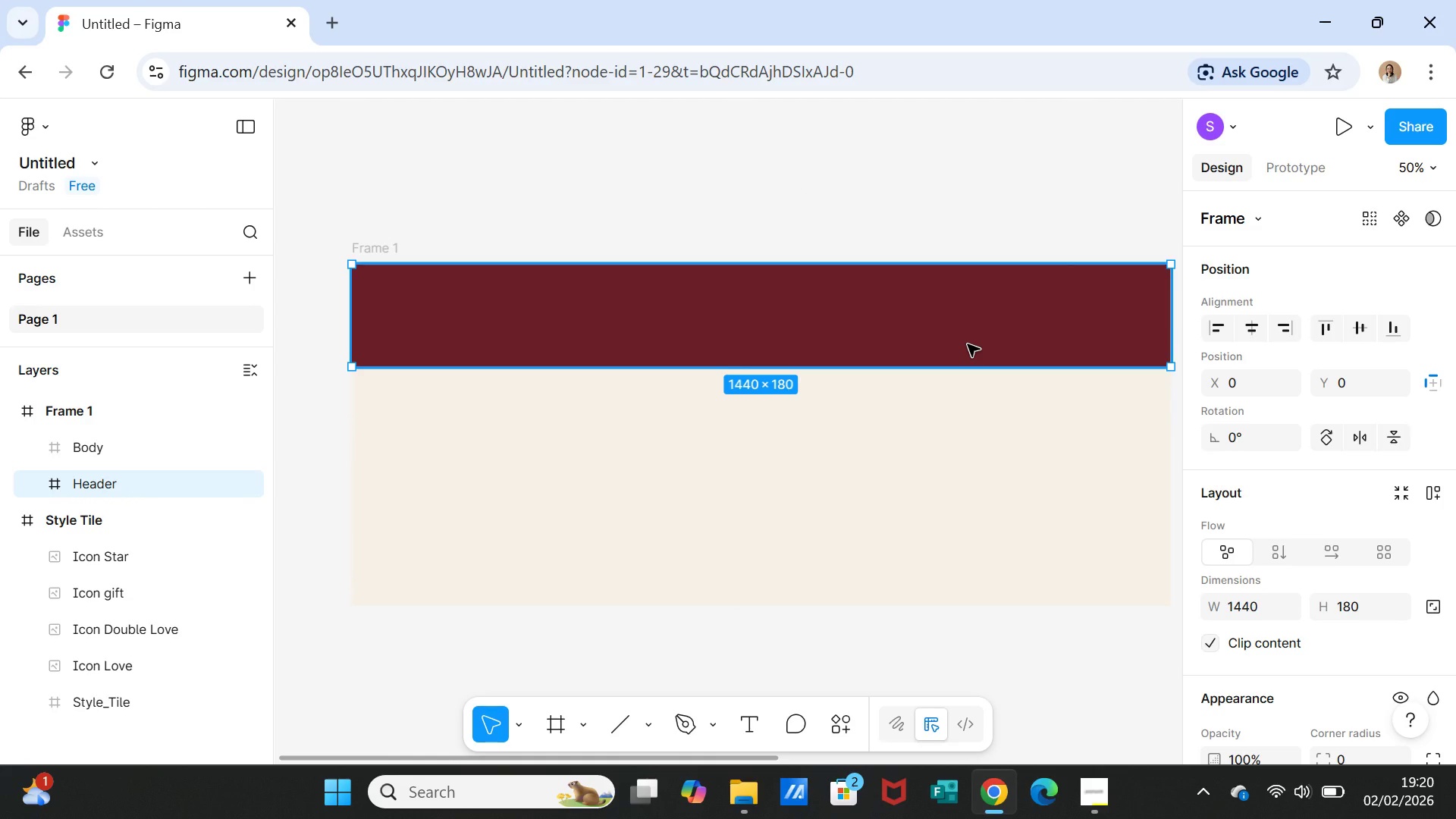 
left_click([821, 641])
 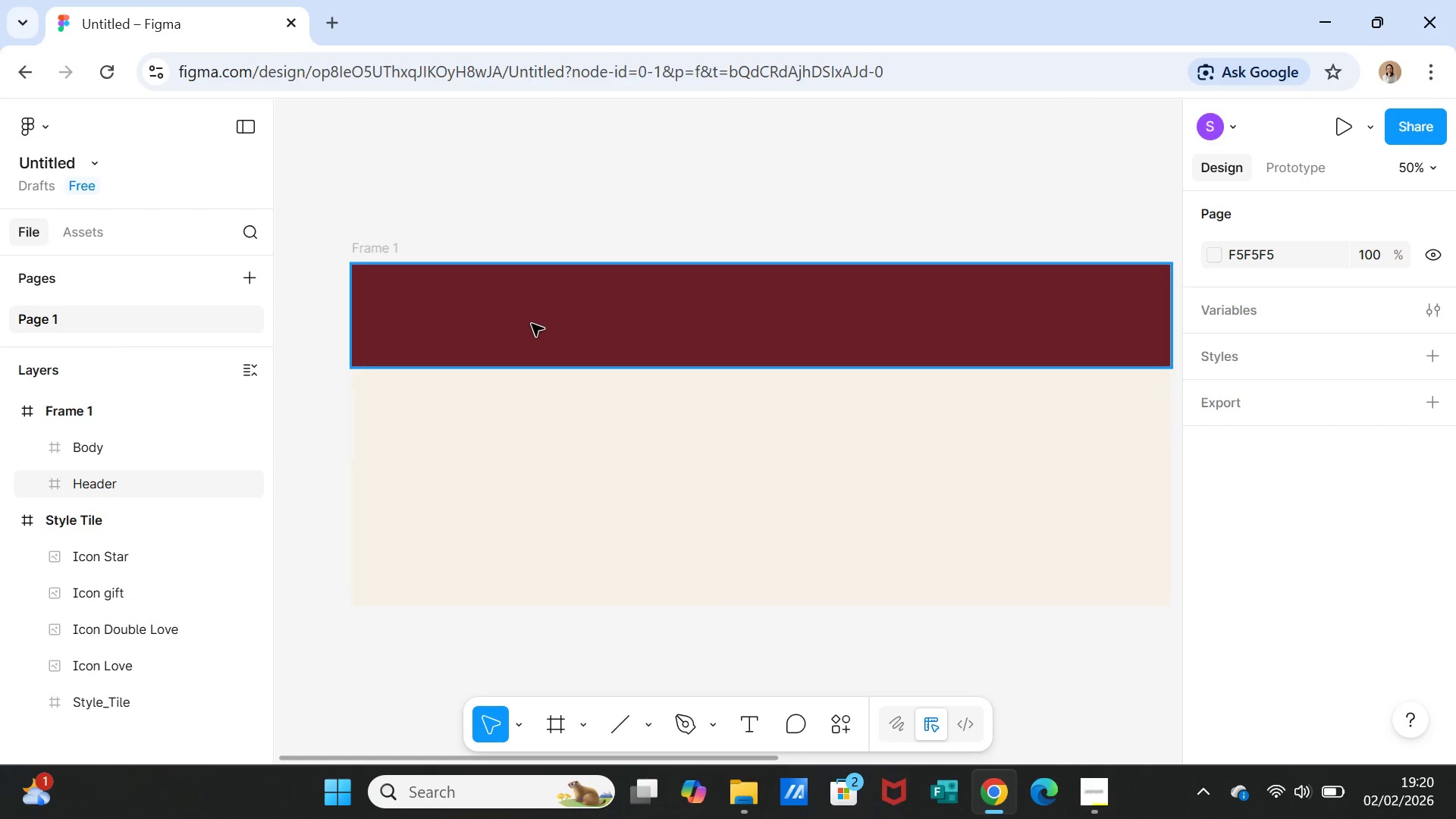 
left_click([532, 324])
 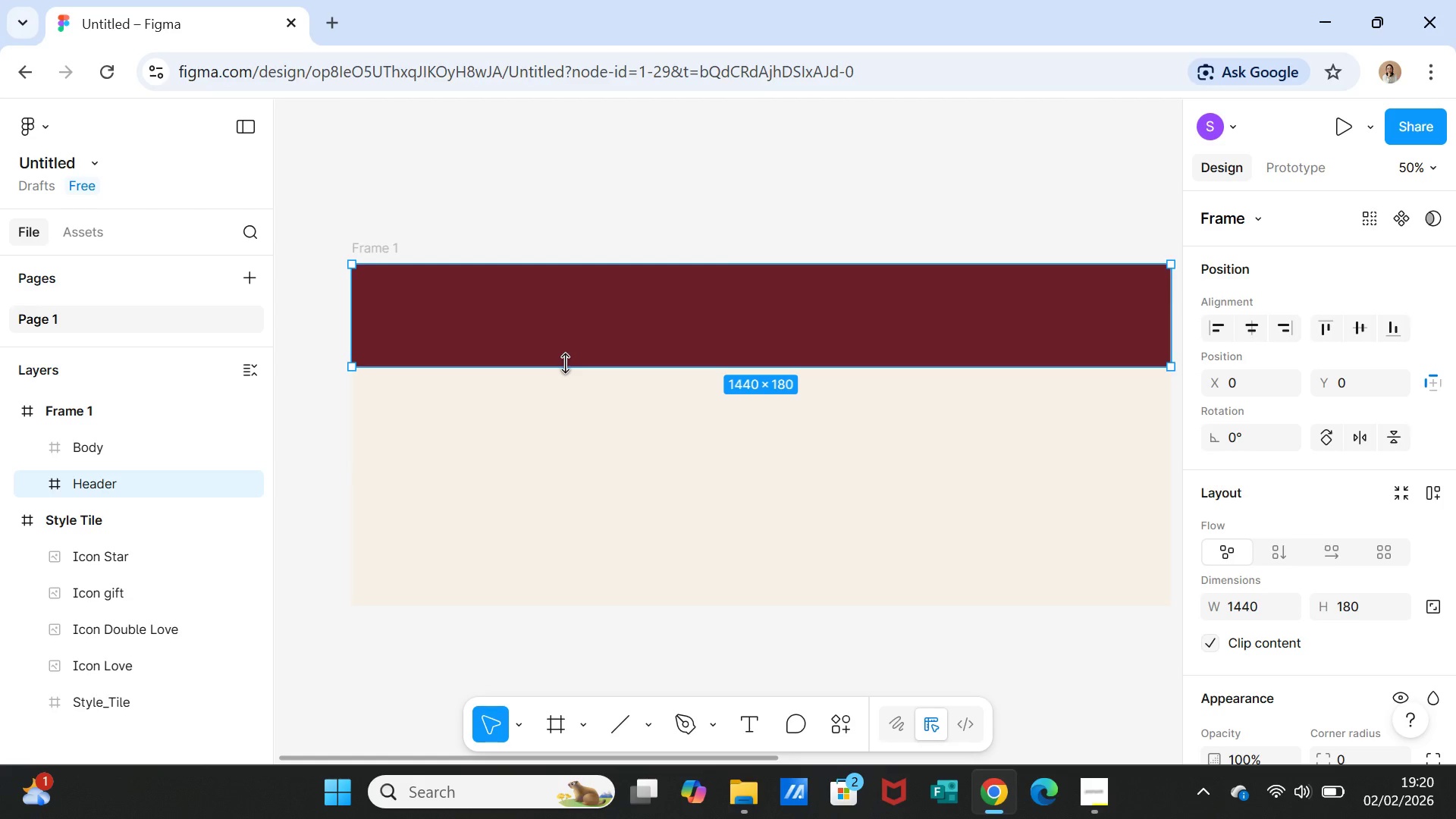 
wait(13.73)
 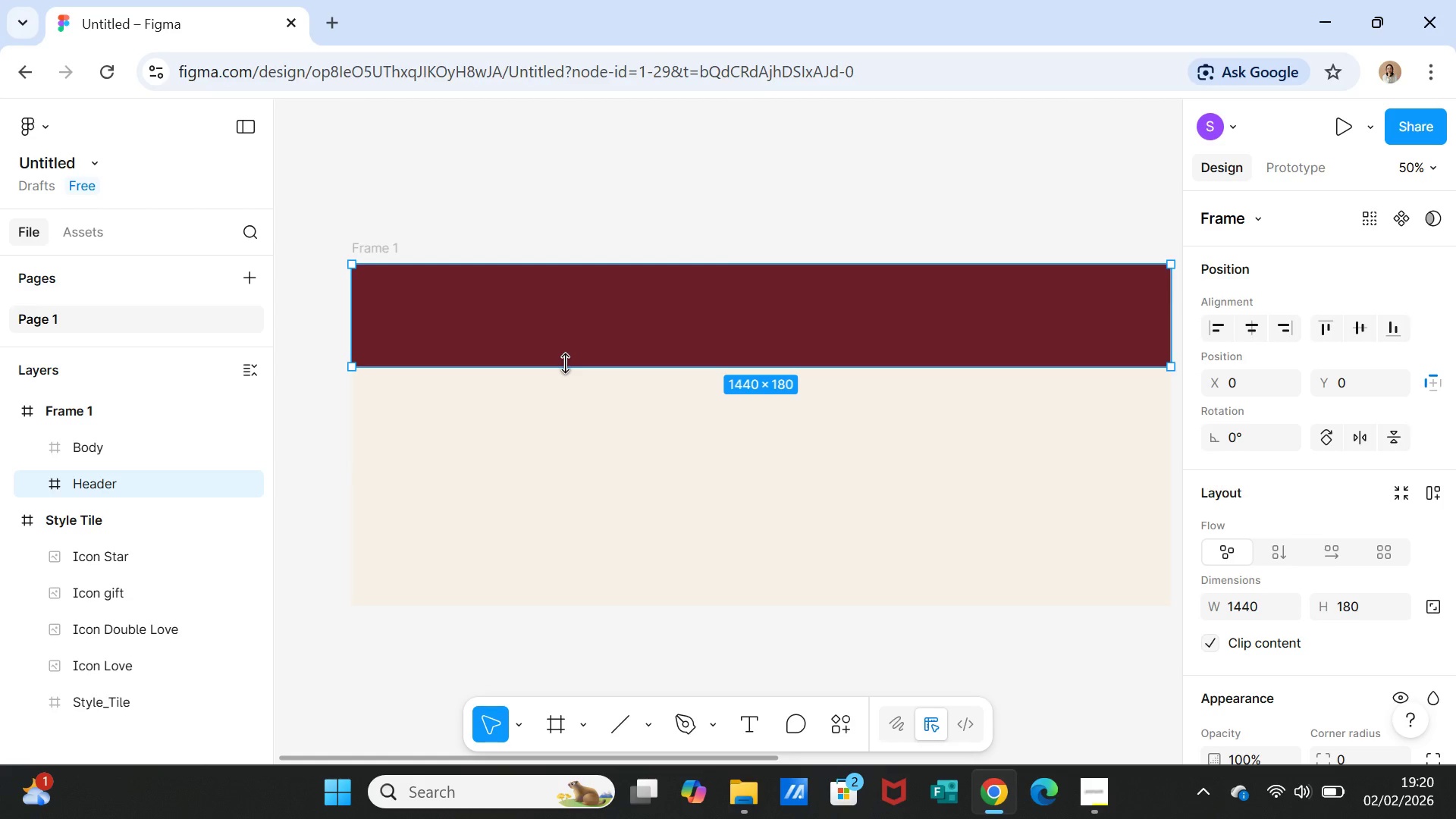 
double_click([61, 412])
 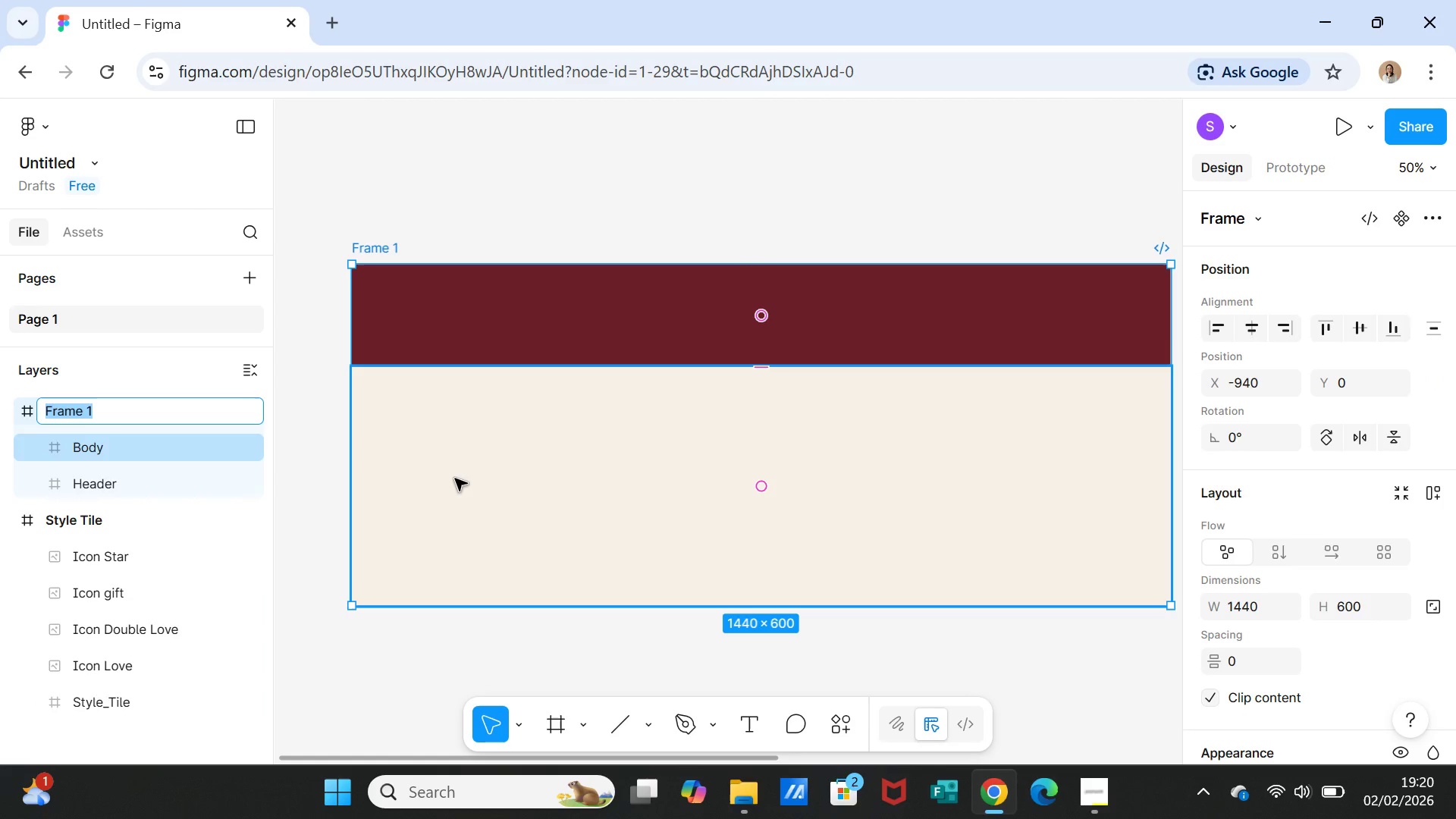 
key(F)
 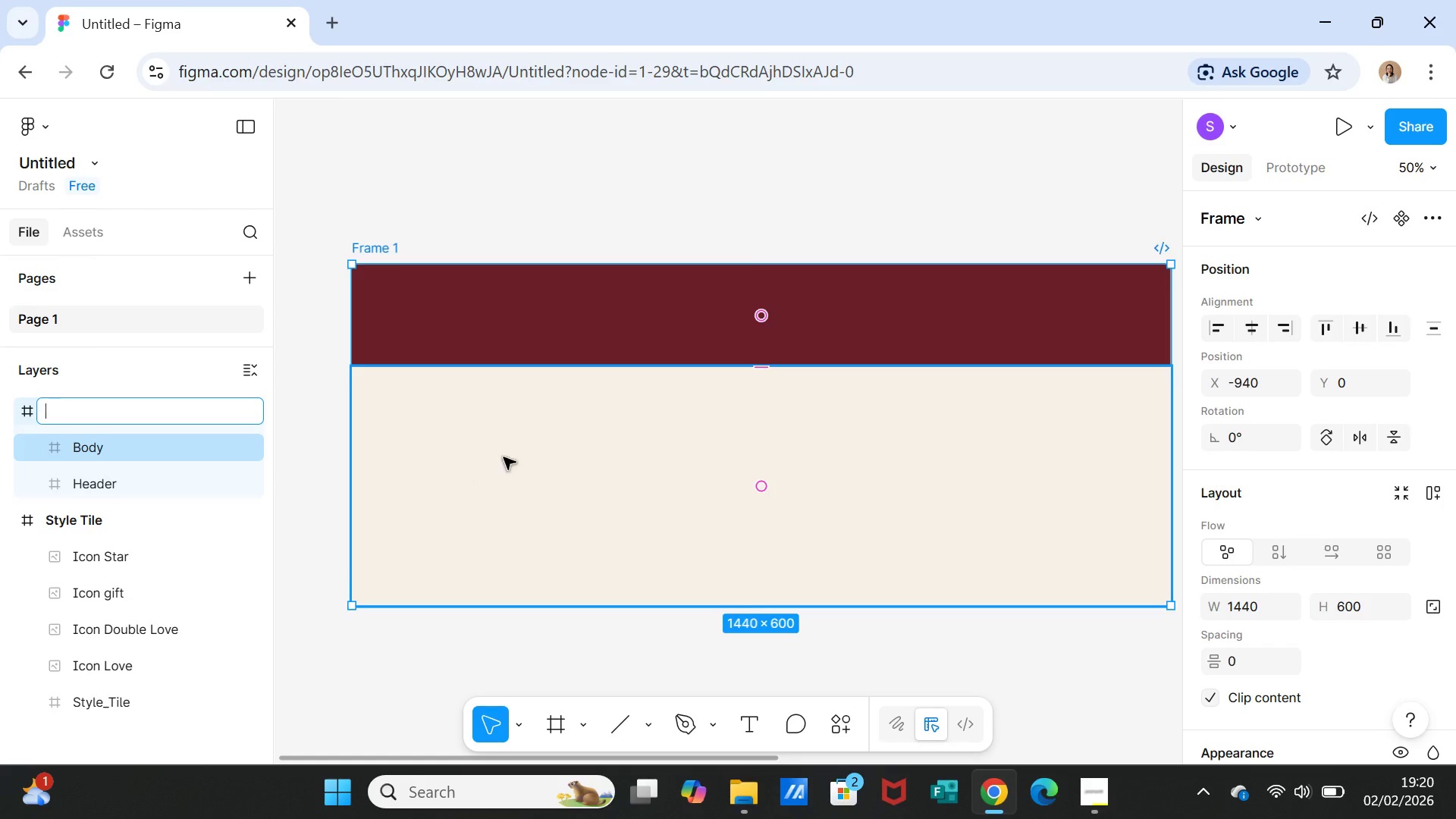 
key(Backspace)
 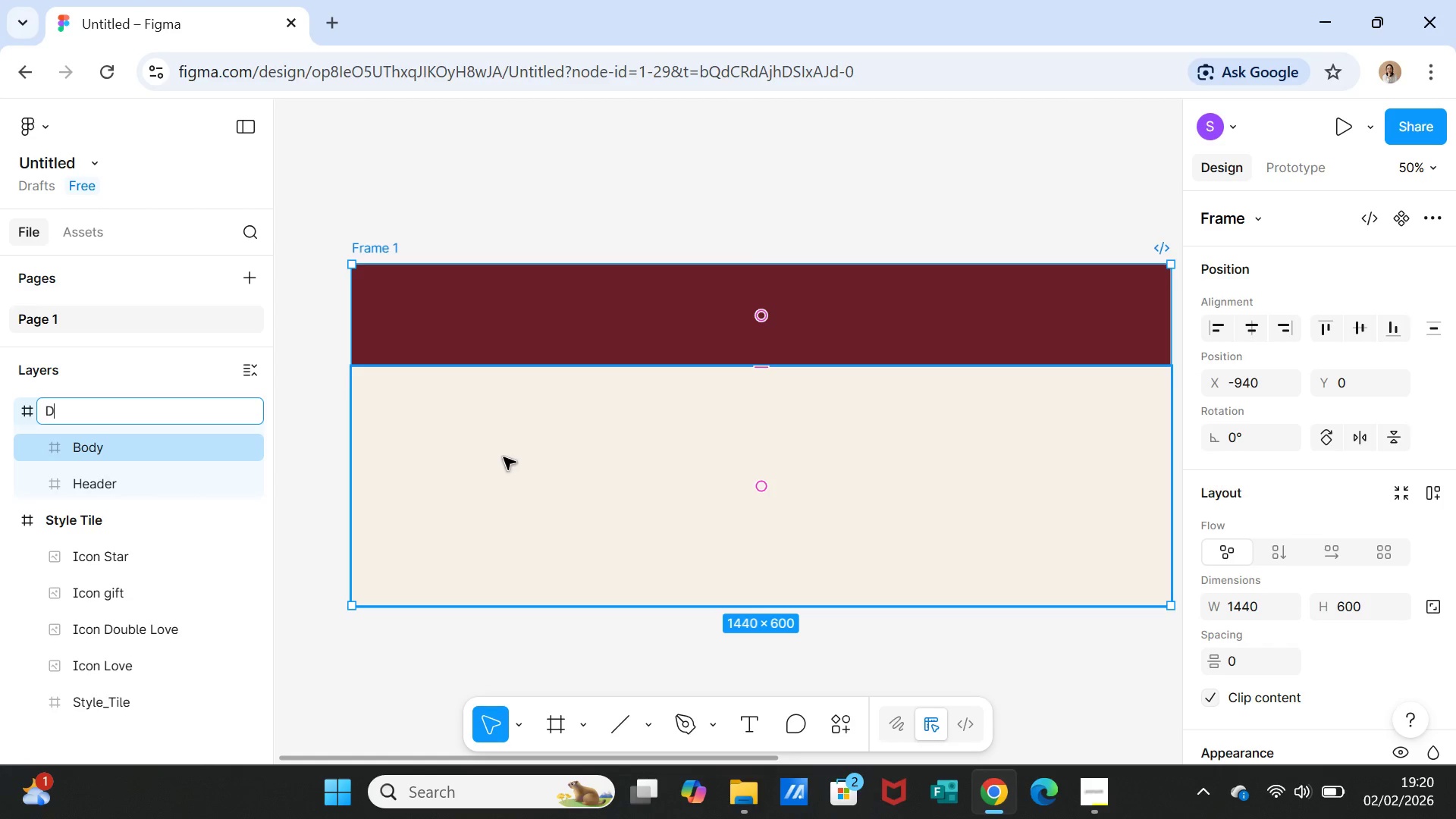 
type(Dekstop)
key(Backspace)
key(Backspace)
 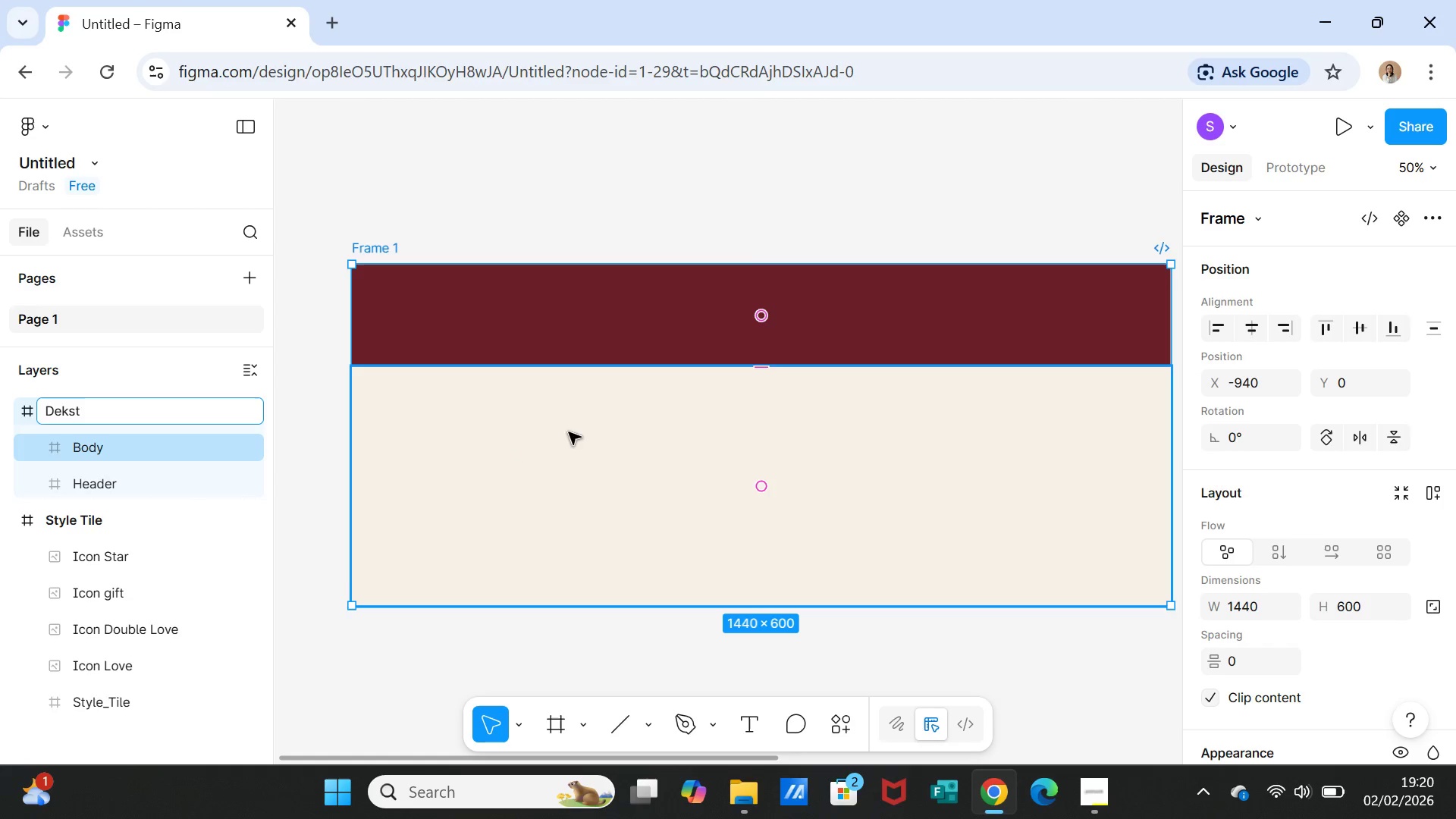 
key(Backspace)
key(Backspace)
key(Backspace)
type(sktop)
 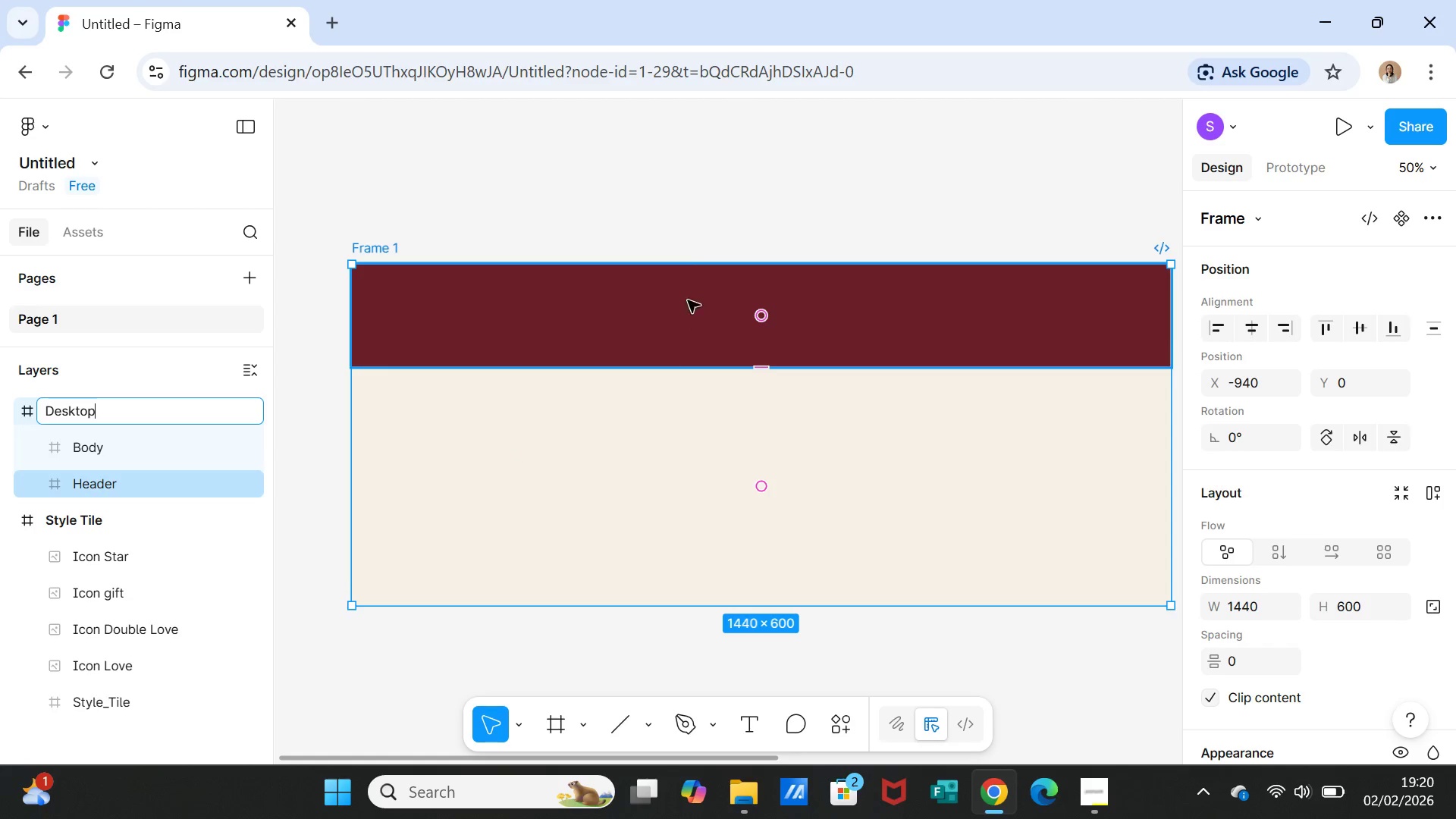 
left_click([676, 196])
 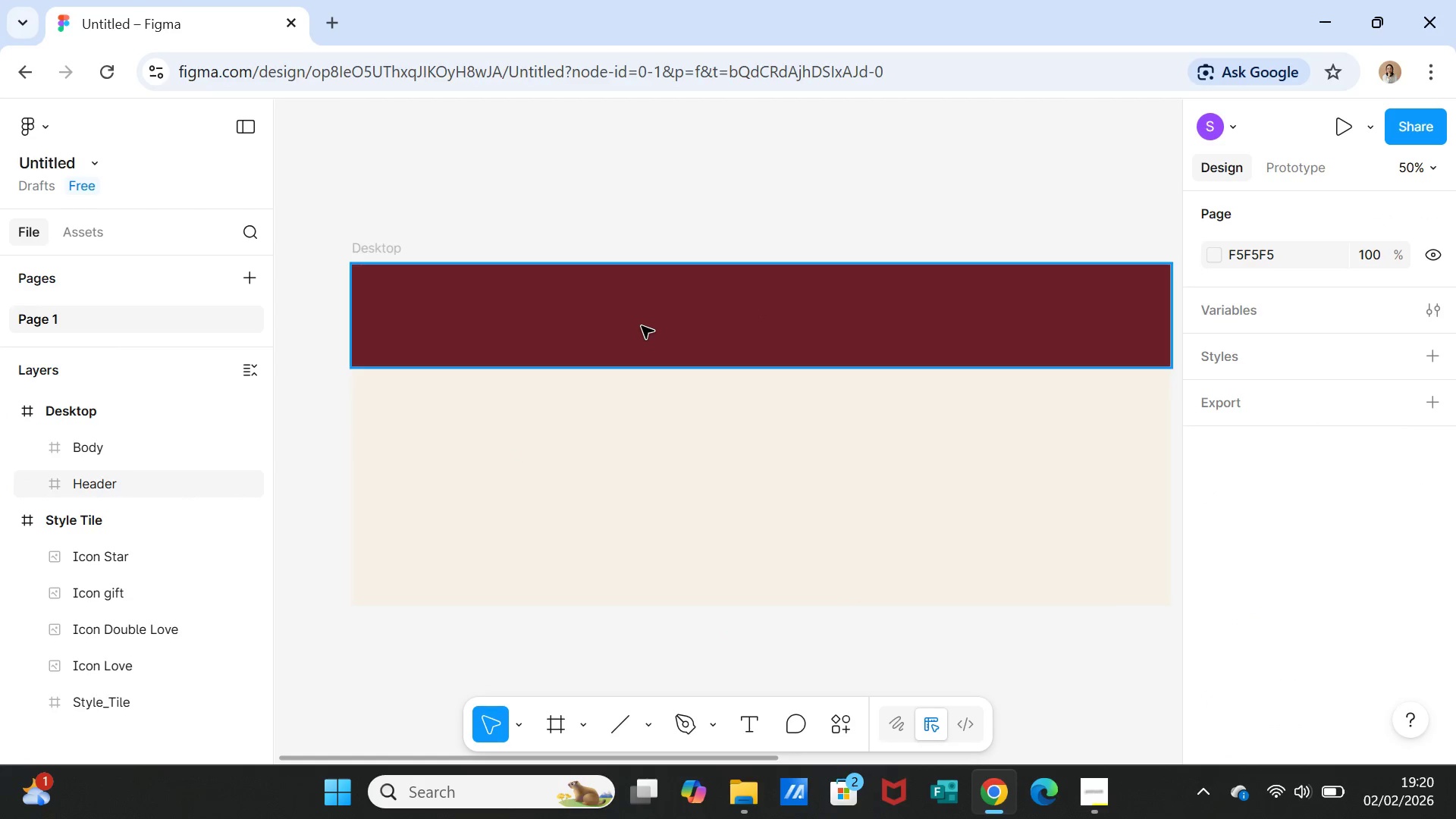 
left_click([642, 326])
 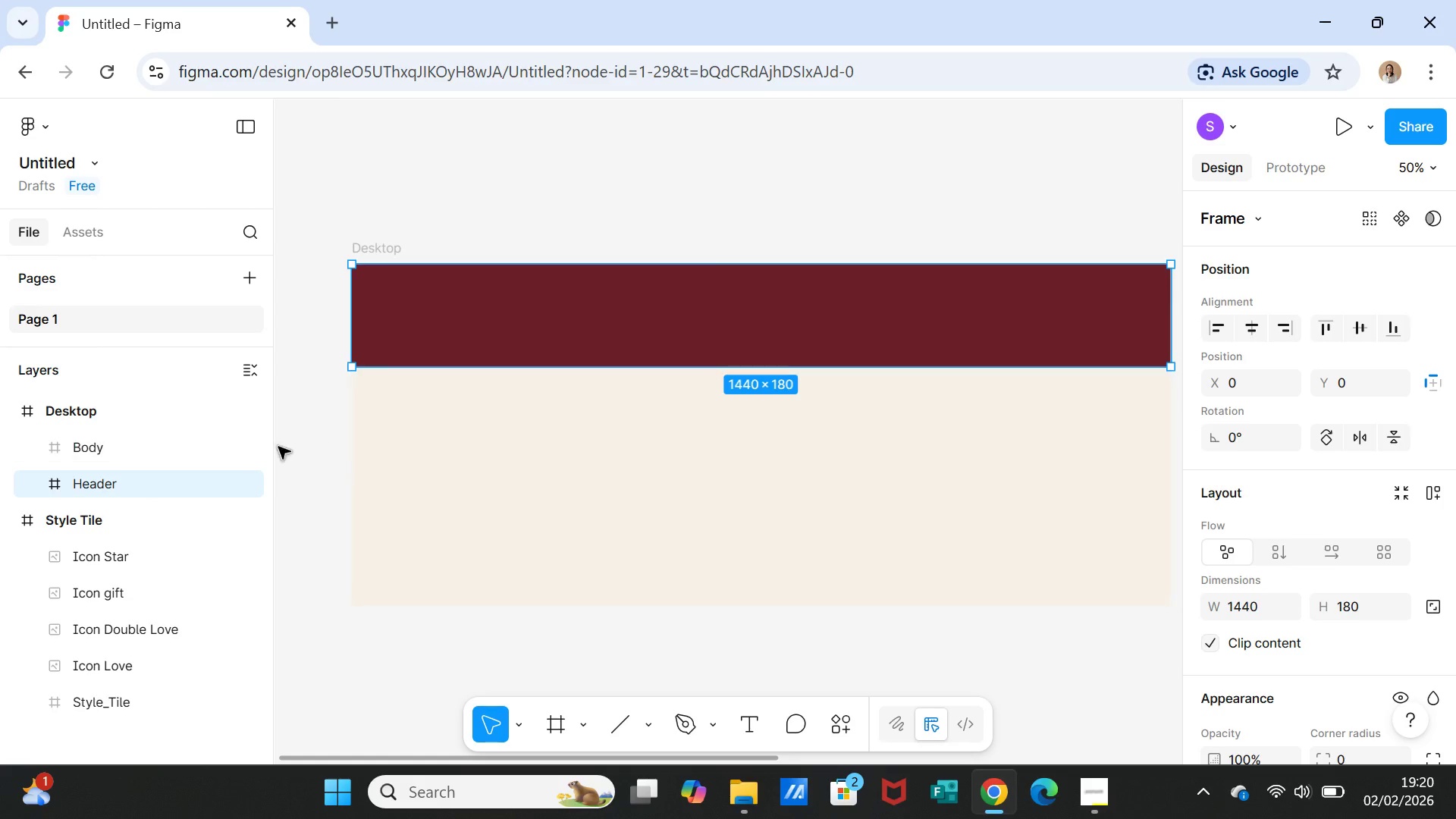 
left_click([665, 303])
 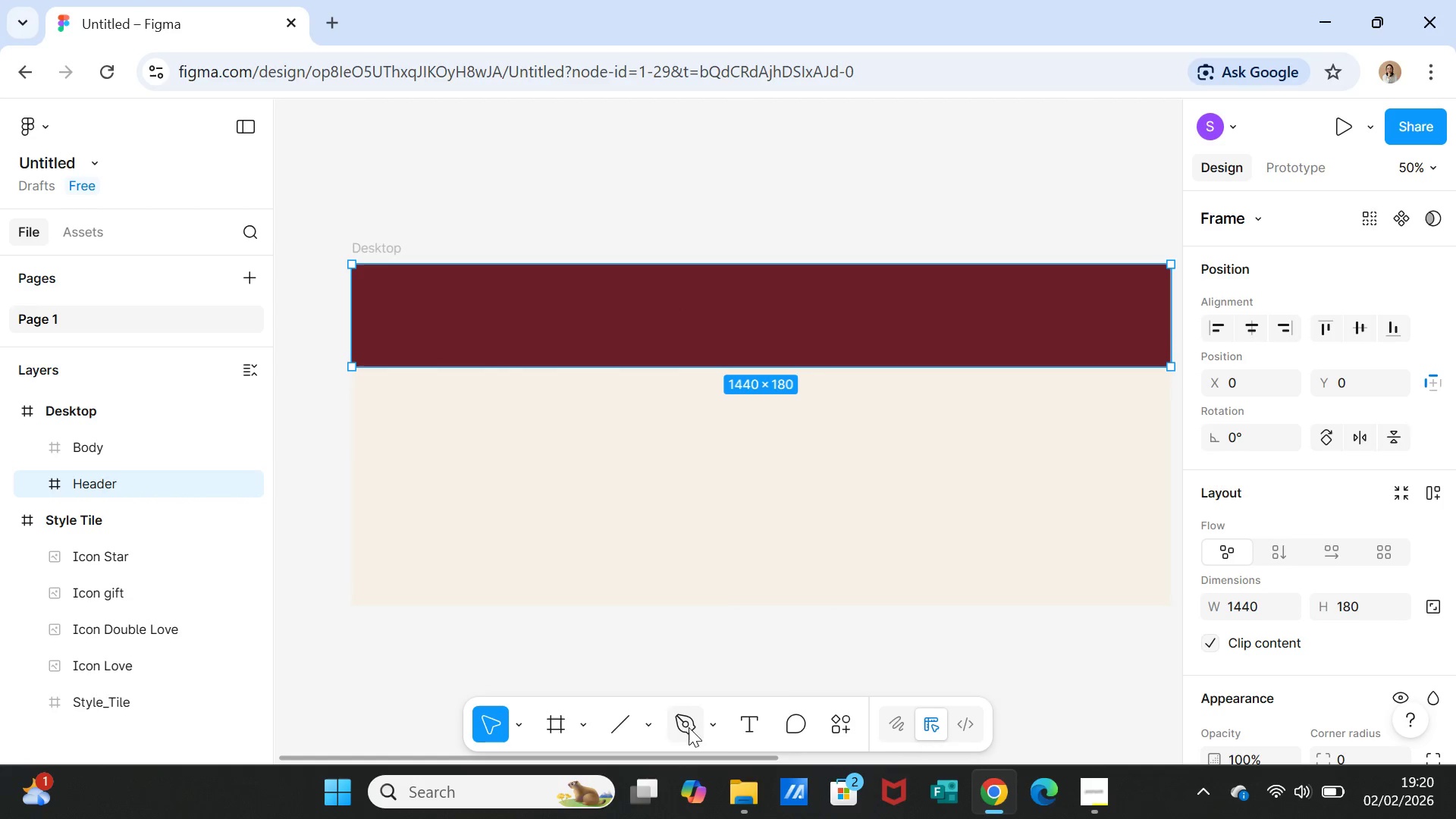 
left_click([750, 722])
 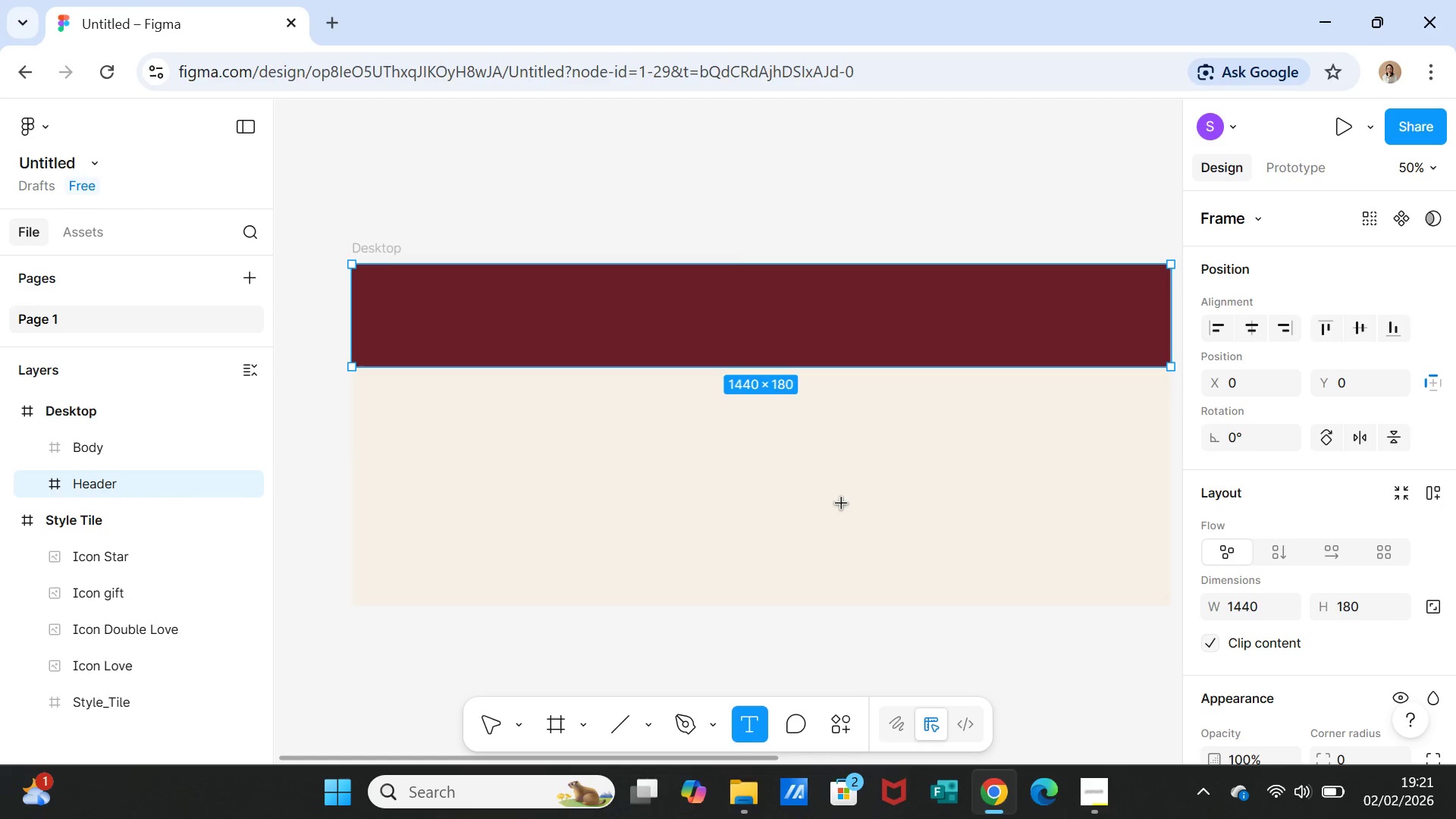 
wait(12.16)
 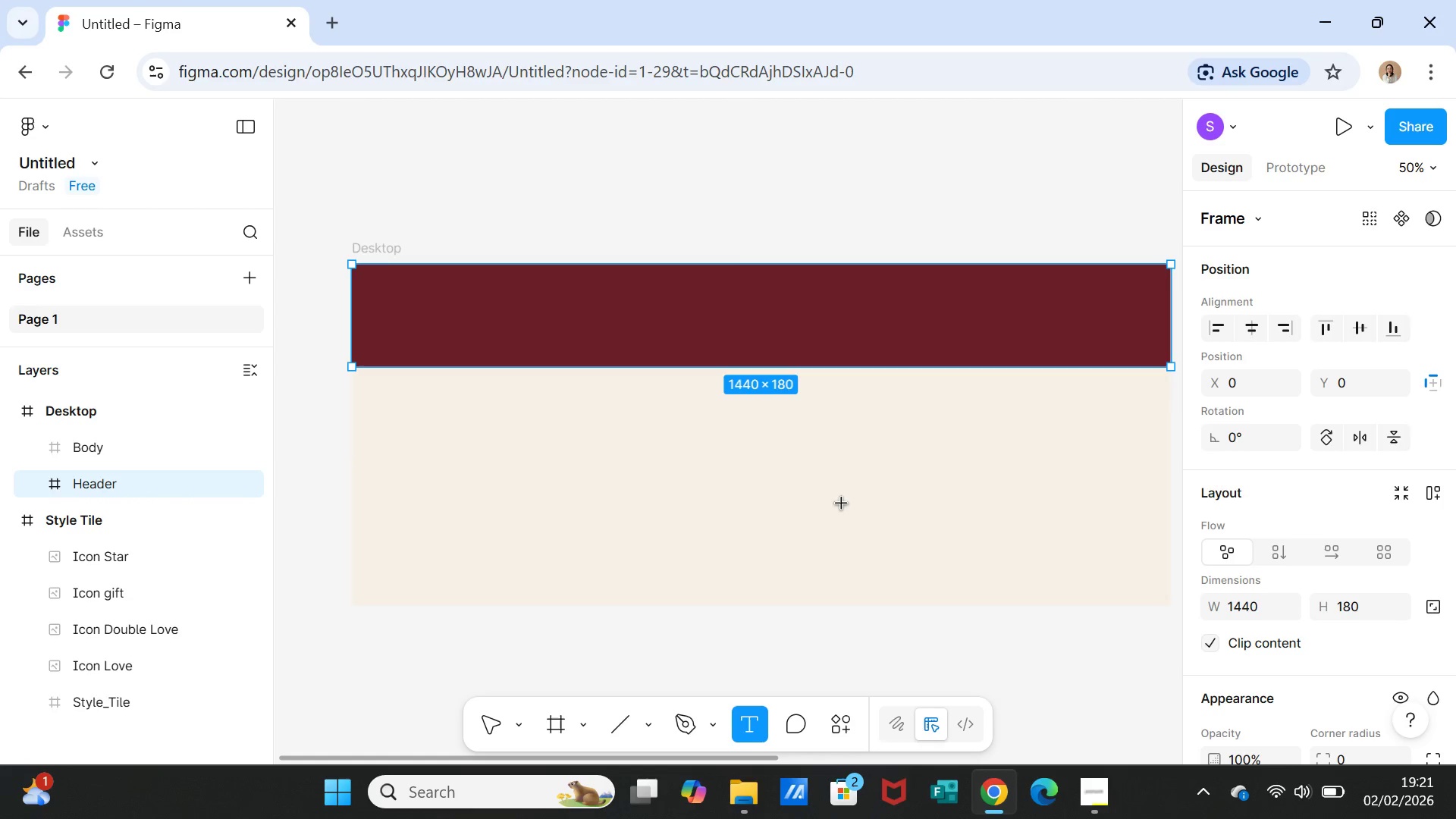 
left_click_drag(start_coordinate=[539, 285], to_coordinate=[951, 316])
 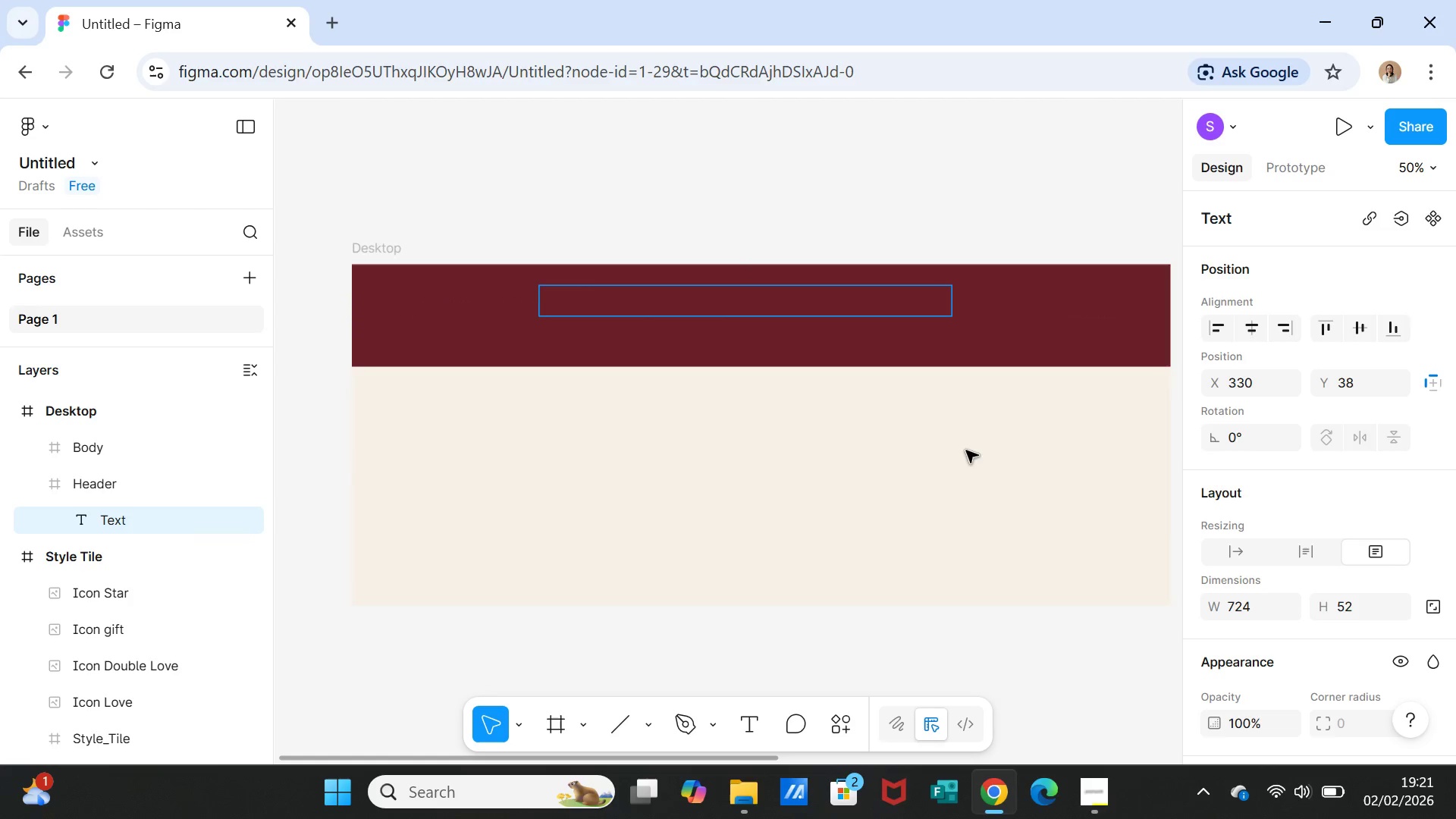 
left_click([966, 450])
 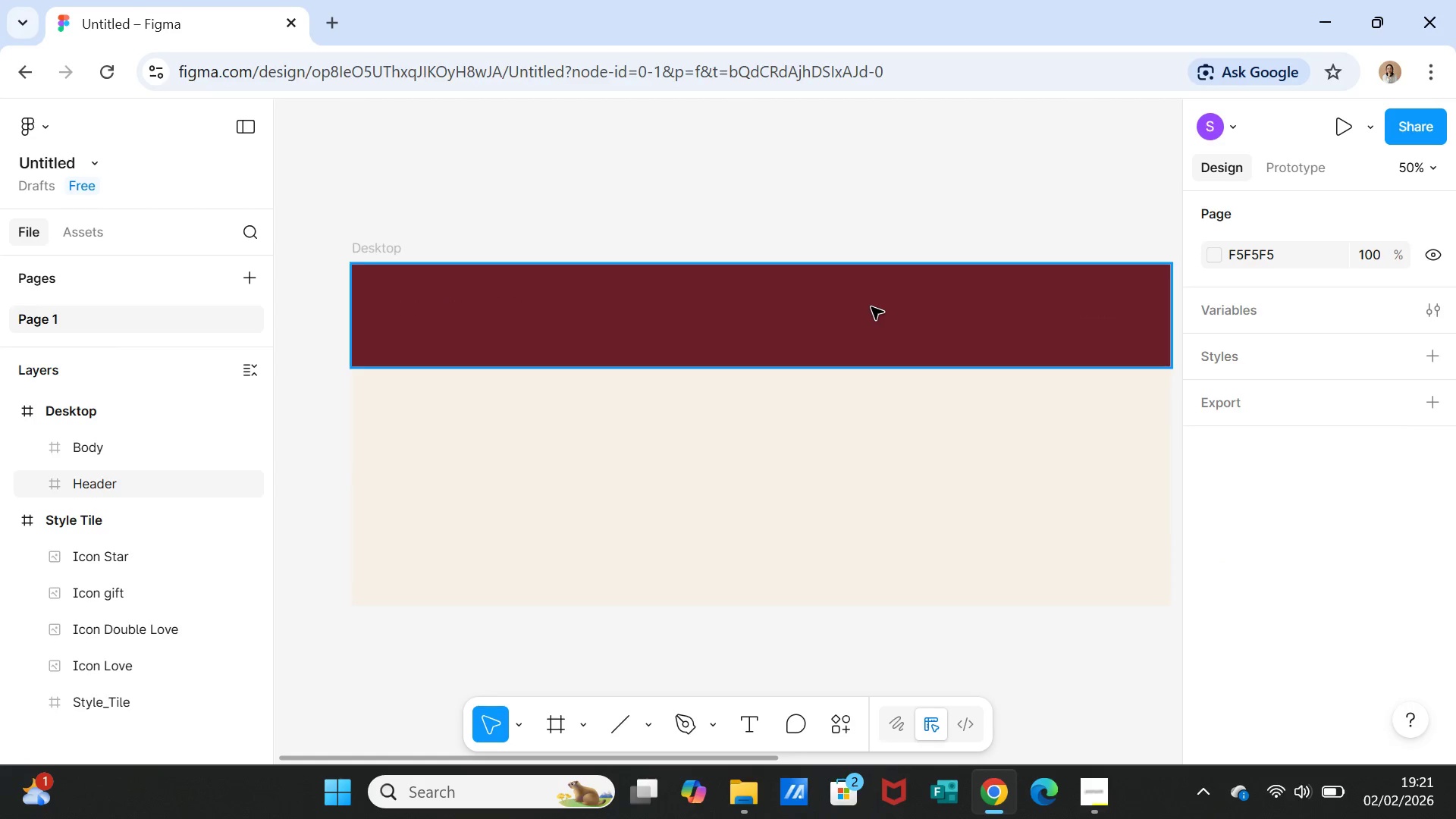 
left_click([869, 307])
 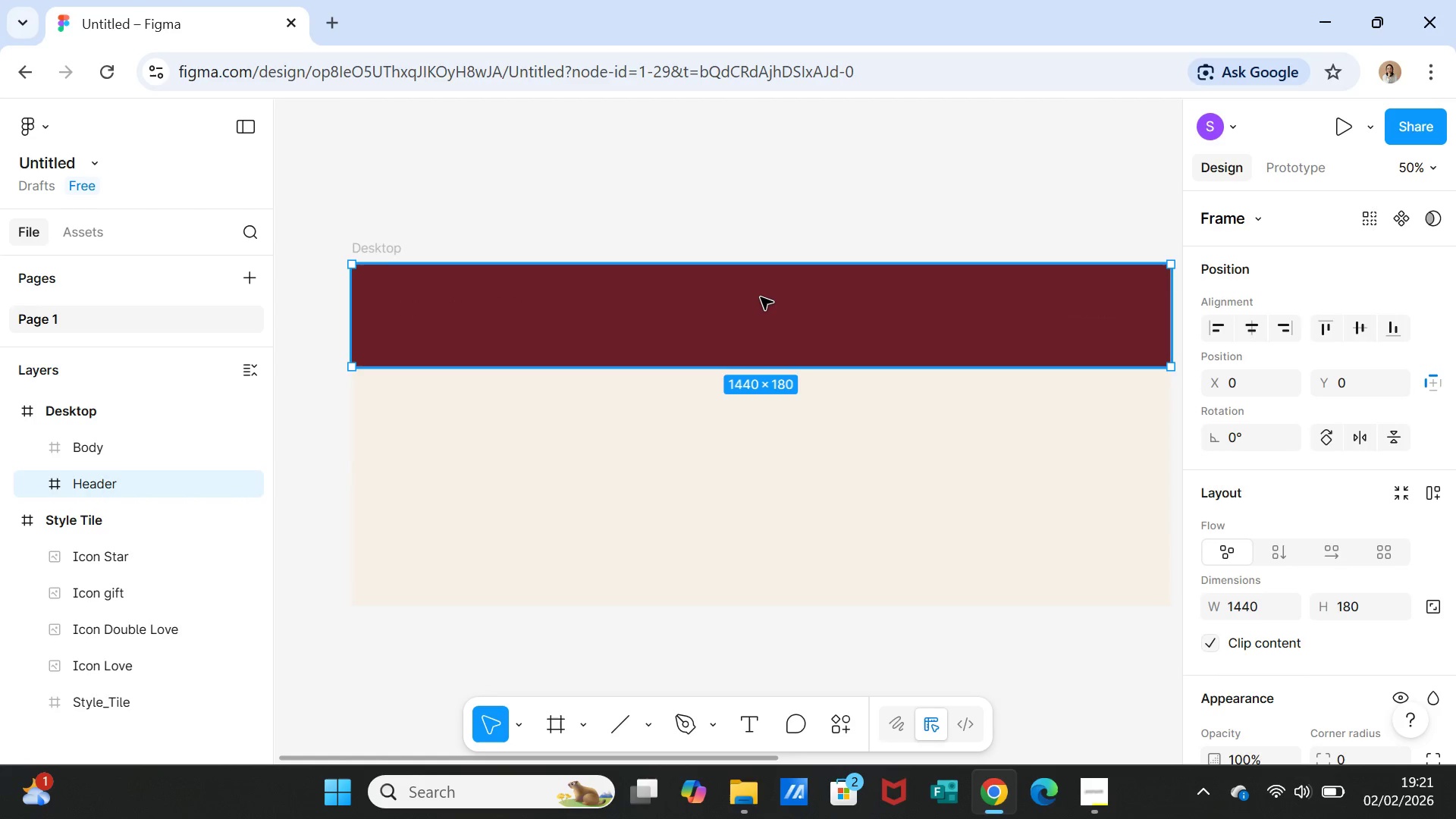 
left_click([761, 297])
 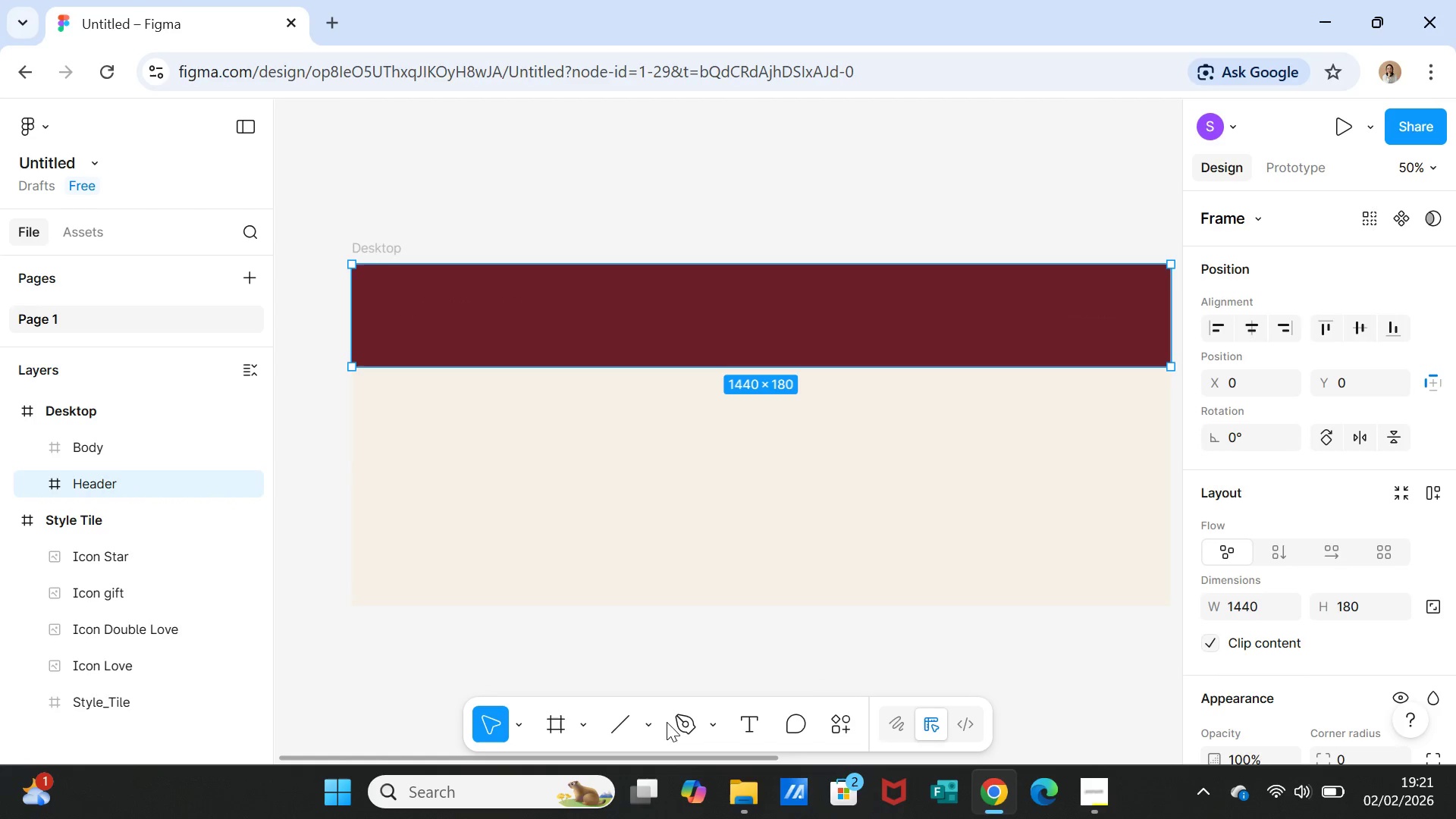 
left_click([753, 723])
 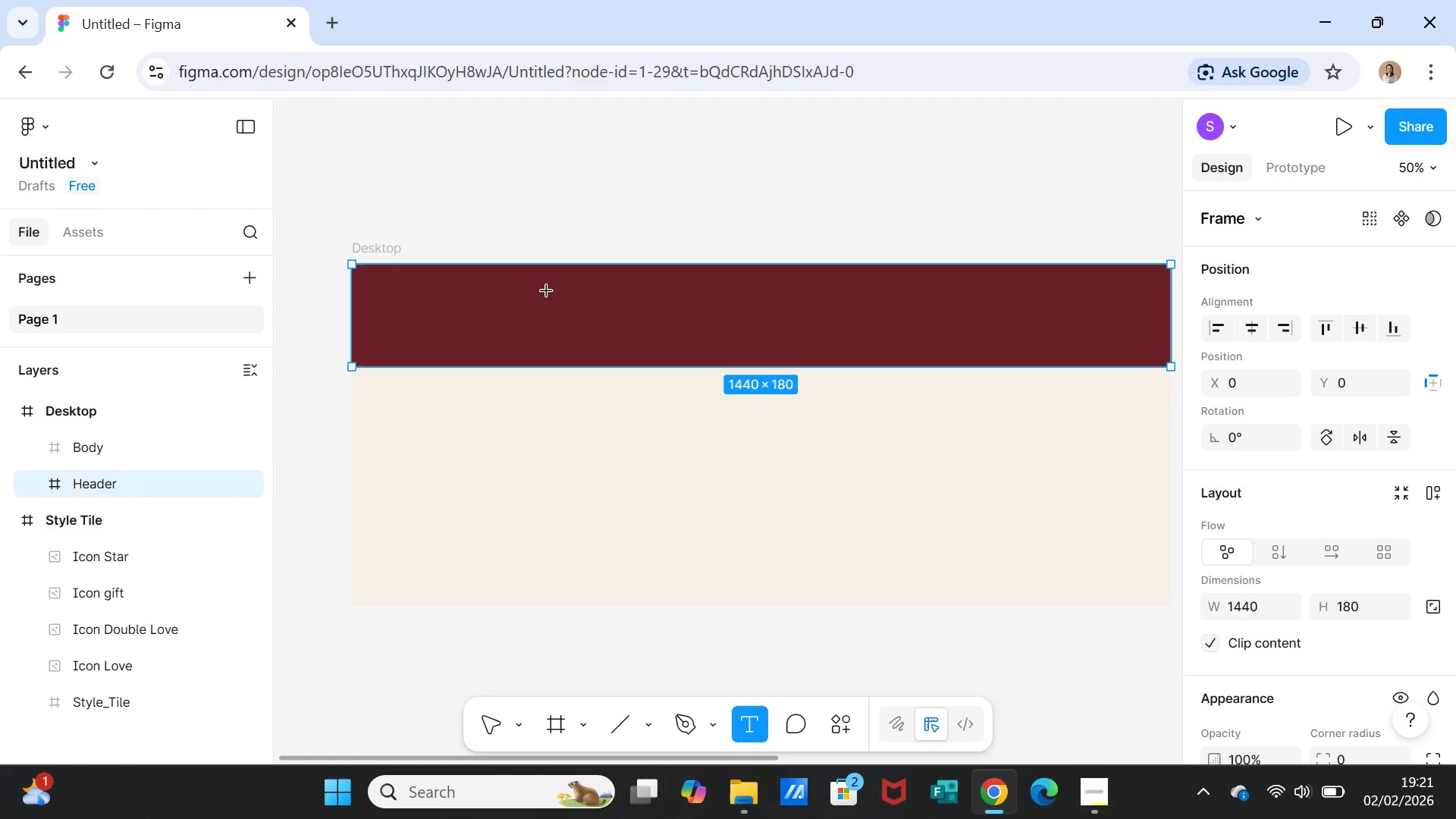 
left_click_drag(start_coordinate=[552, 292], to_coordinate=[1009, 328])
 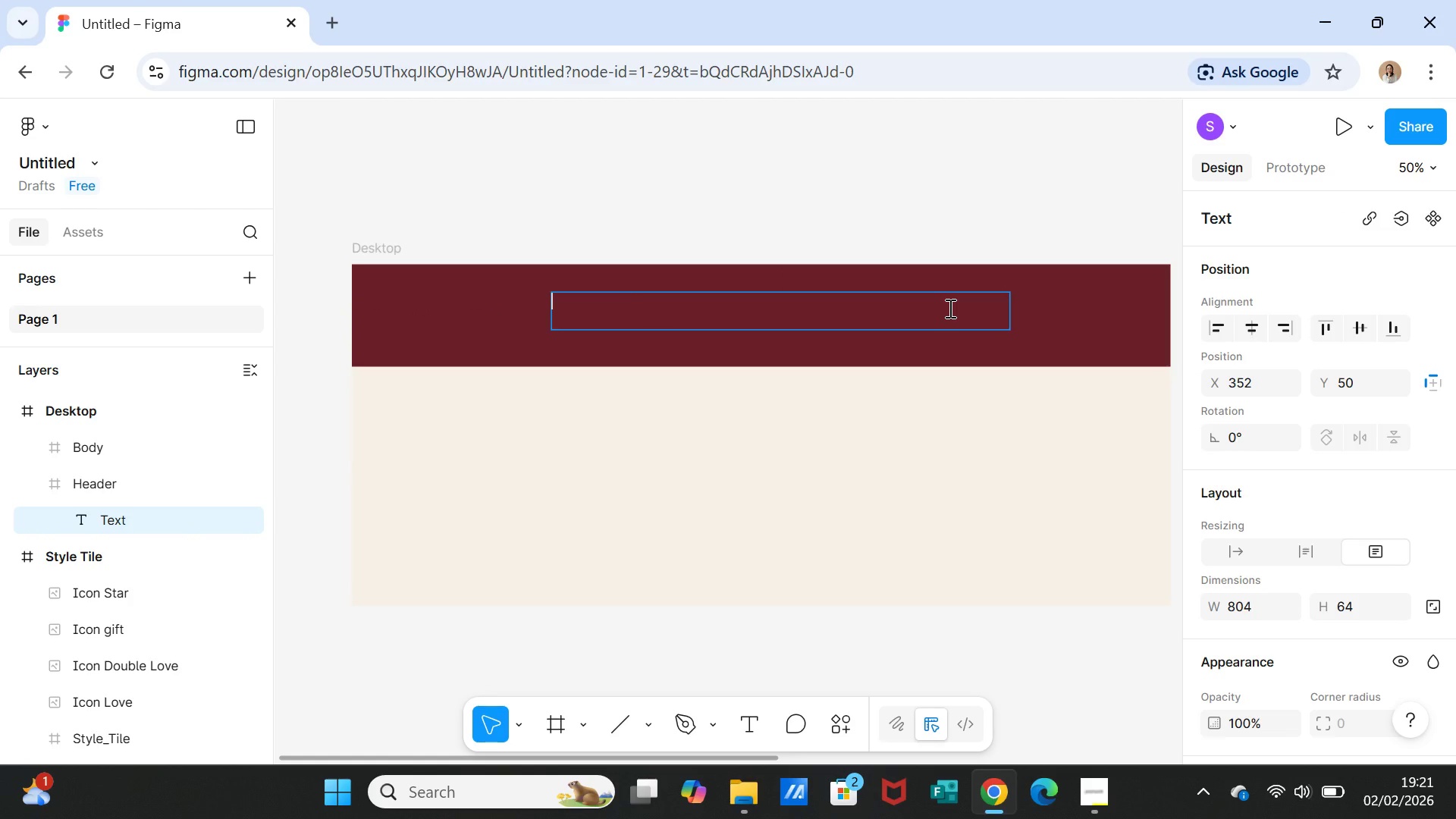 
type(See)
key(Backspace)
key(Backspace)
type(weet Heart)
 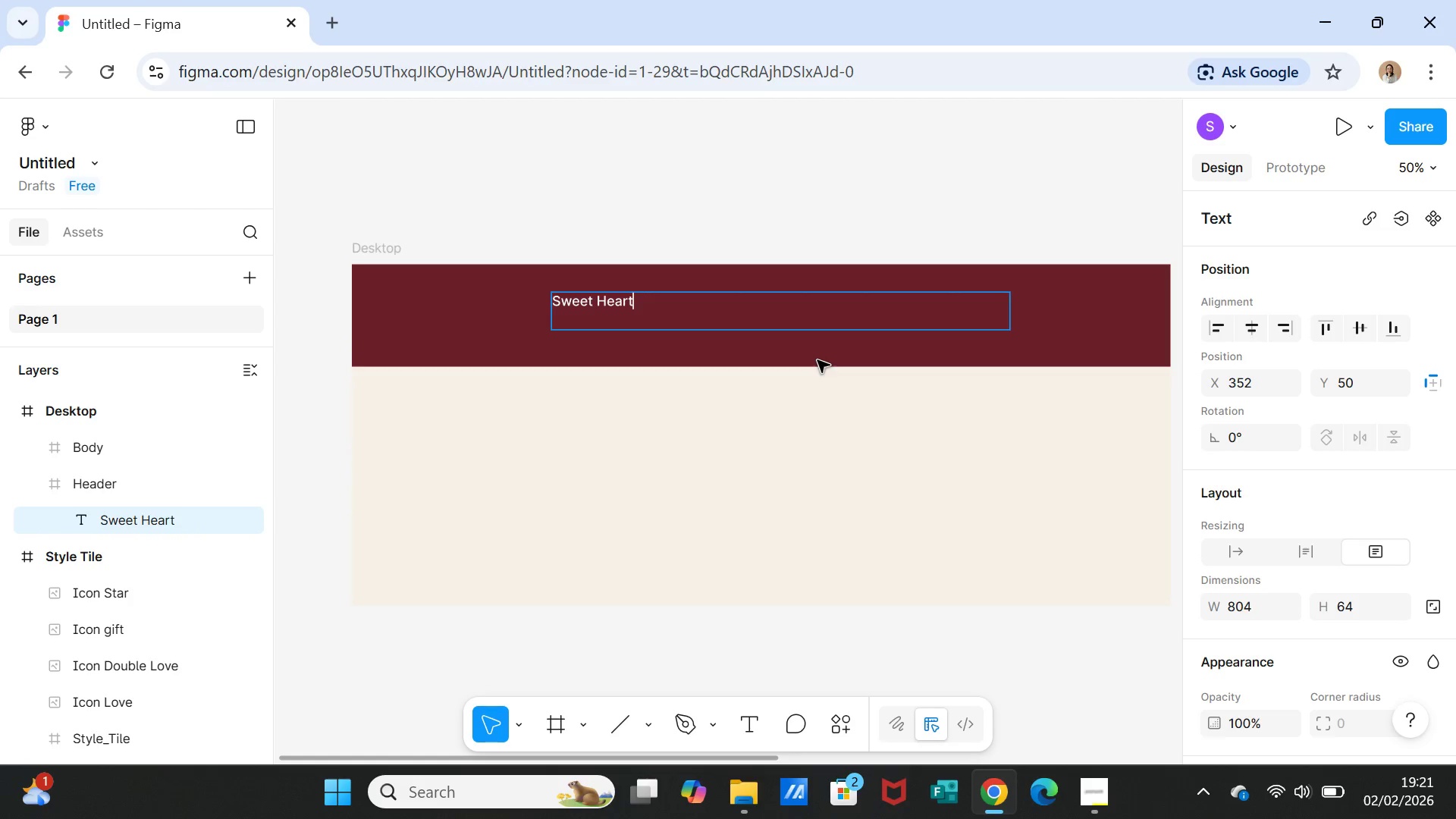 
left_click([816, 356])
 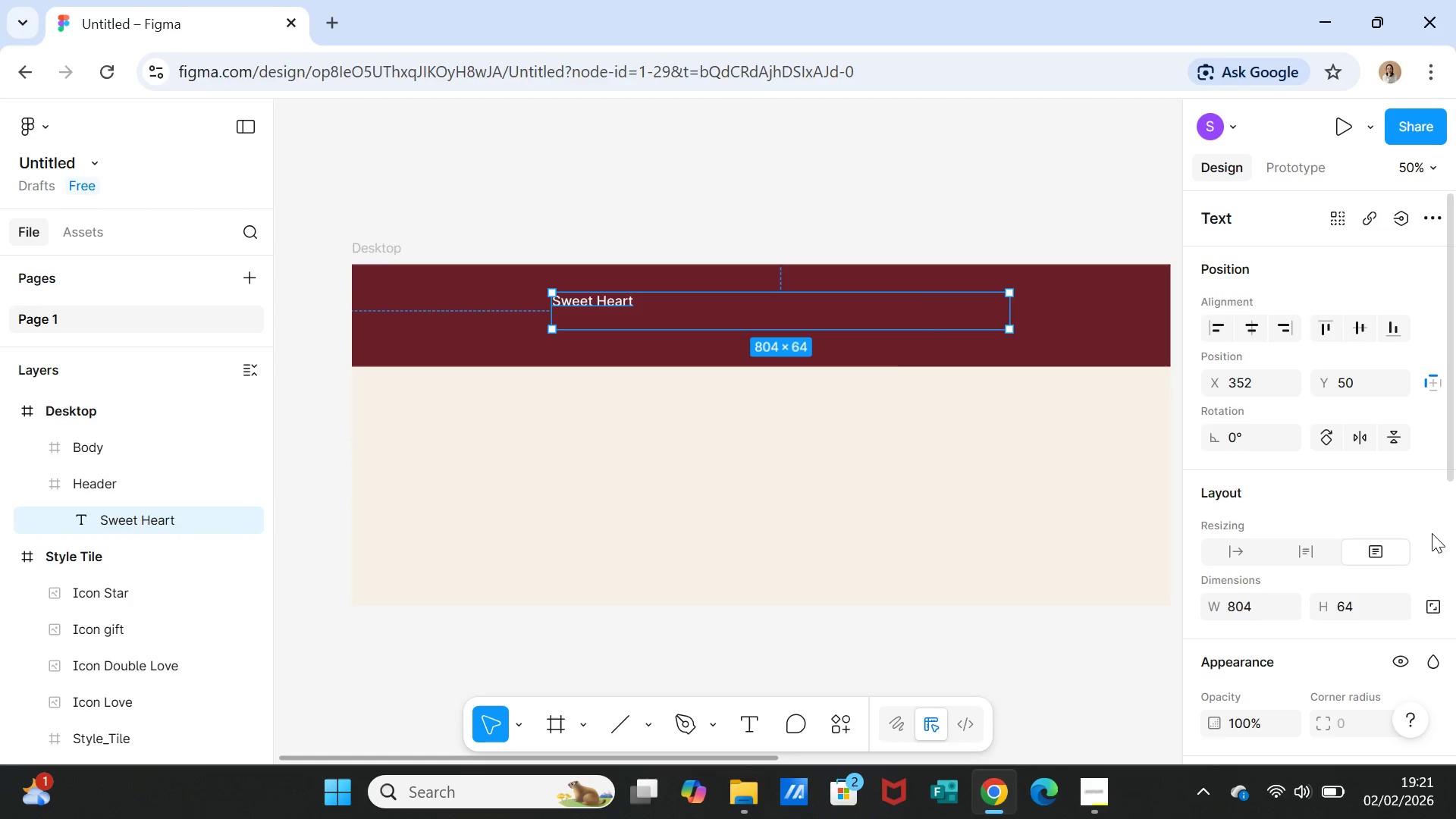 
left_click([884, 306])
 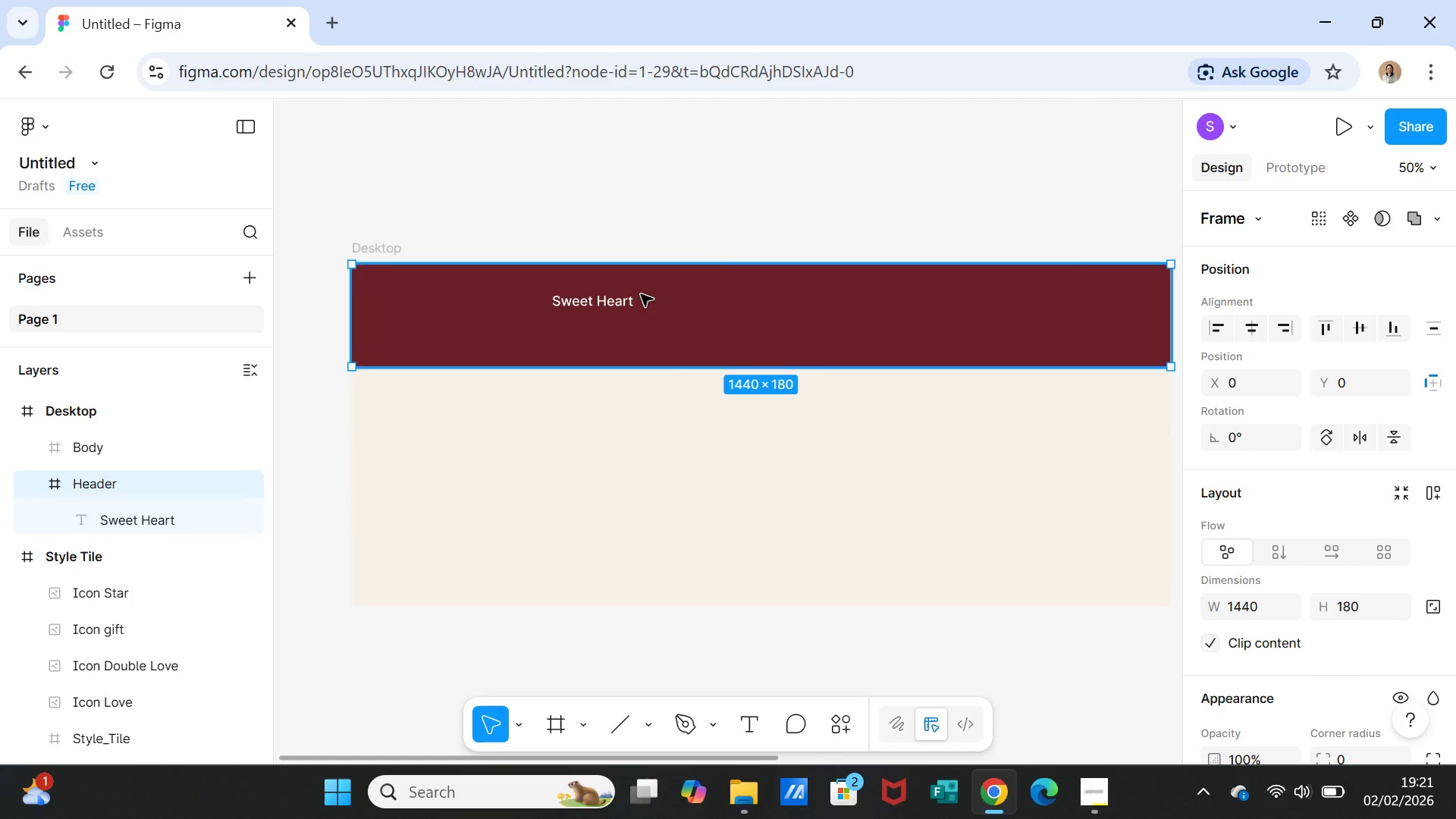 
left_click([613, 306])
 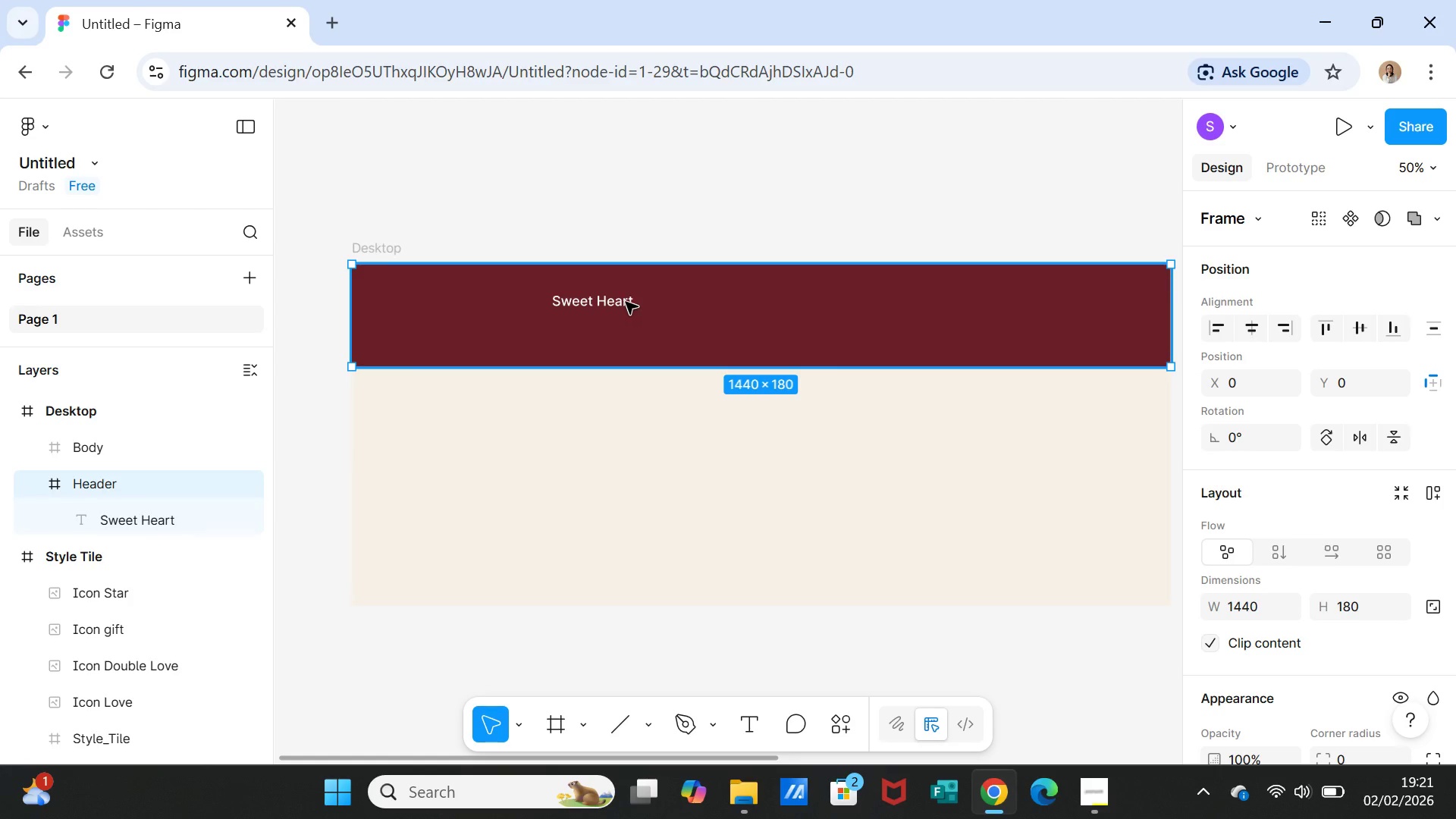 
left_click([620, 300])
 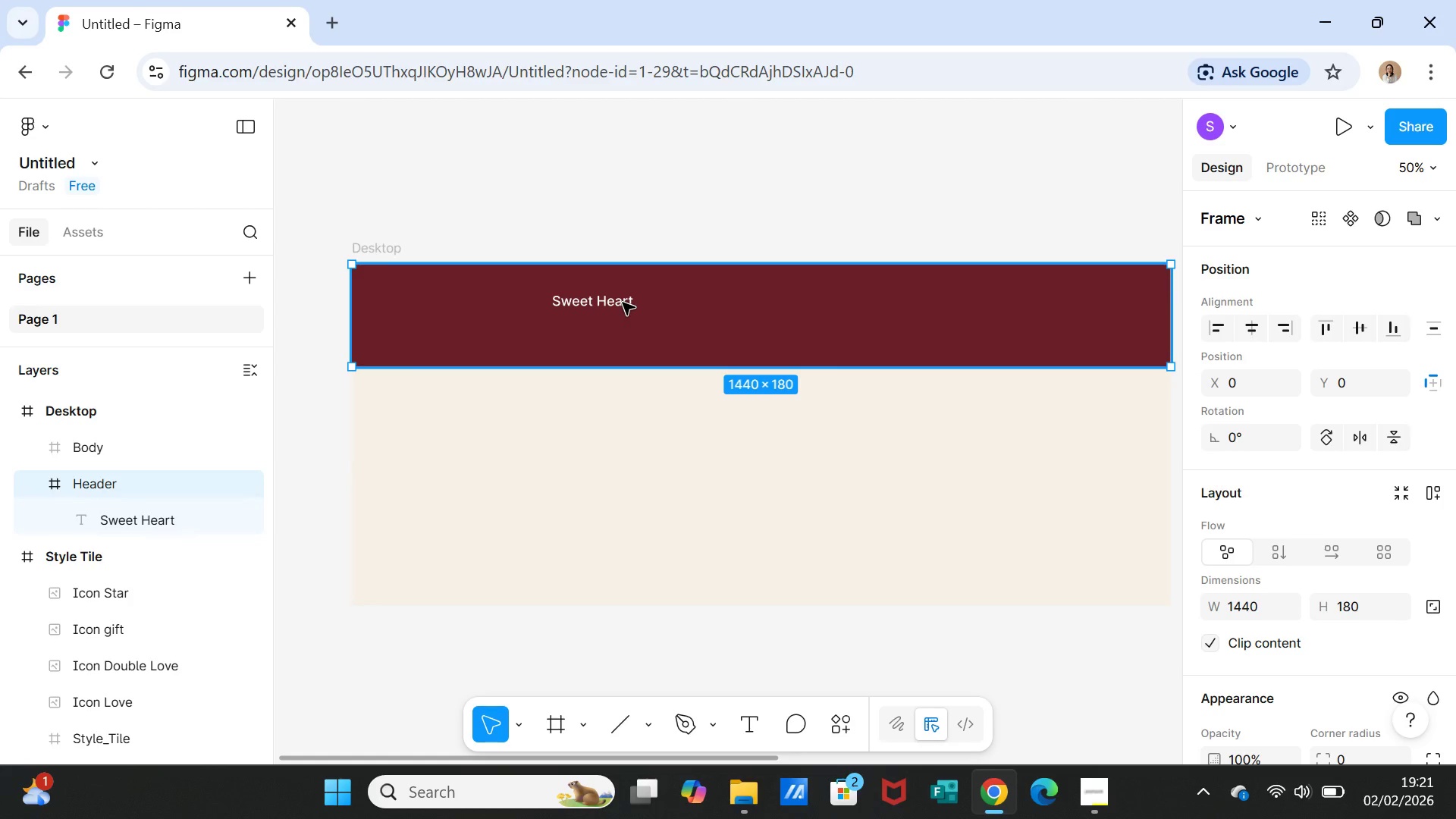 
double_click([623, 303])
 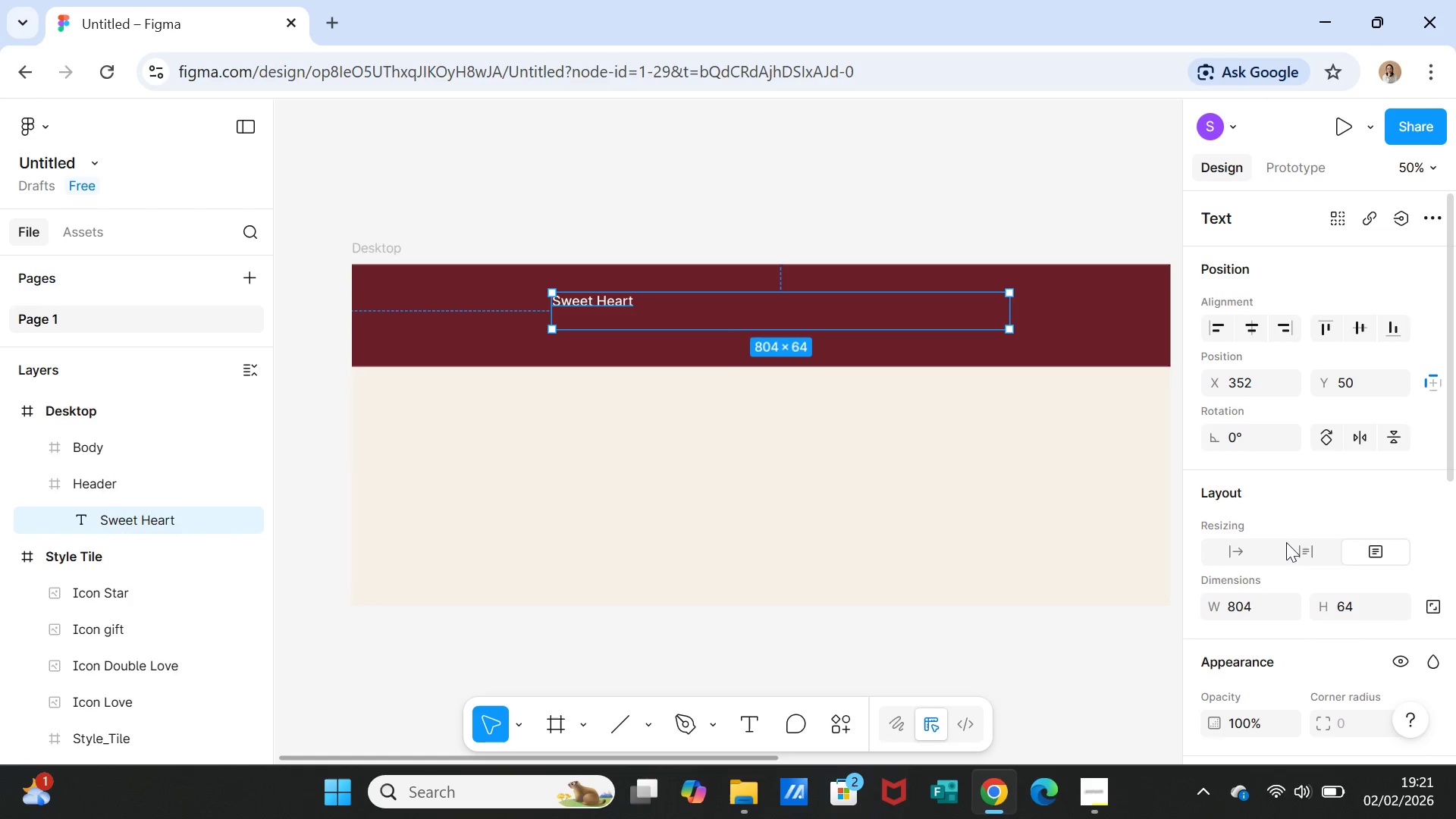 
scroll: coordinate [1367, 522], scroll_direction: down, amount: 3.0
 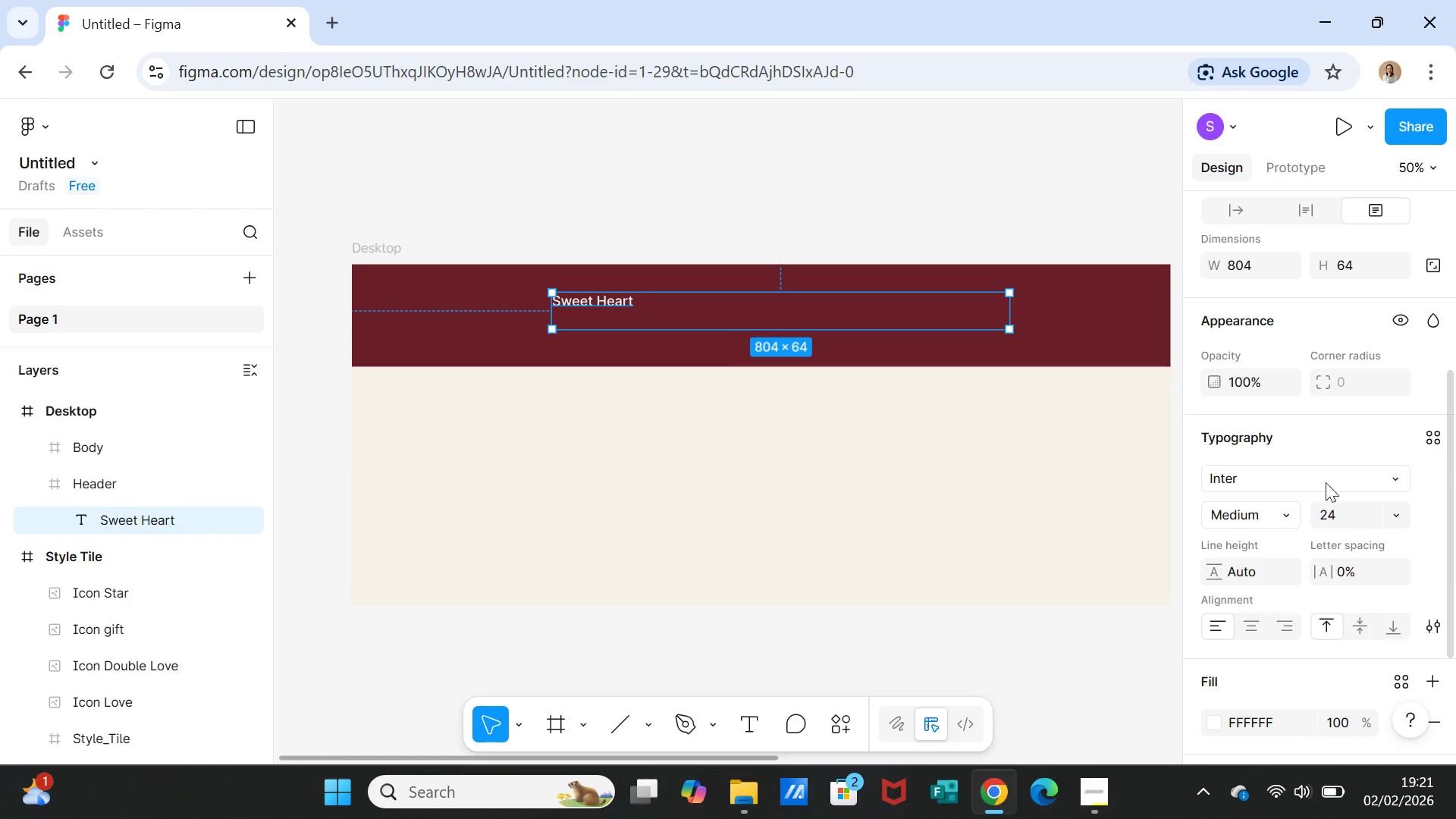 
left_click([1323, 472])
 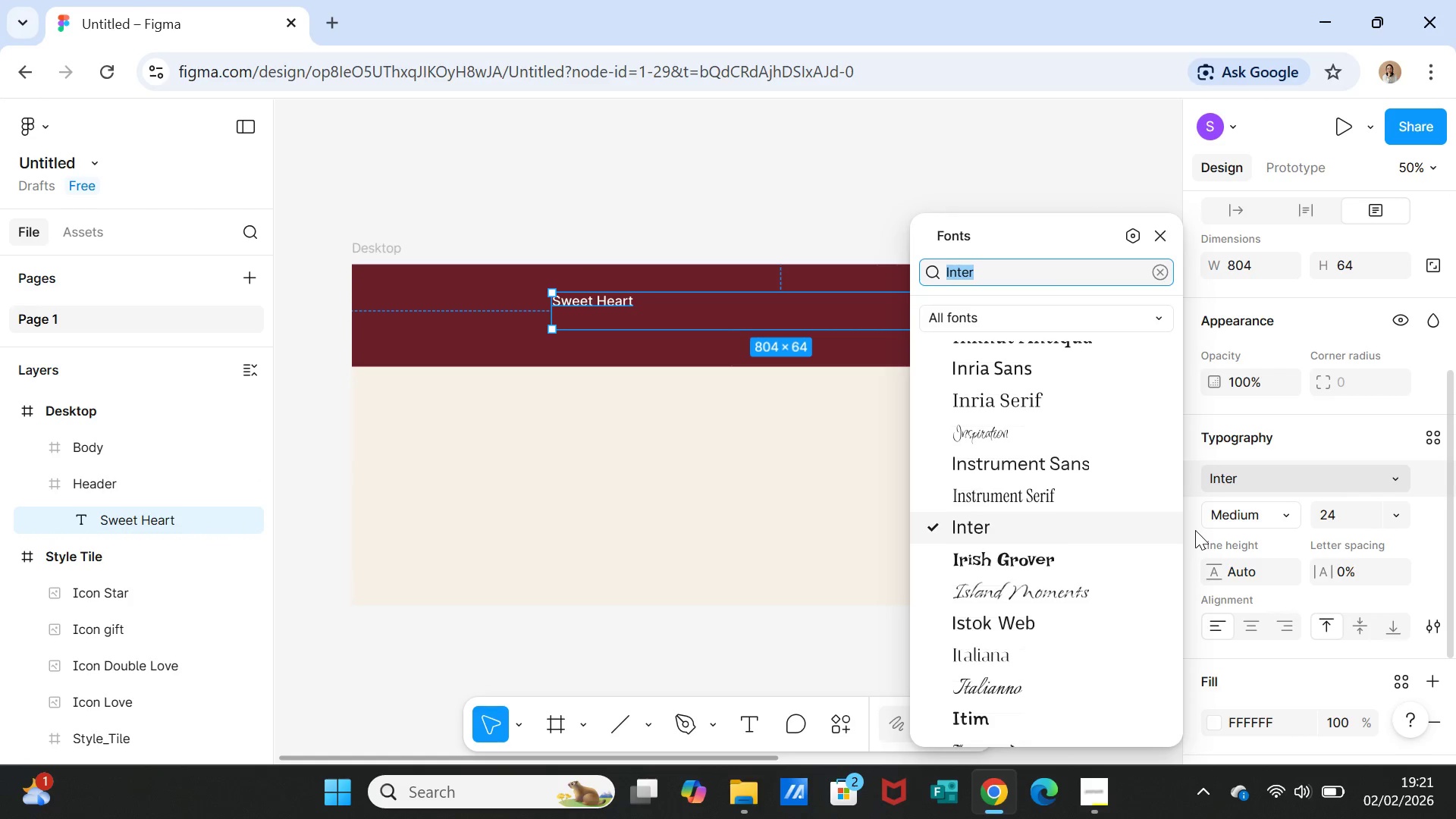 
type(fair)
 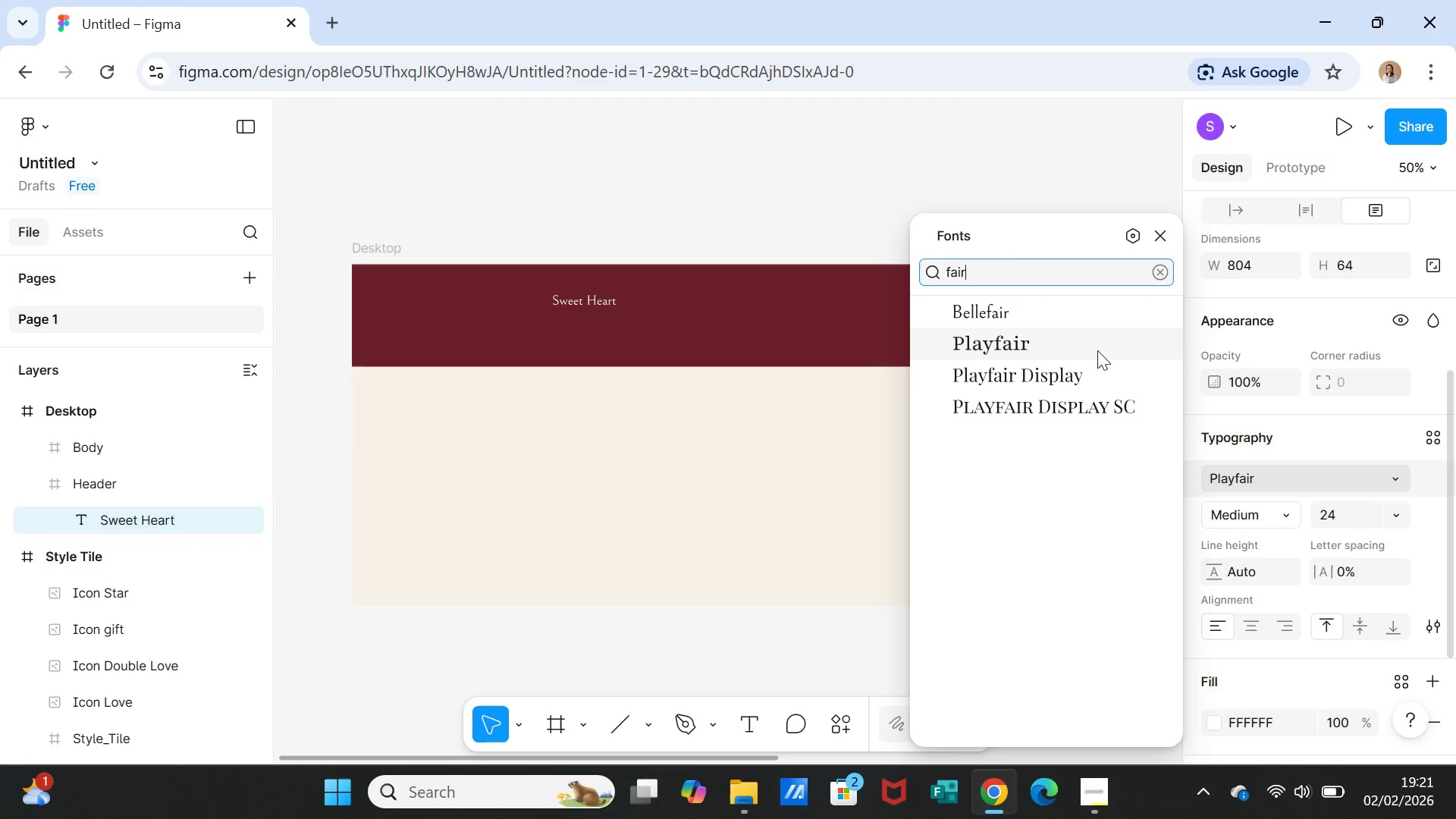 
left_click([1065, 372])
 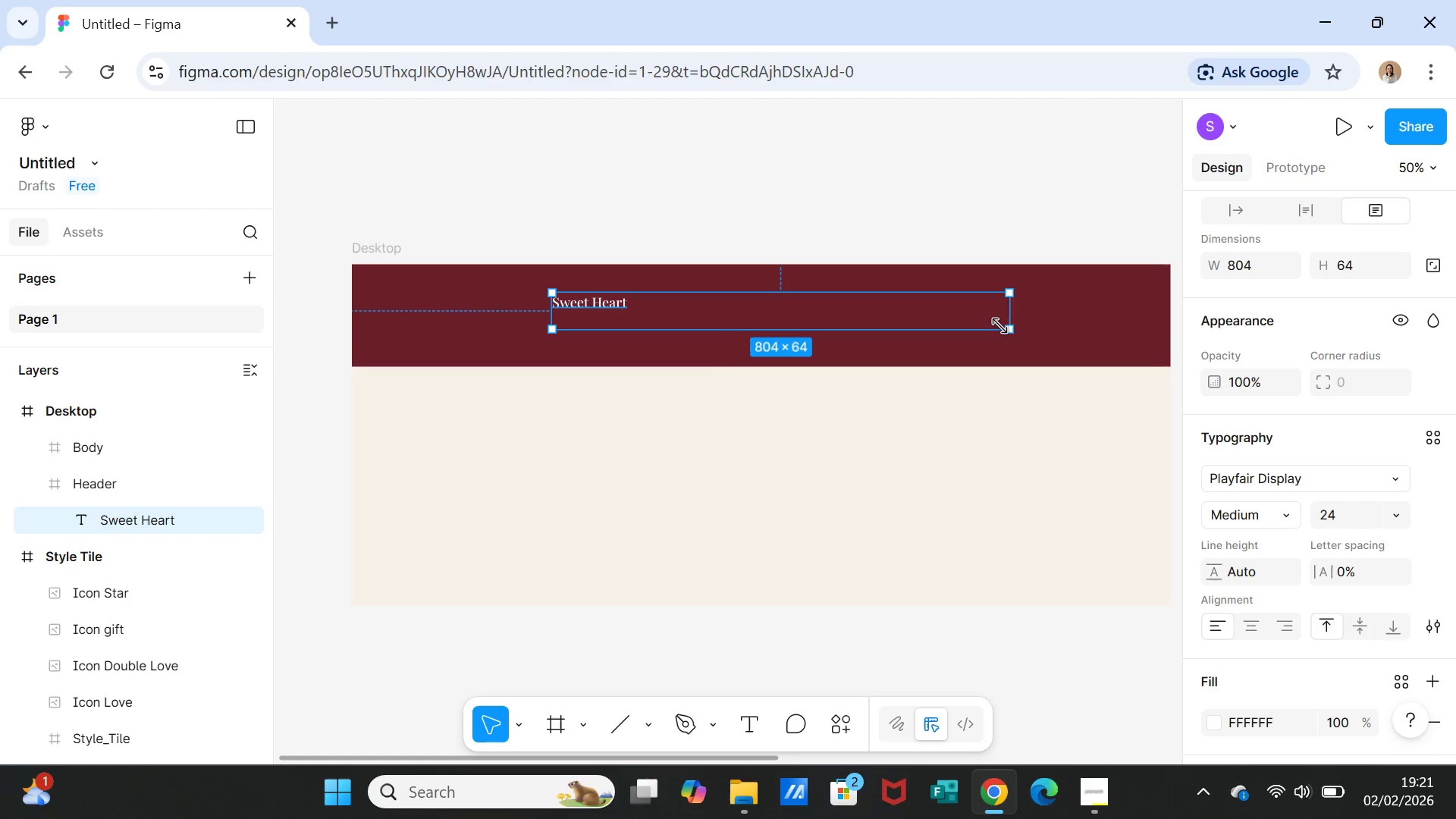 
left_click_drag(start_coordinate=[1012, 311], to_coordinate=[673, 299])
 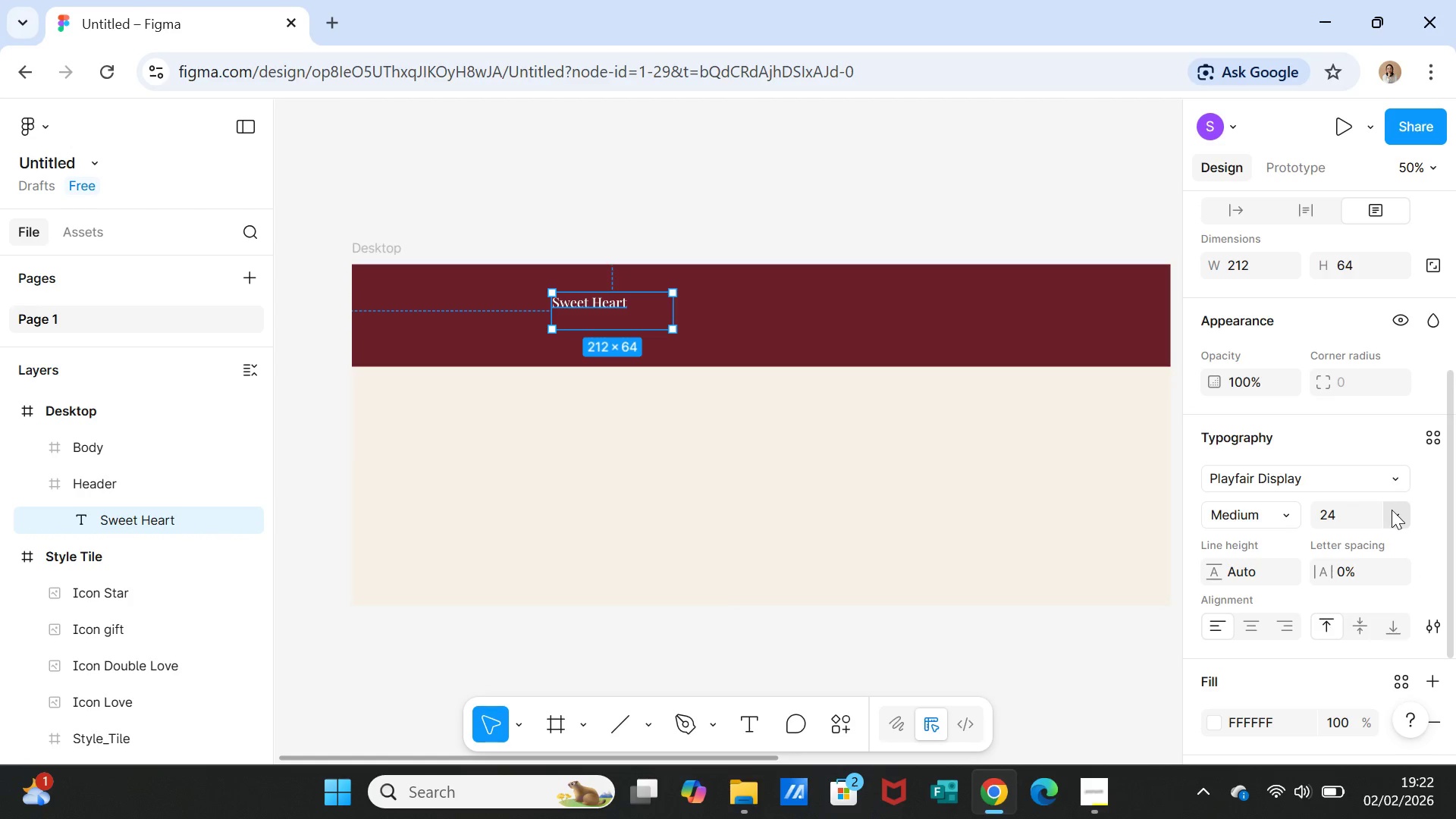 
left_click([1392, 510])
 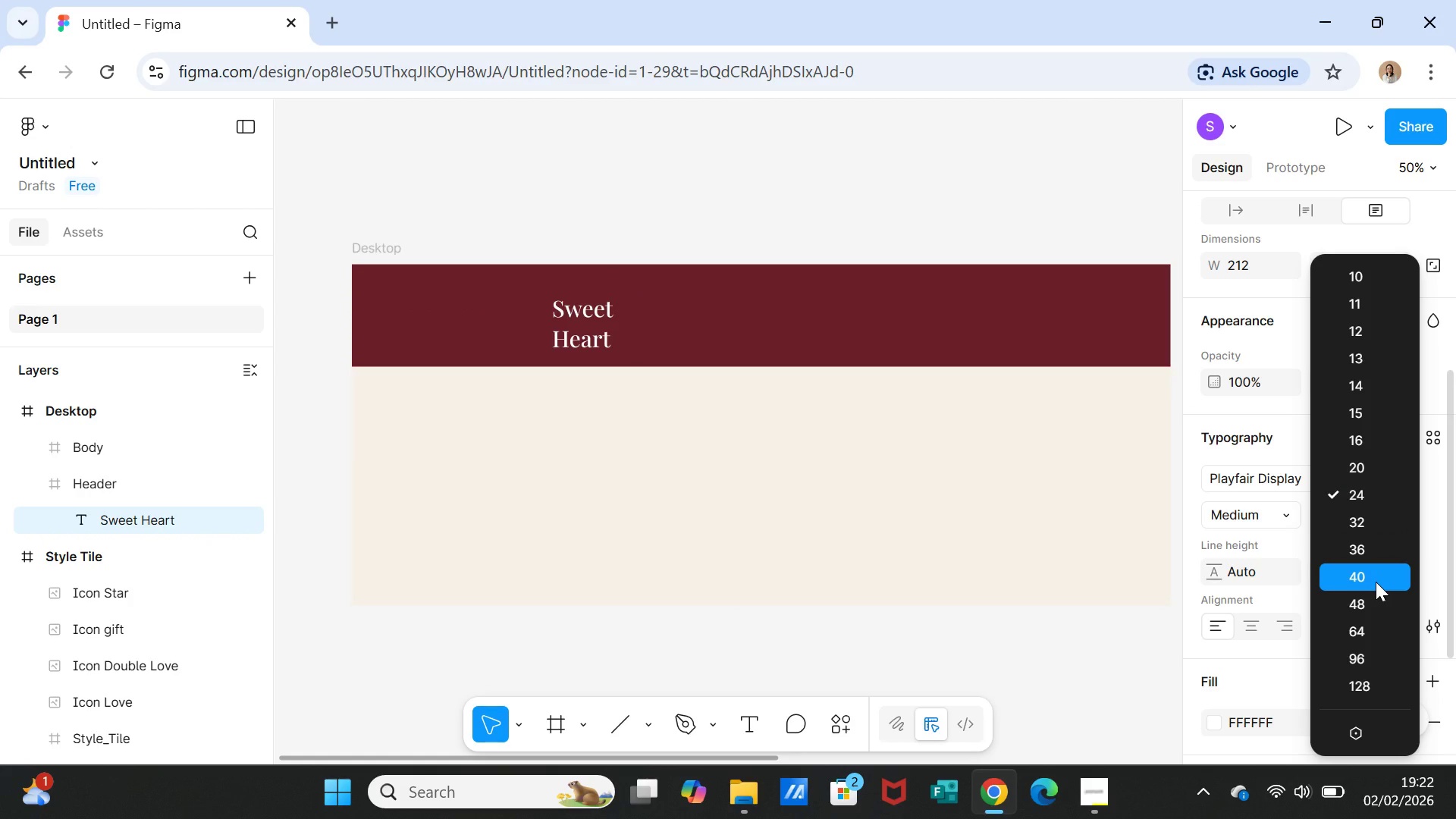 
left_click([1376, 595])
 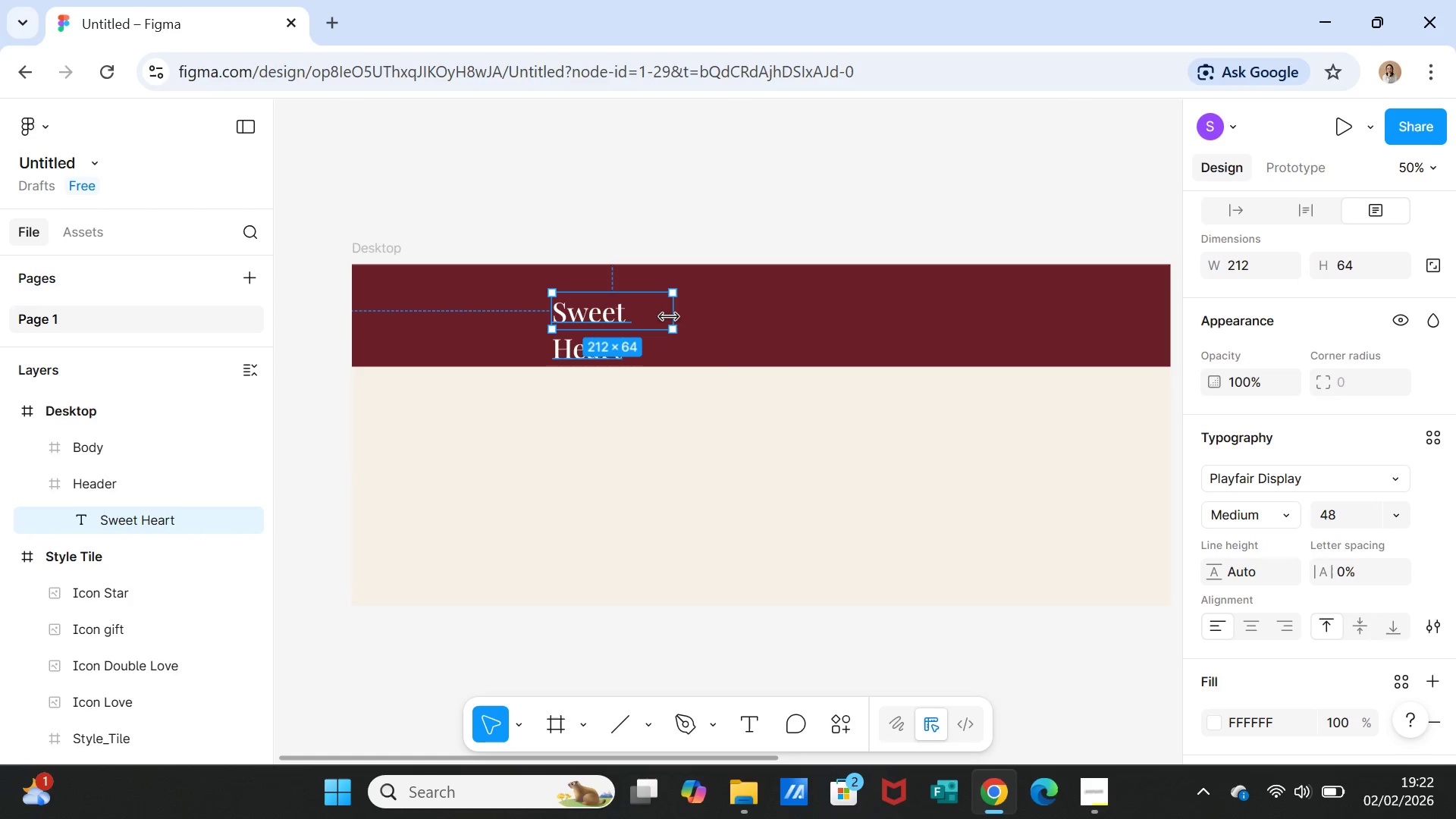 
left_click_drag(start_coordinate=[676, 316], to_coordinate=[770, 315])
 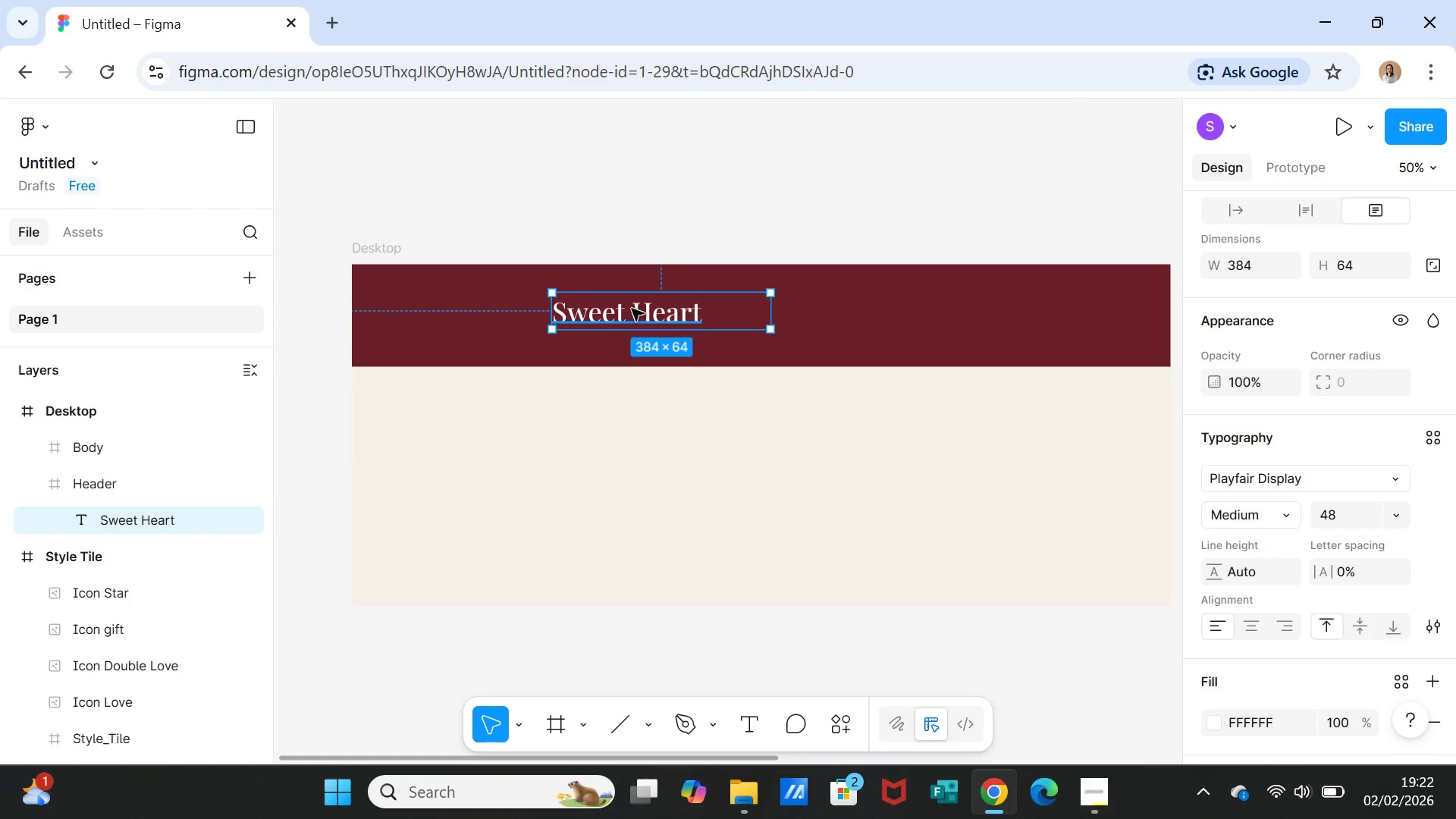 
left_click([632, 309])
 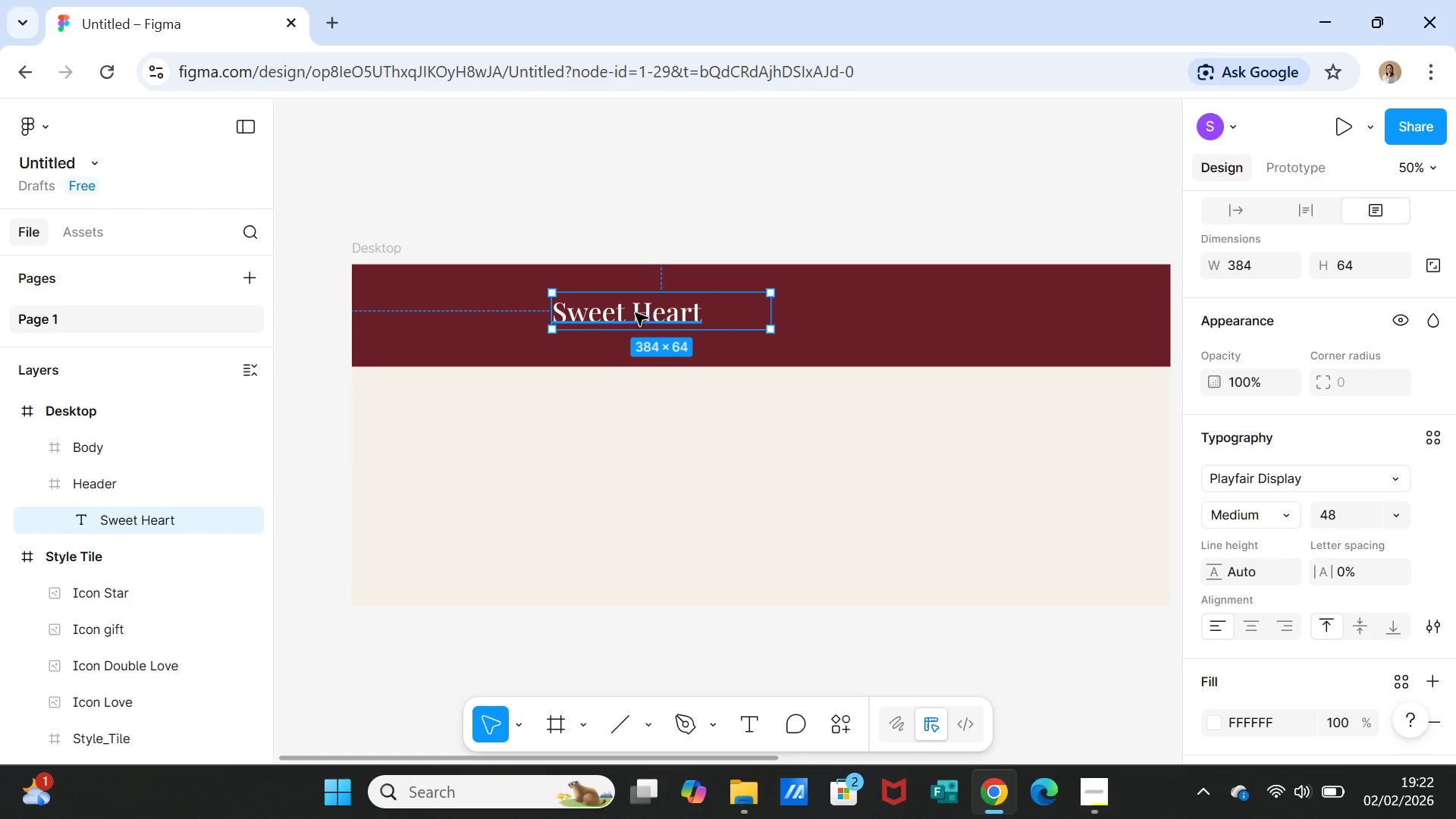 
double_click([635, 313])
 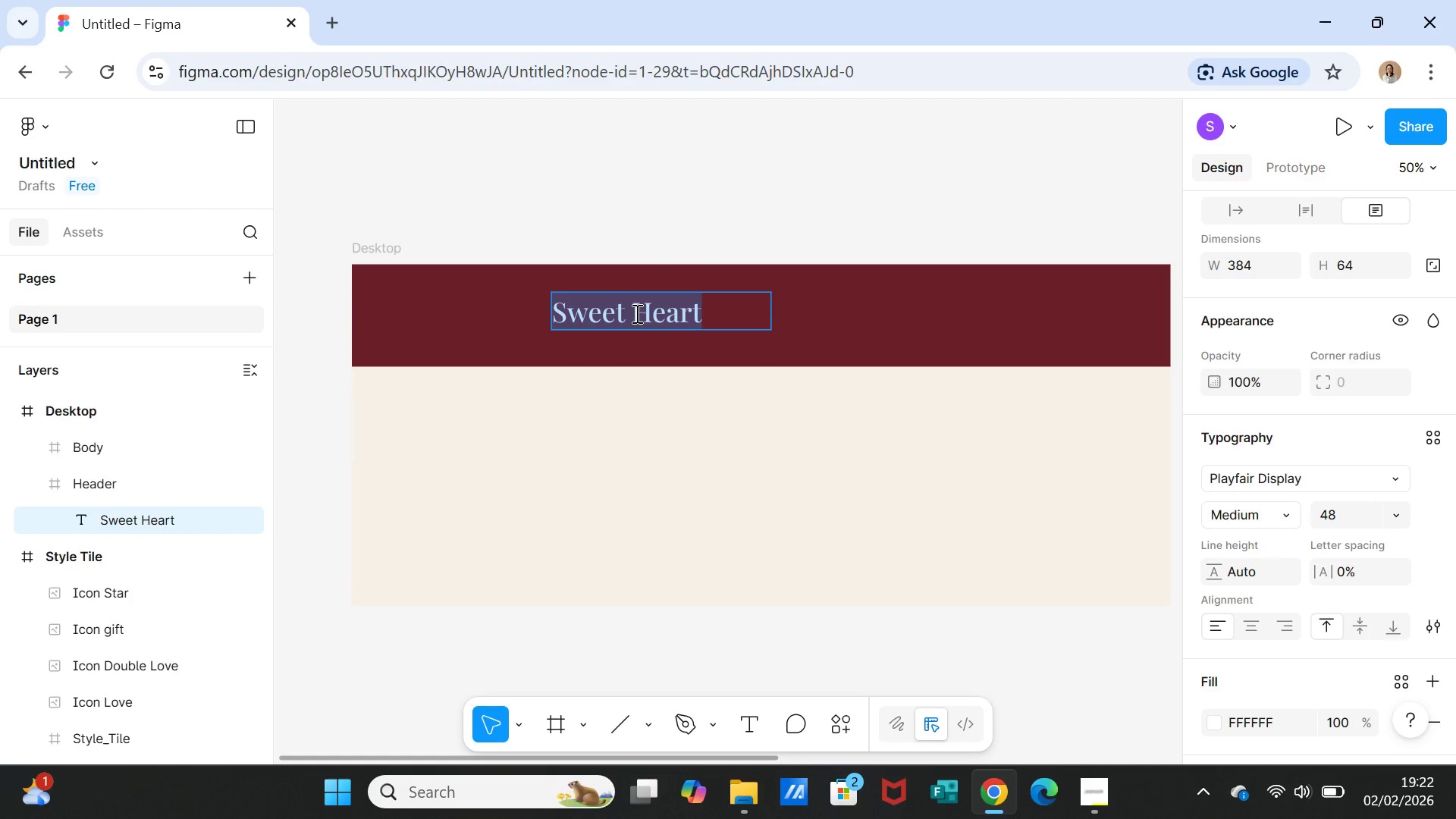 
left_click([635, 313])
 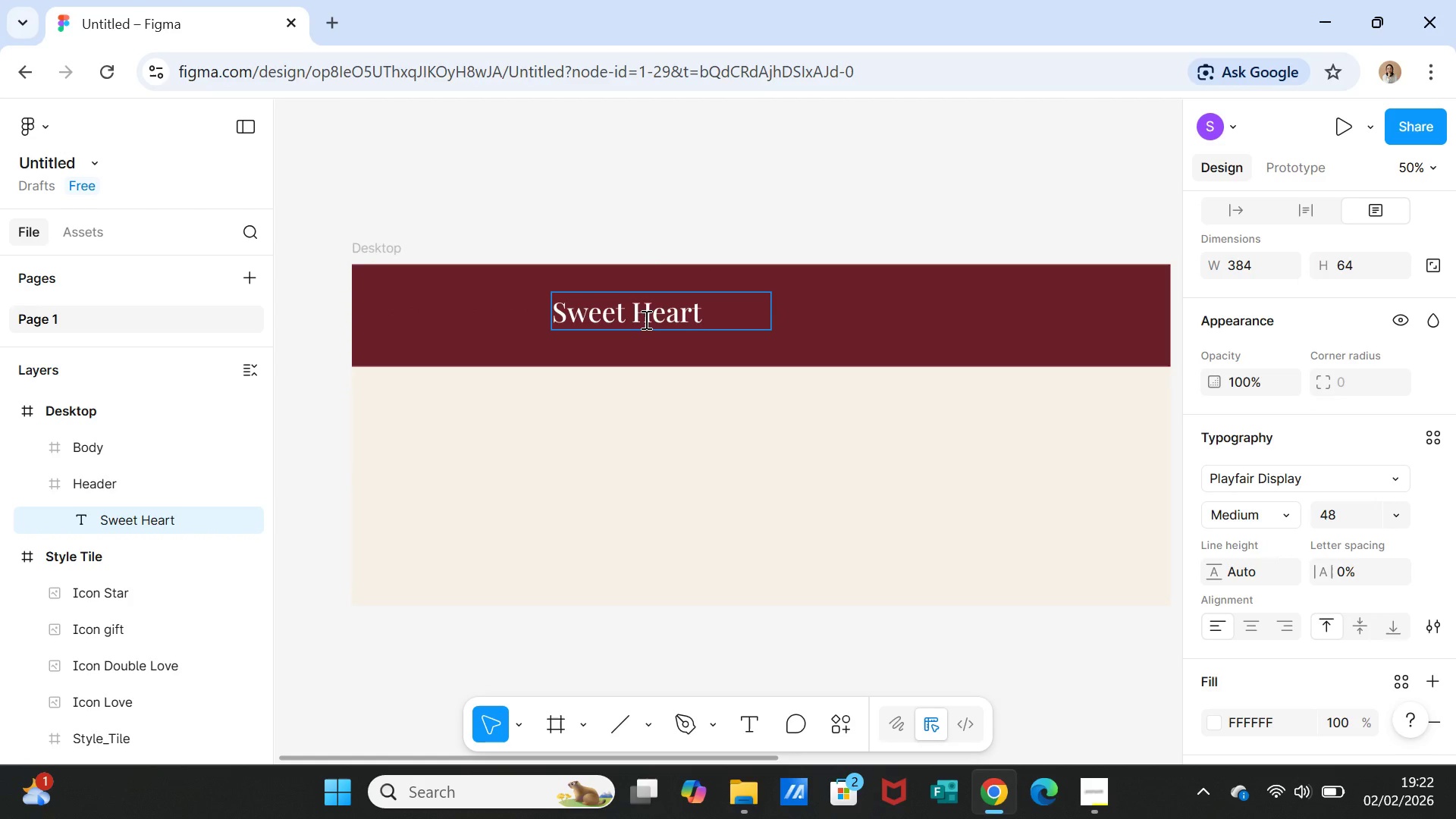 
key(Space)
 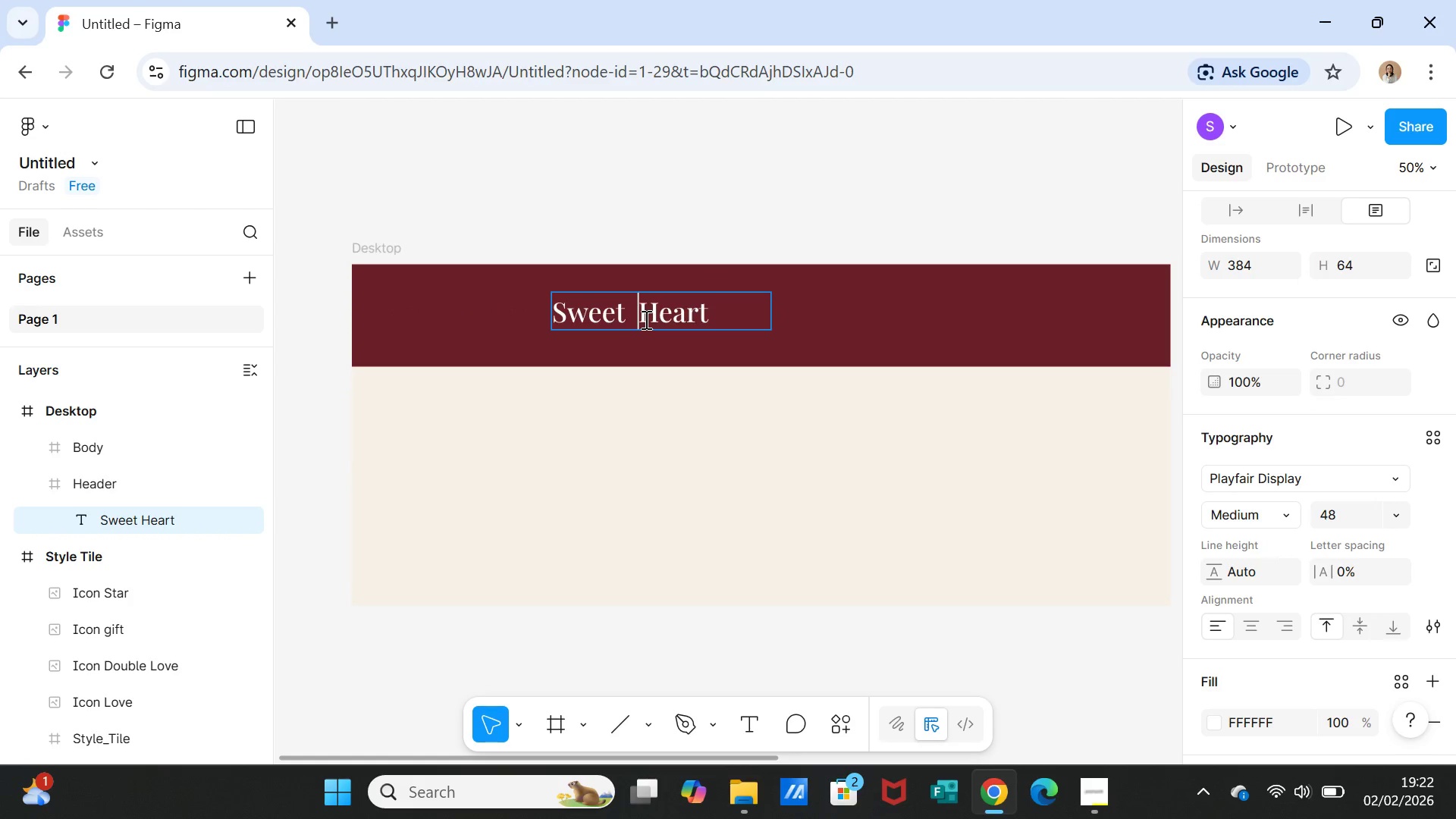 
key(Space)
 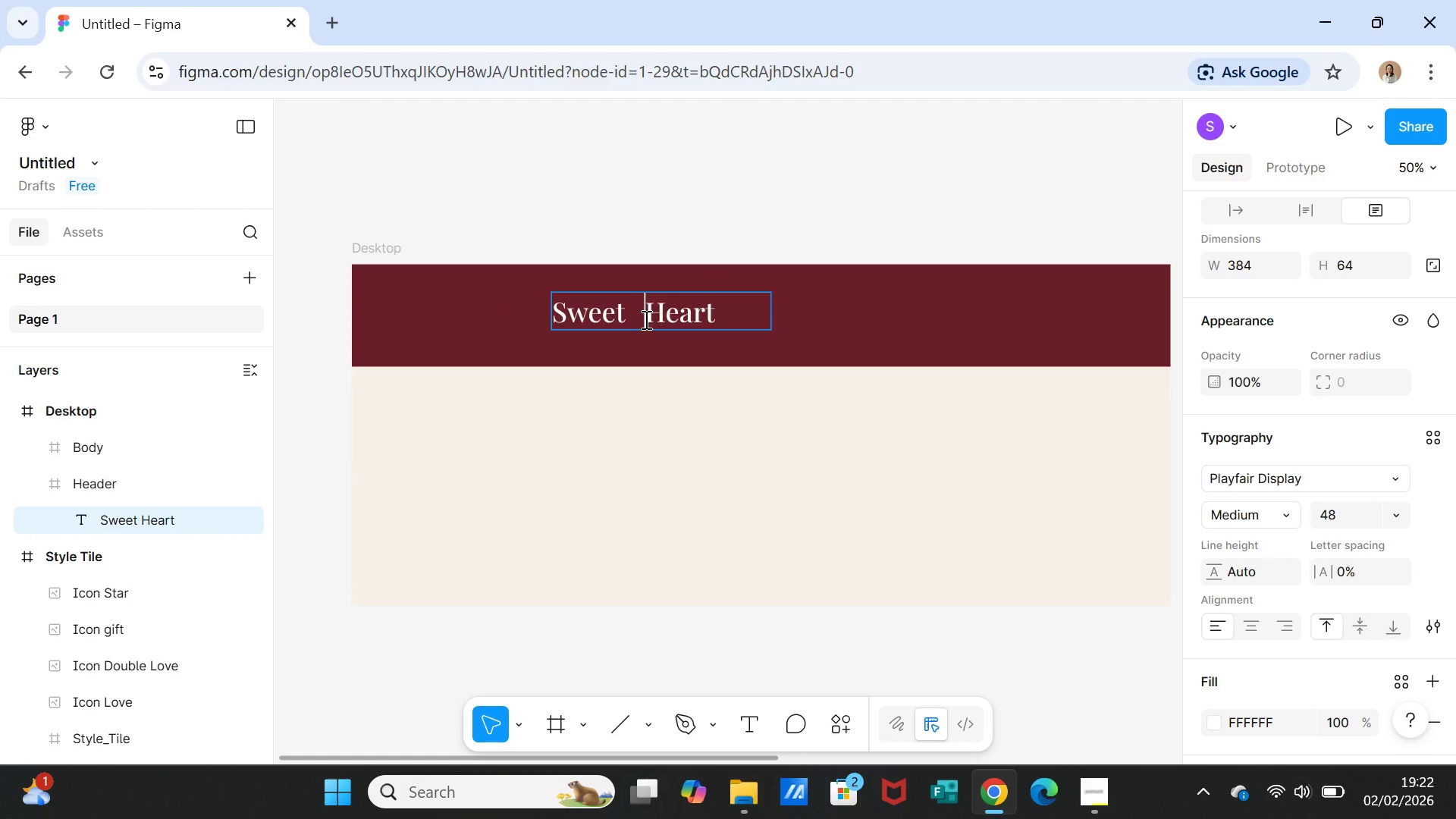 
key(Space)
 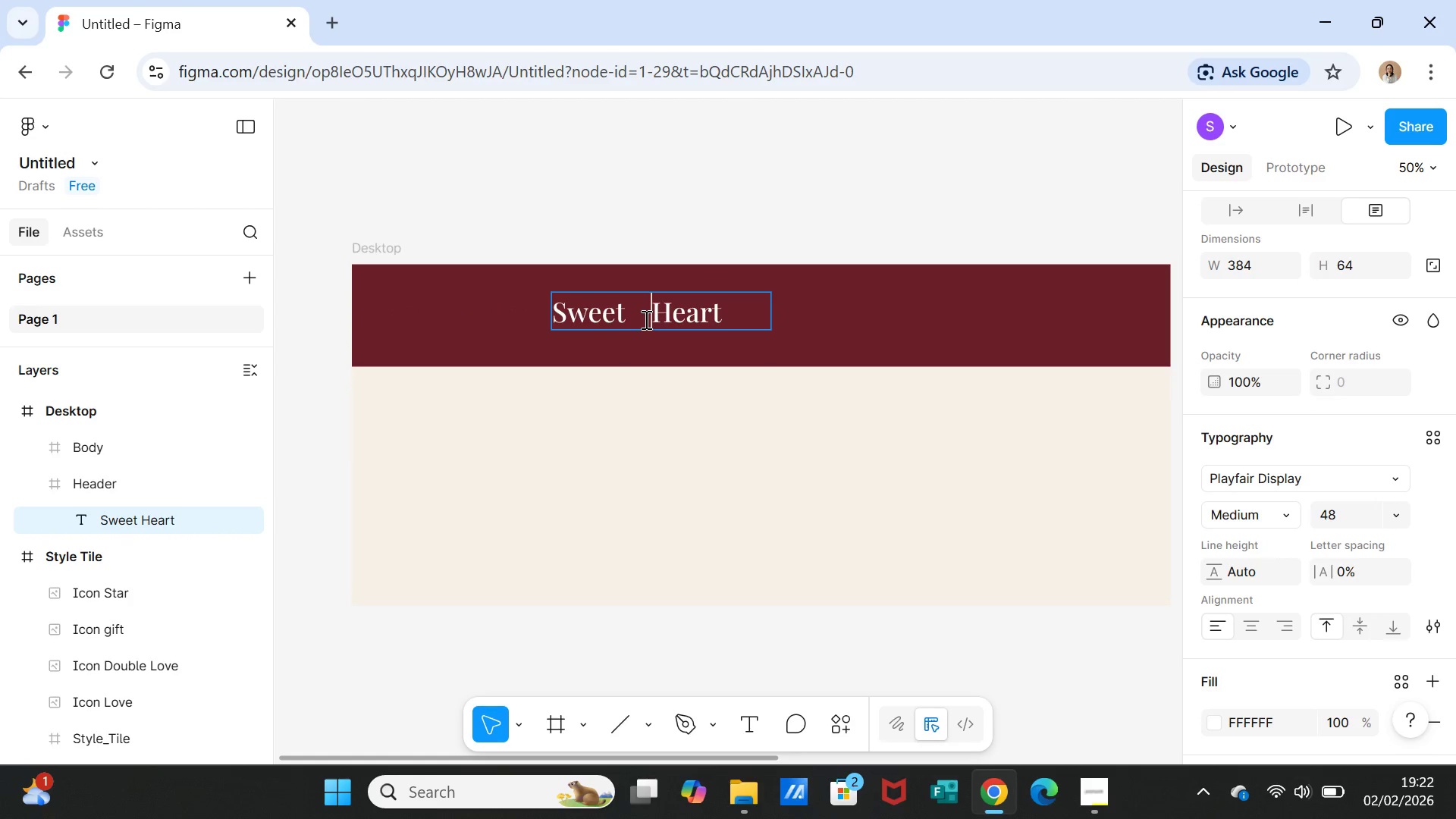 
key(Space)
 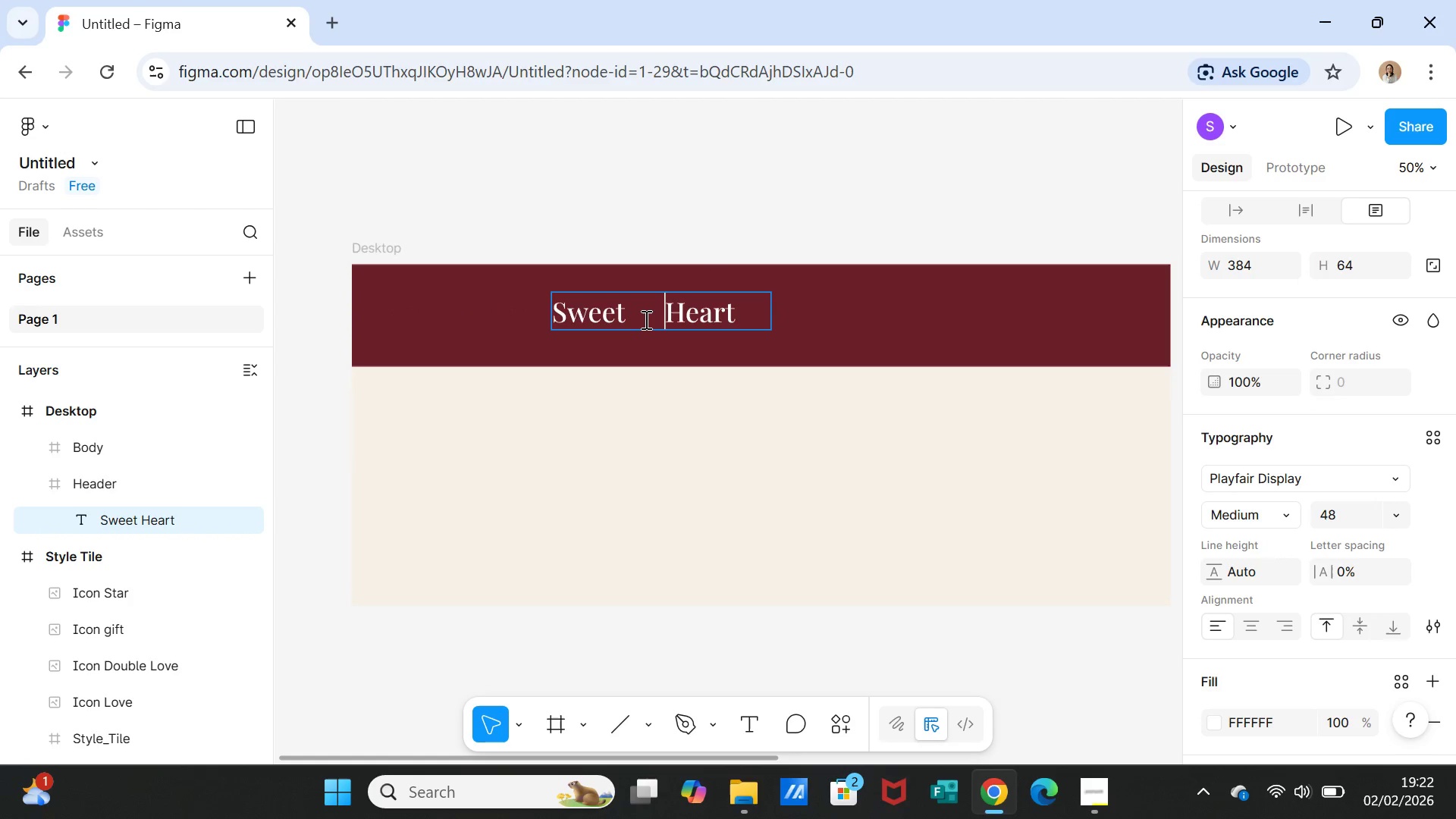 
key(Space)
 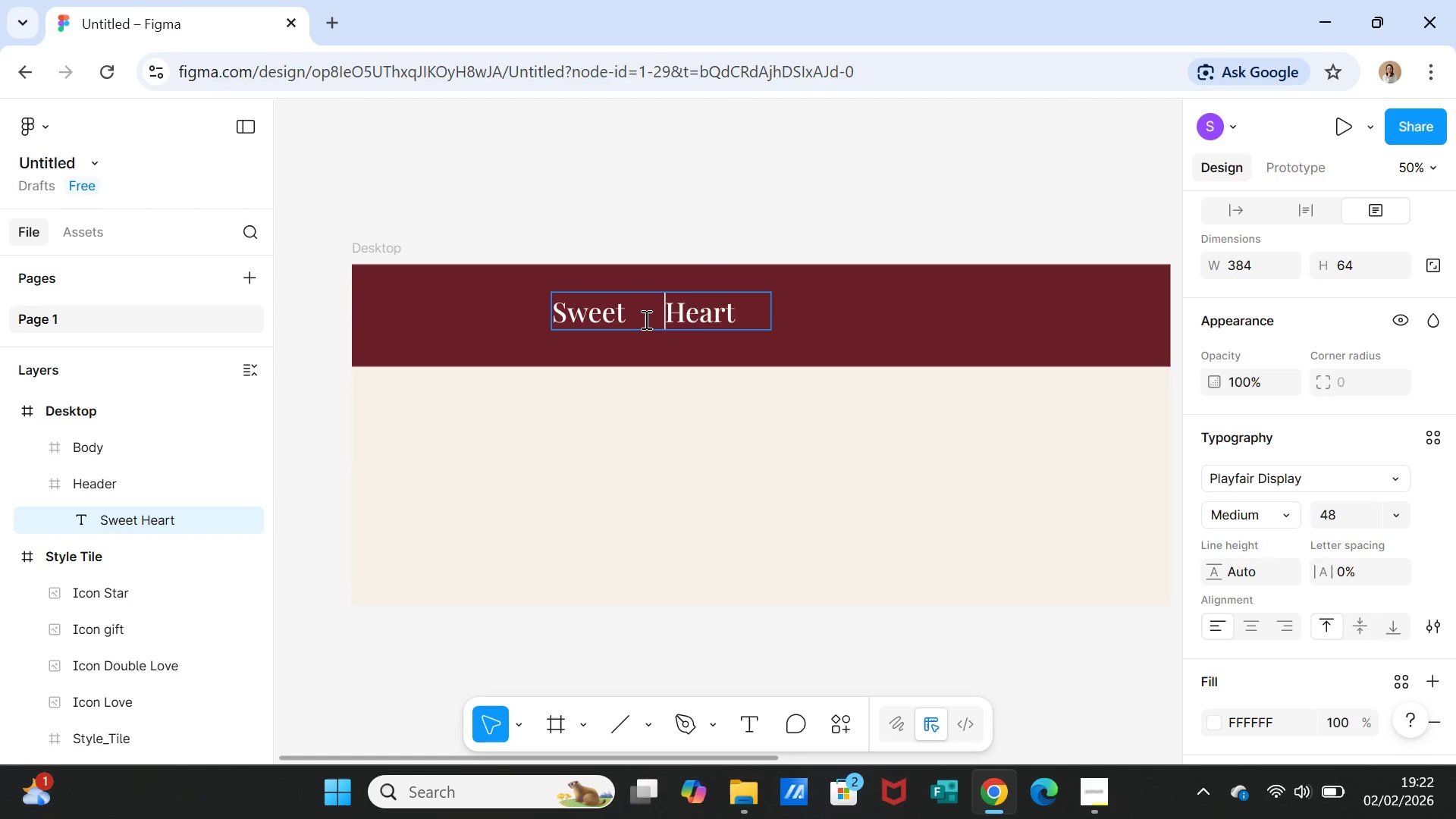 
key(Space)
 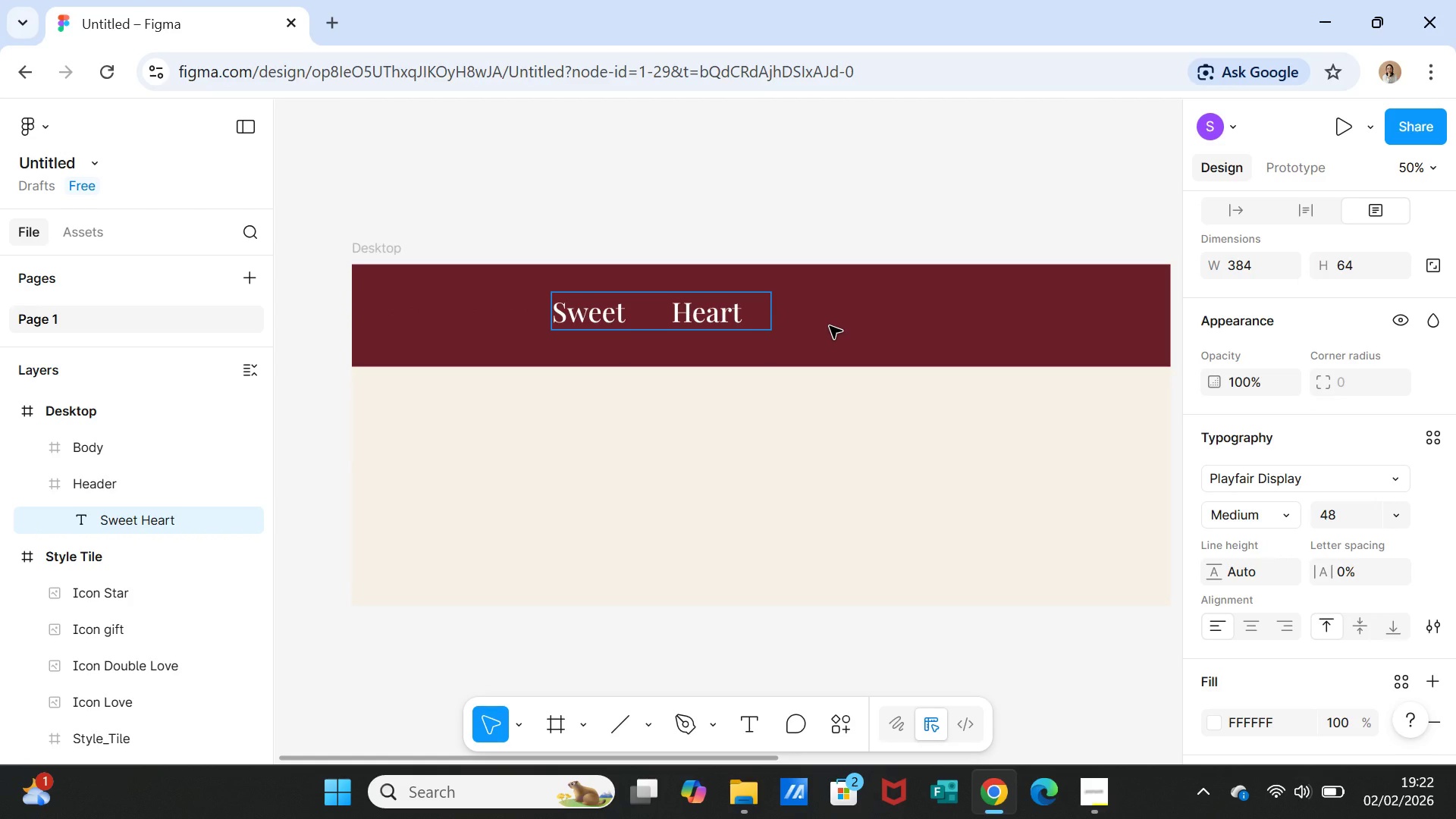 
left_click([830, 326])
 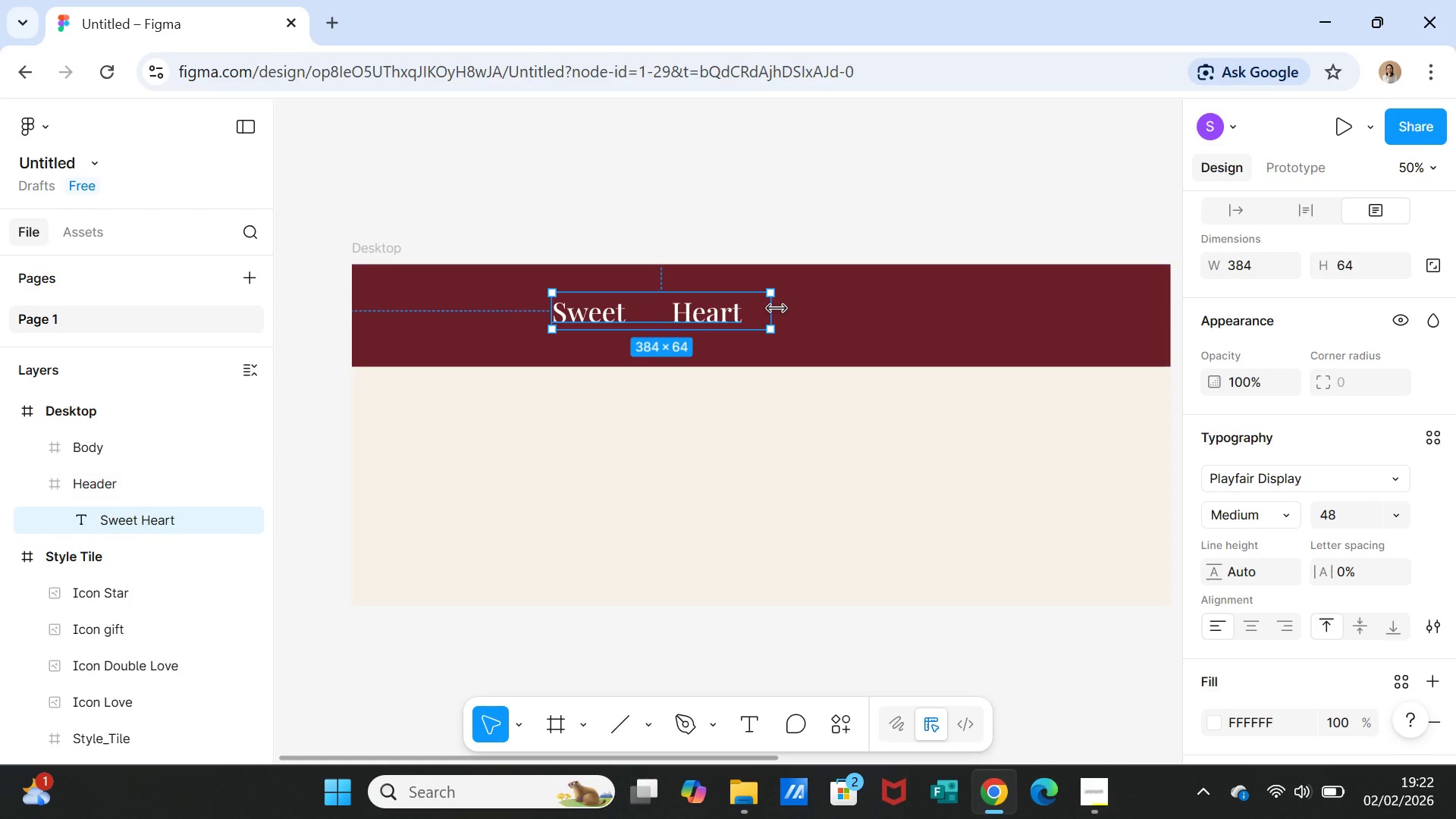 
left_click_drag(start_coordinate=[776, 309], to_coordinate=[752, 307])
 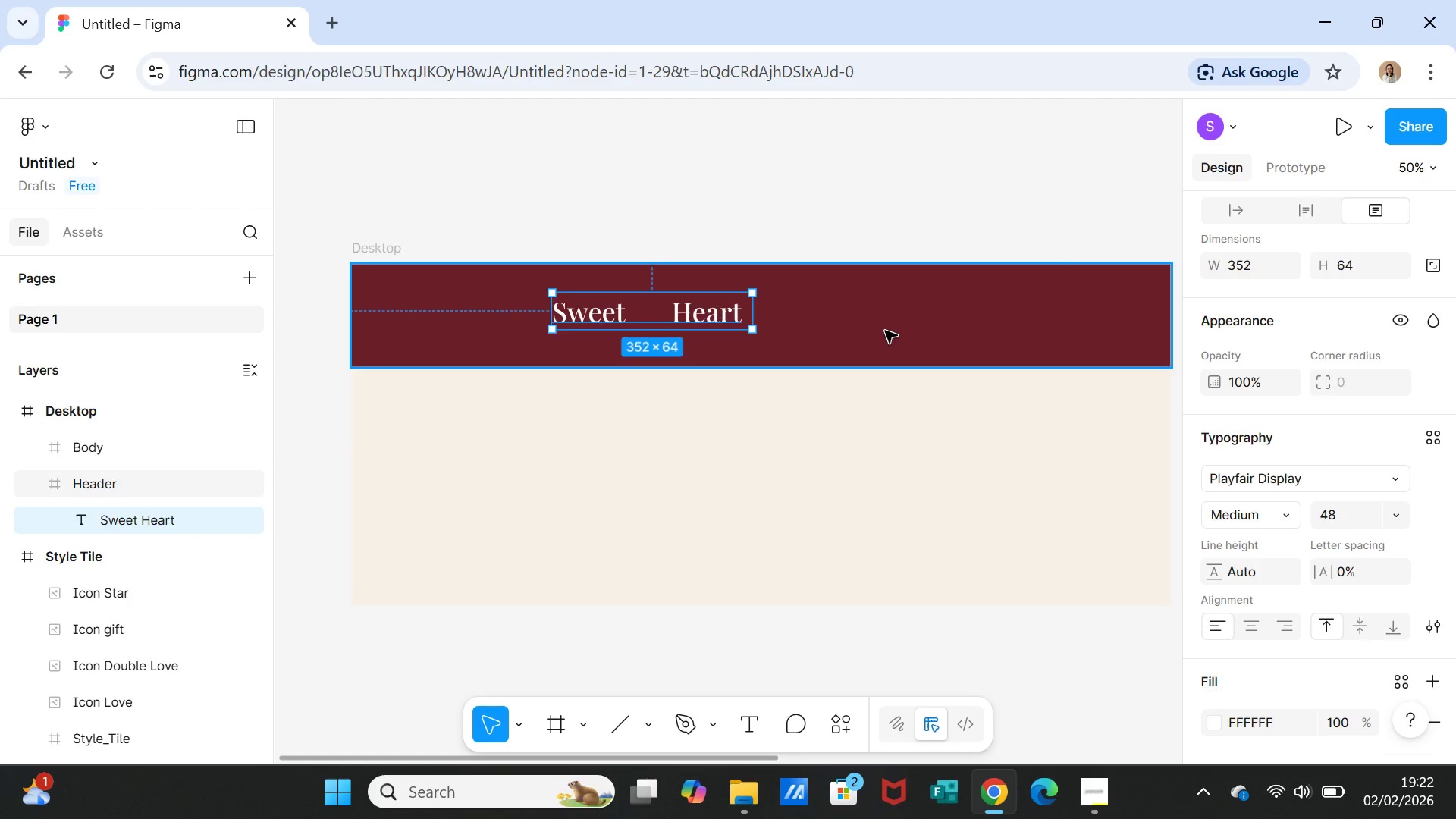 
left_click([885, 331])
 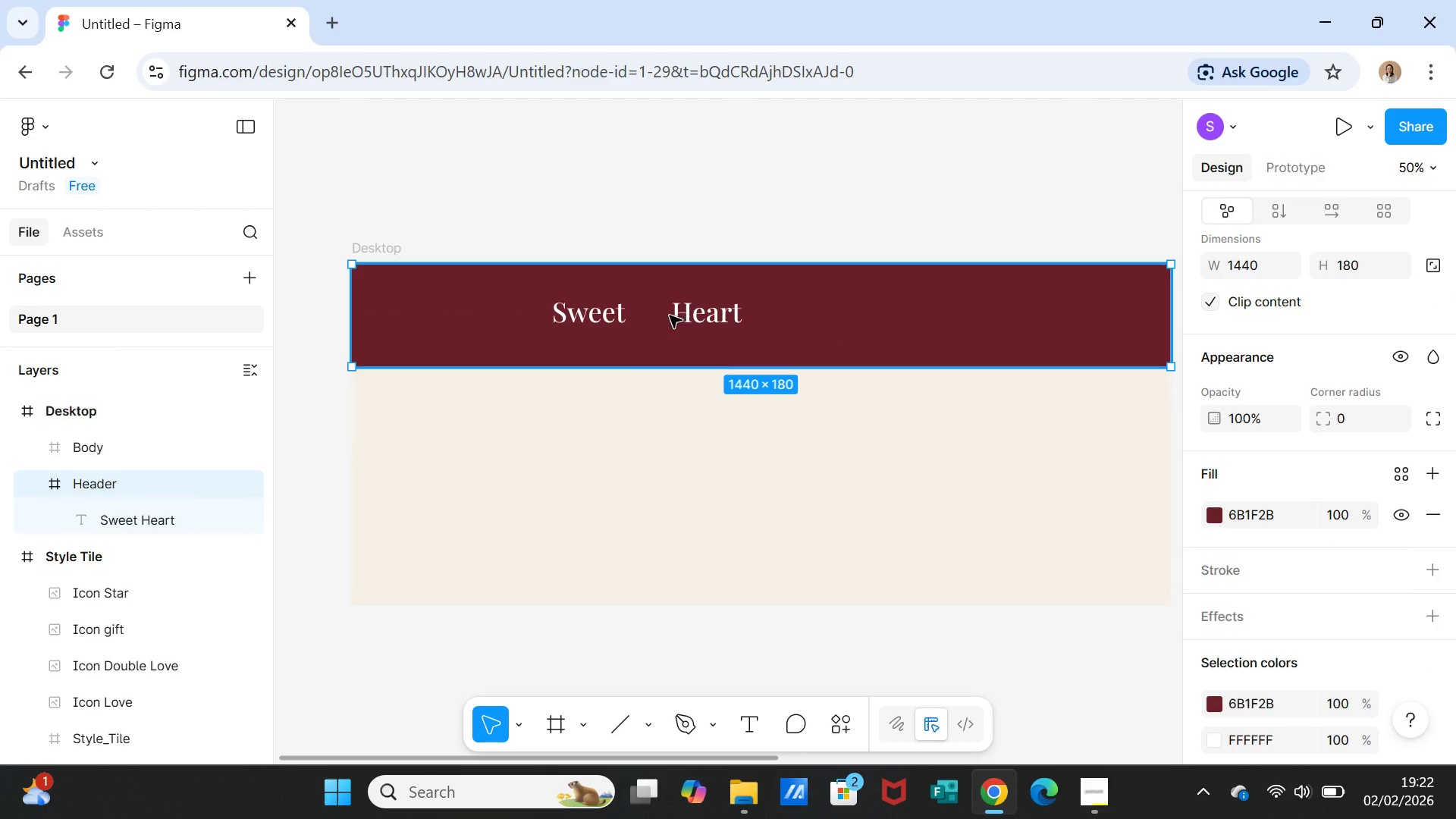 
left_click([670, 315])
 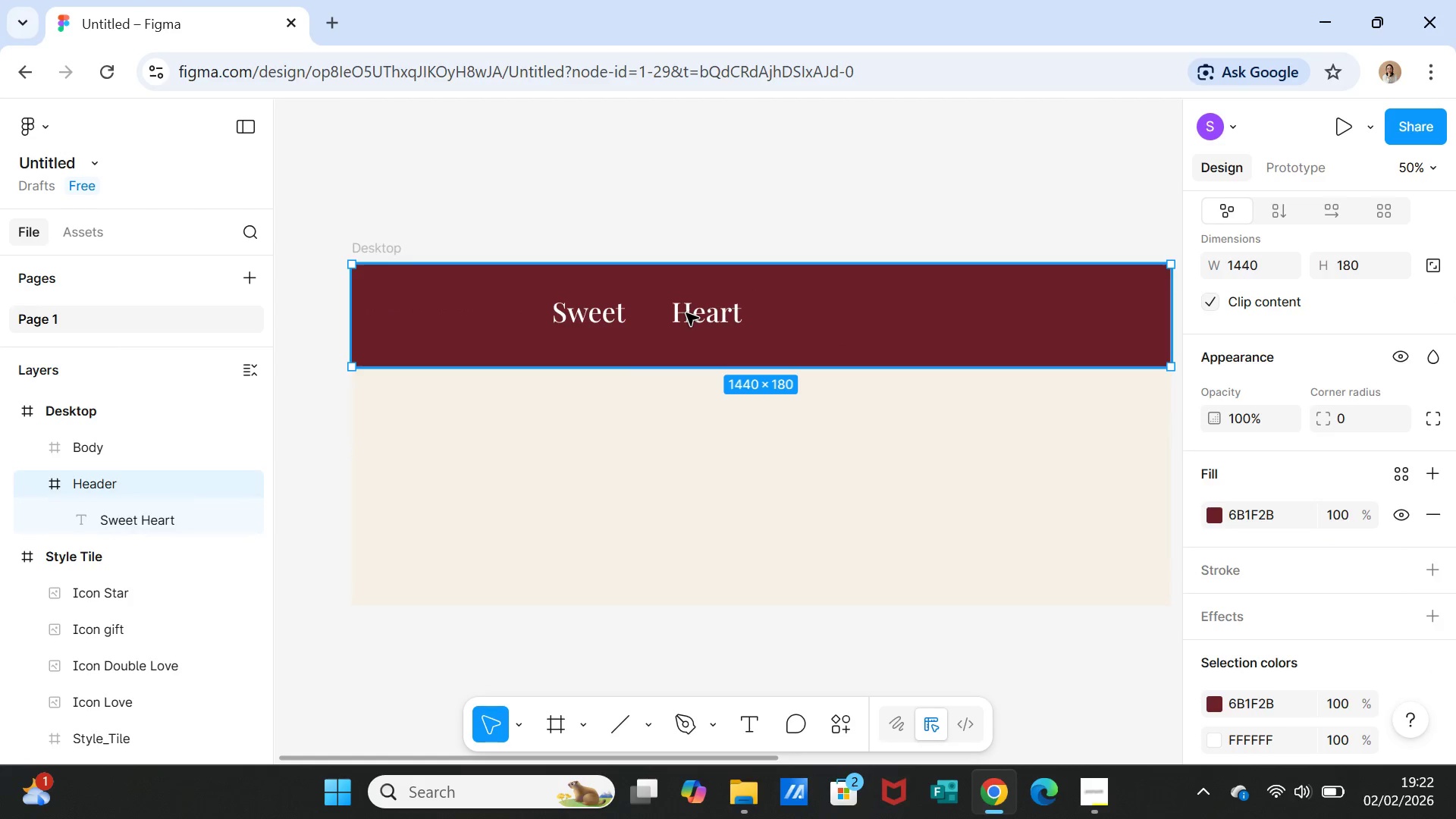 
double_click([686, 313])
 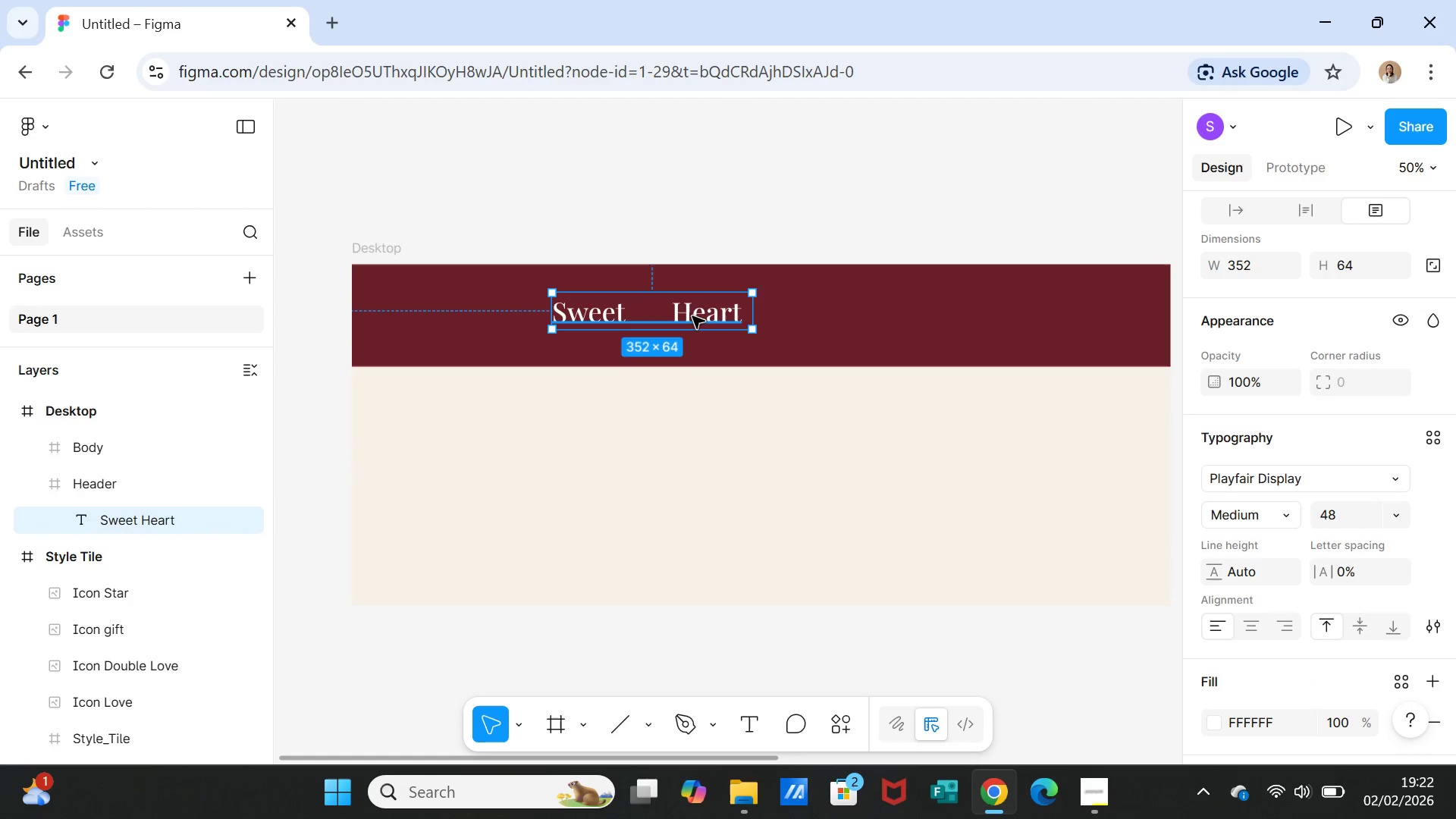 
left_click_drag(start_coordinate=[692, 314], to_coordinate=[826, 312])
 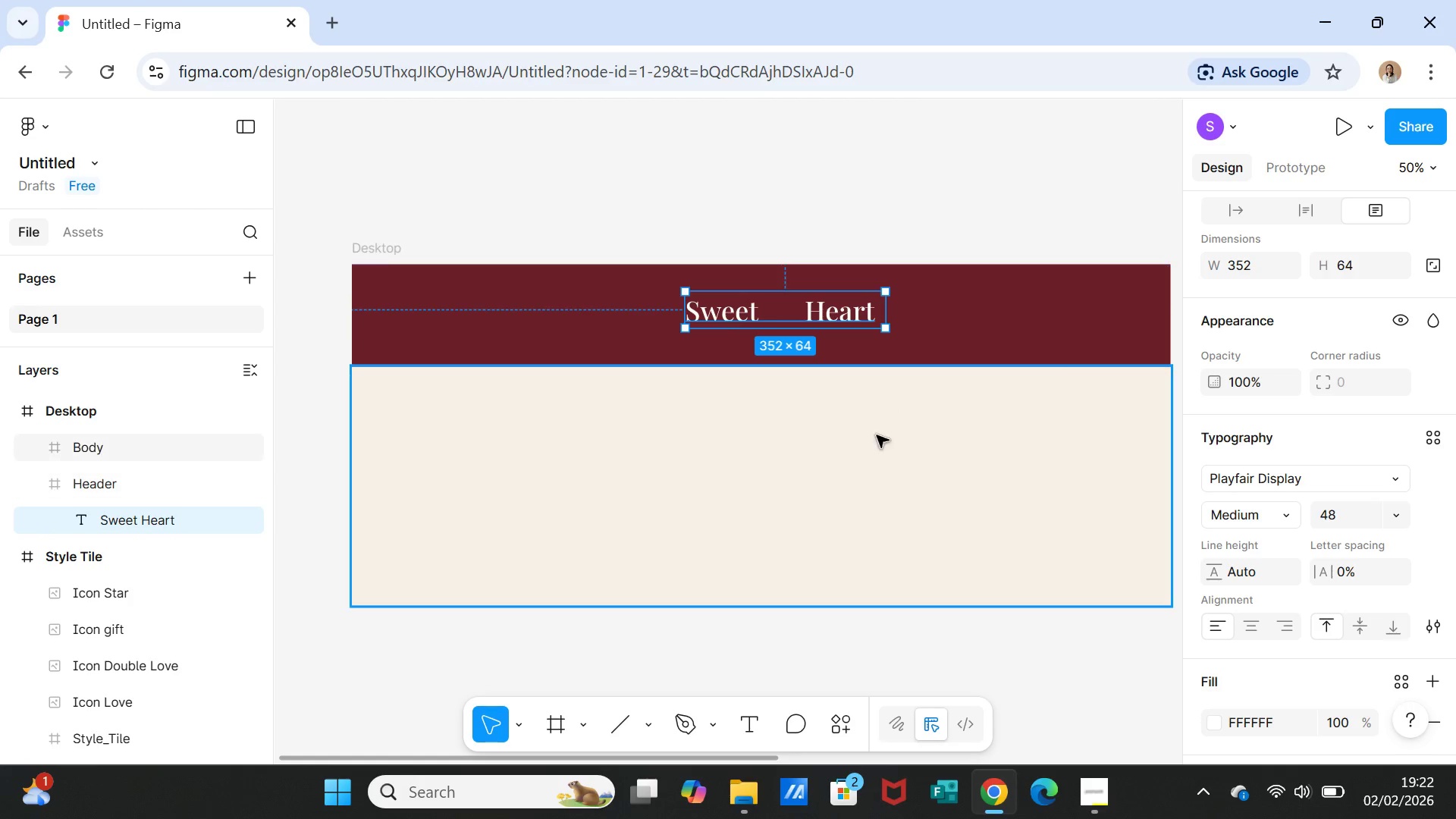 
left_click([883, 483])
 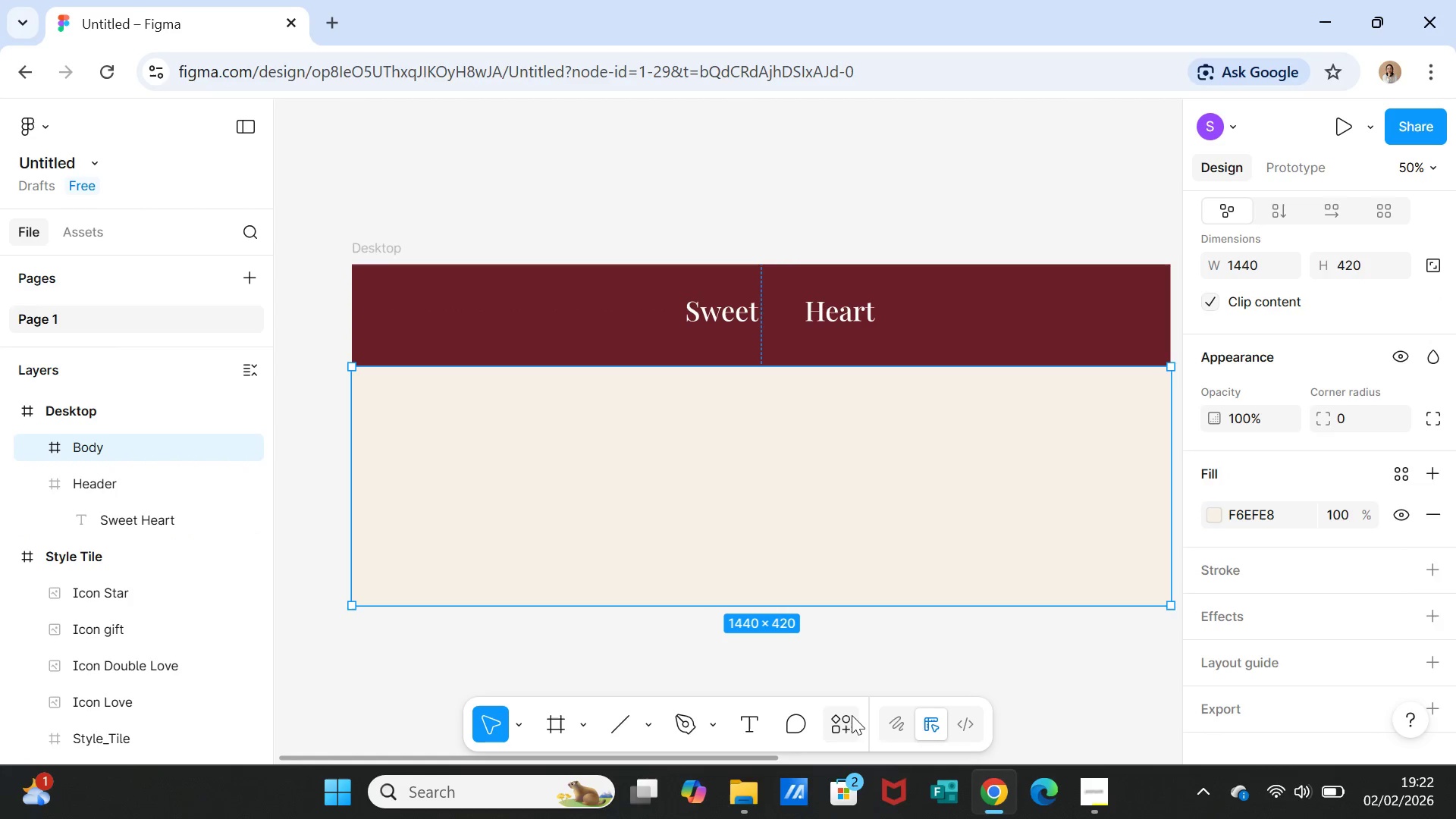 
left_click([848, 719])
 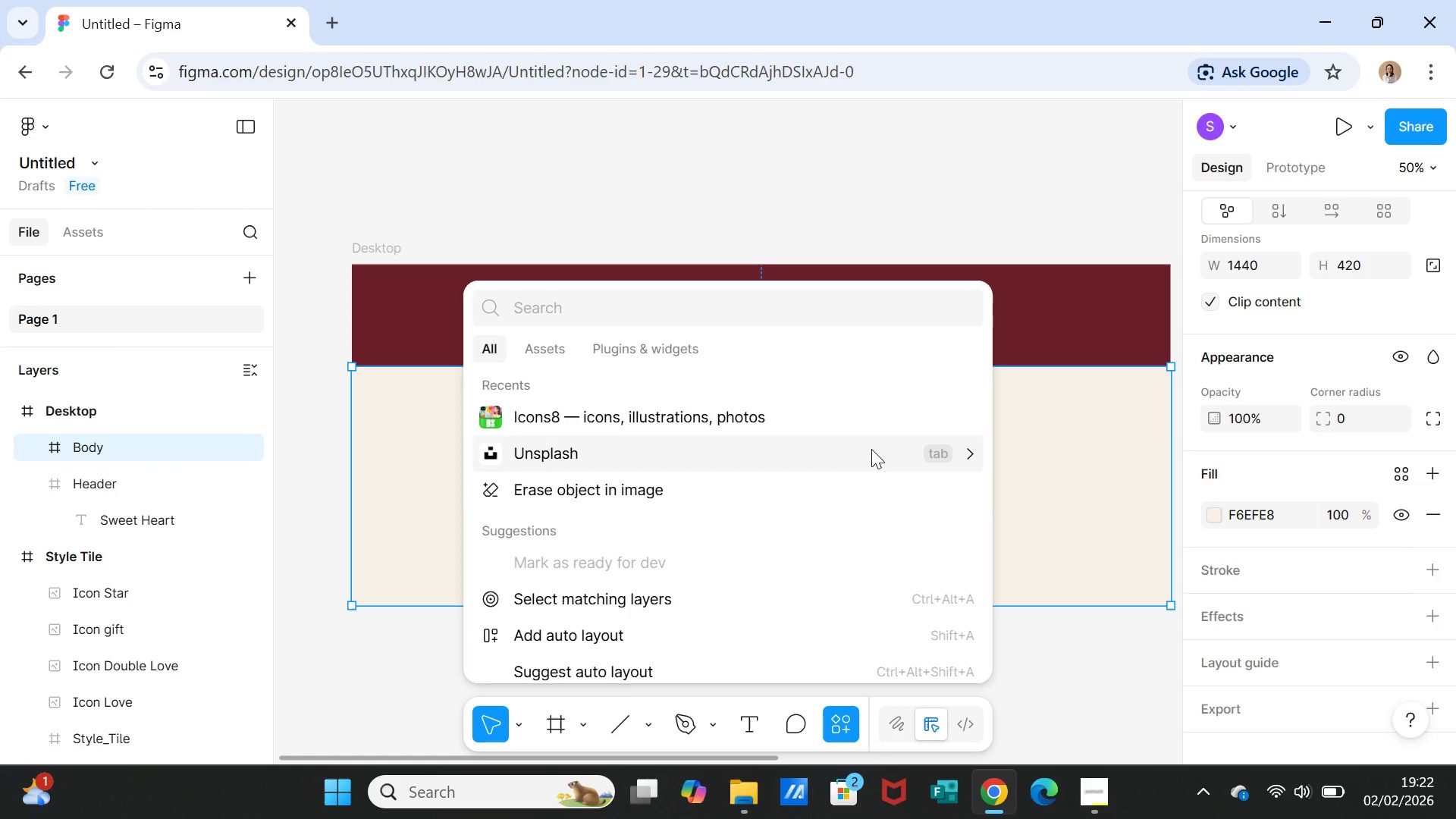 
left_click([1072, 500])
 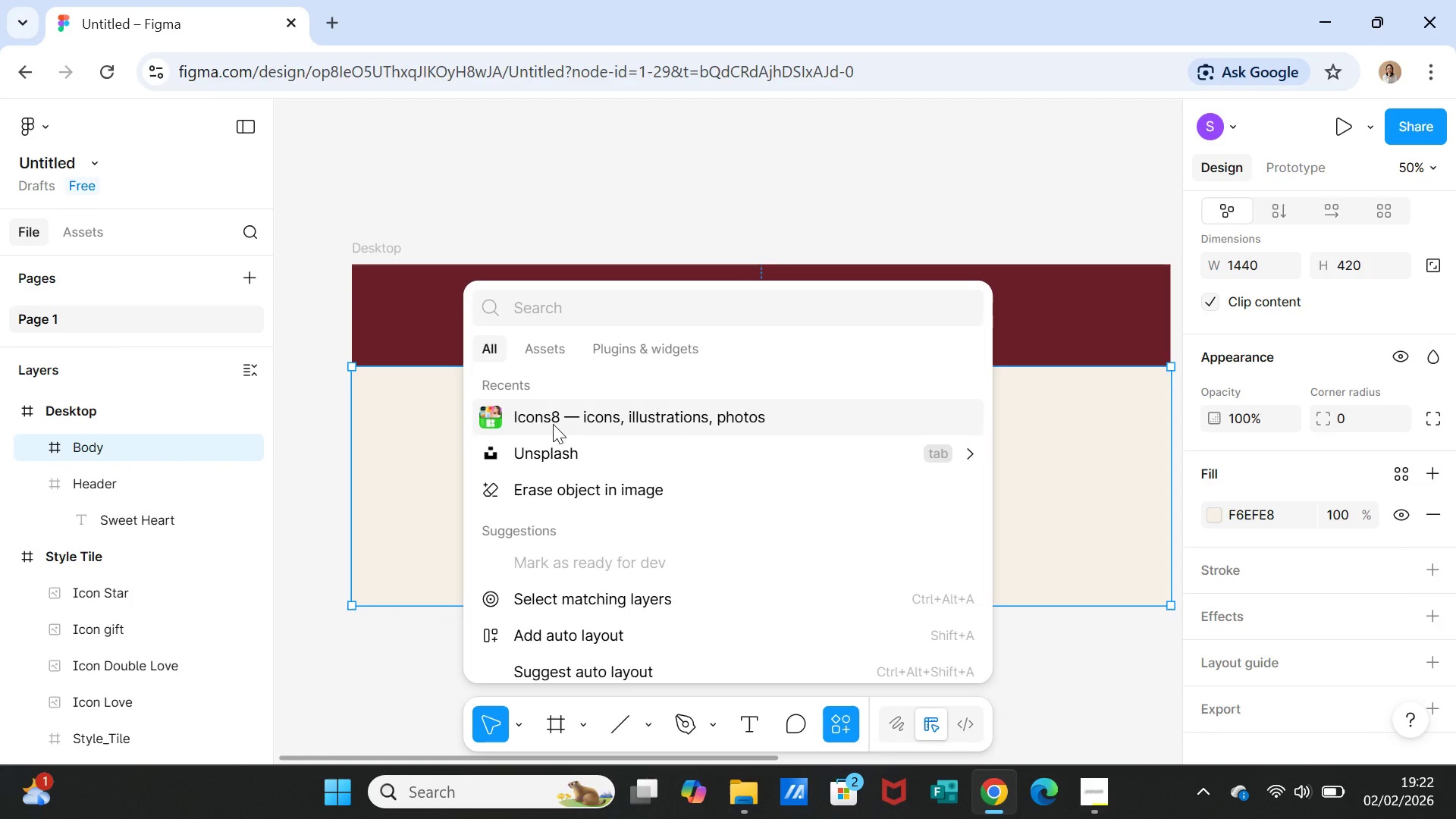 
left_click([553, 424])
 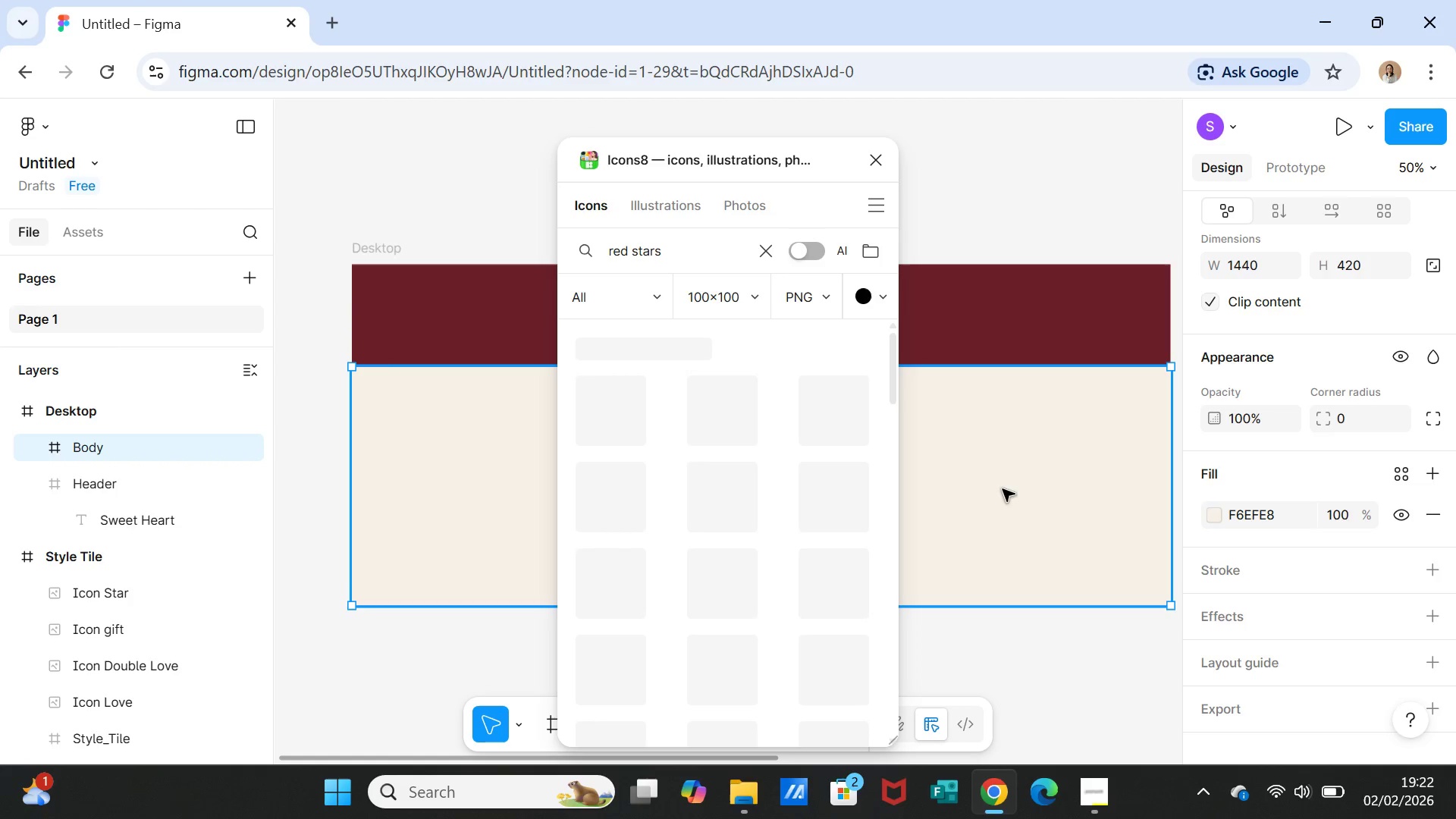 
wait(7.03)
 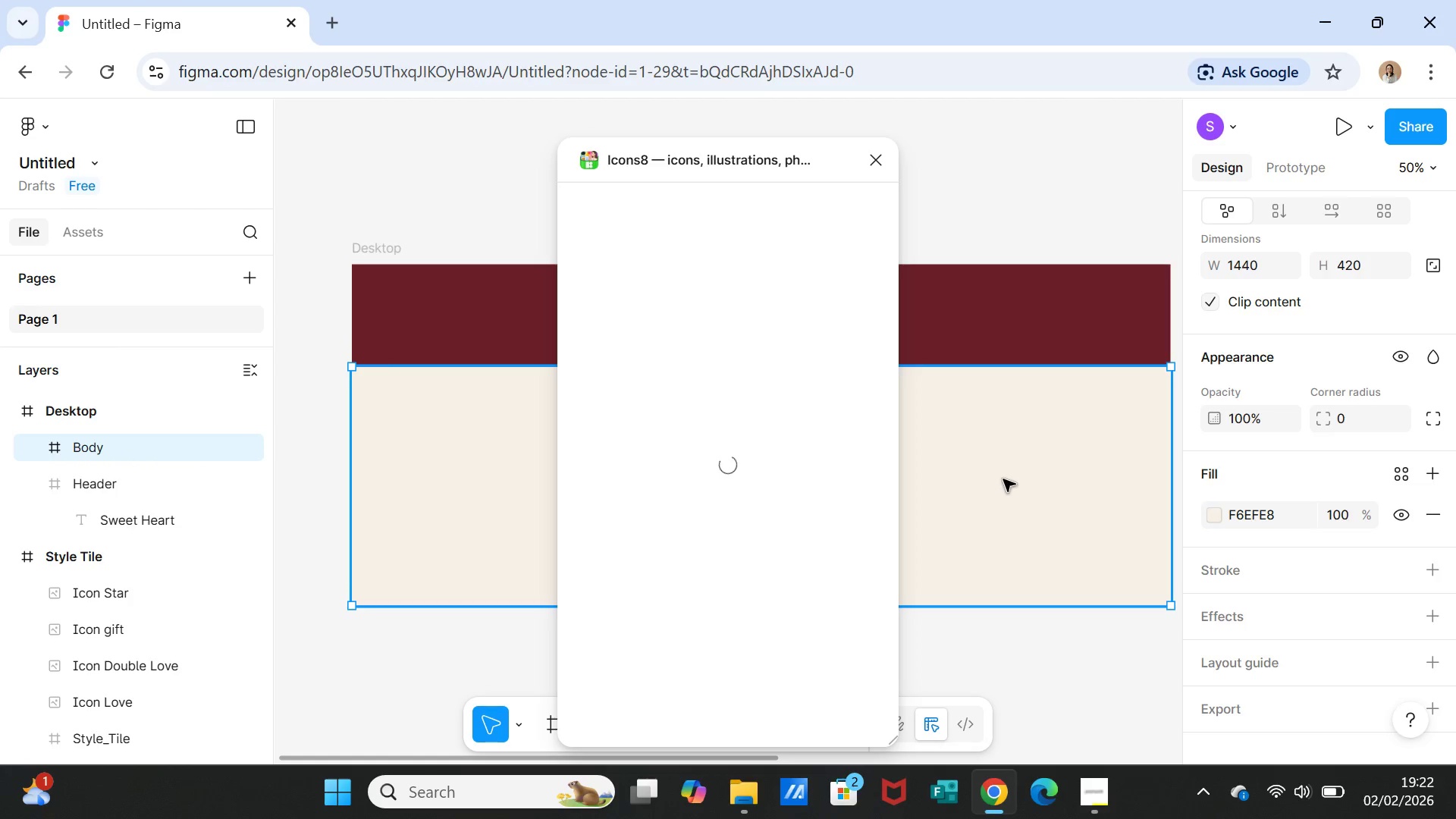 
left_click([880, 158])
 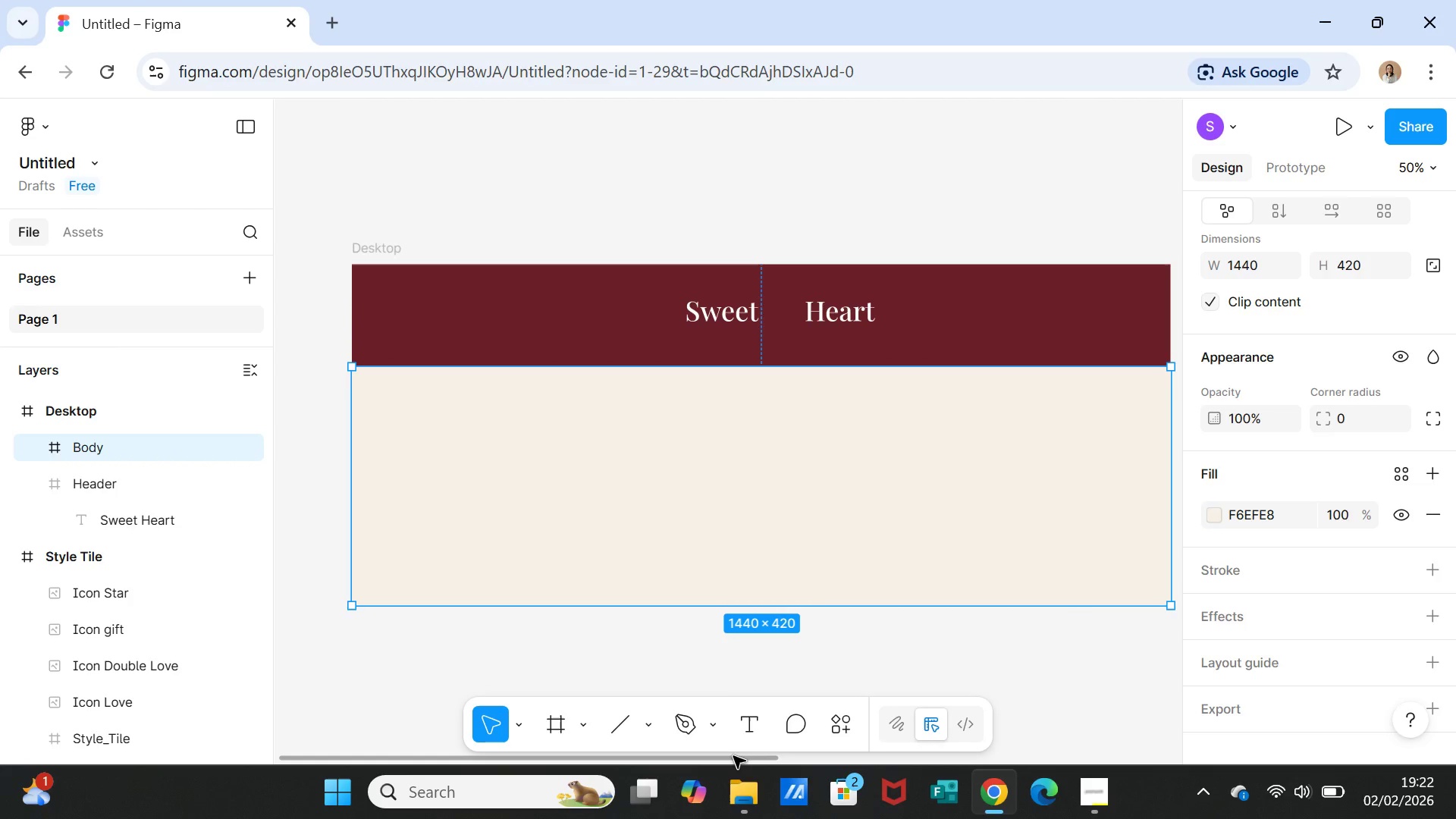 
left_click_drag(start_coordinate=[734, 759], to_coordinate=[1040, 760])
 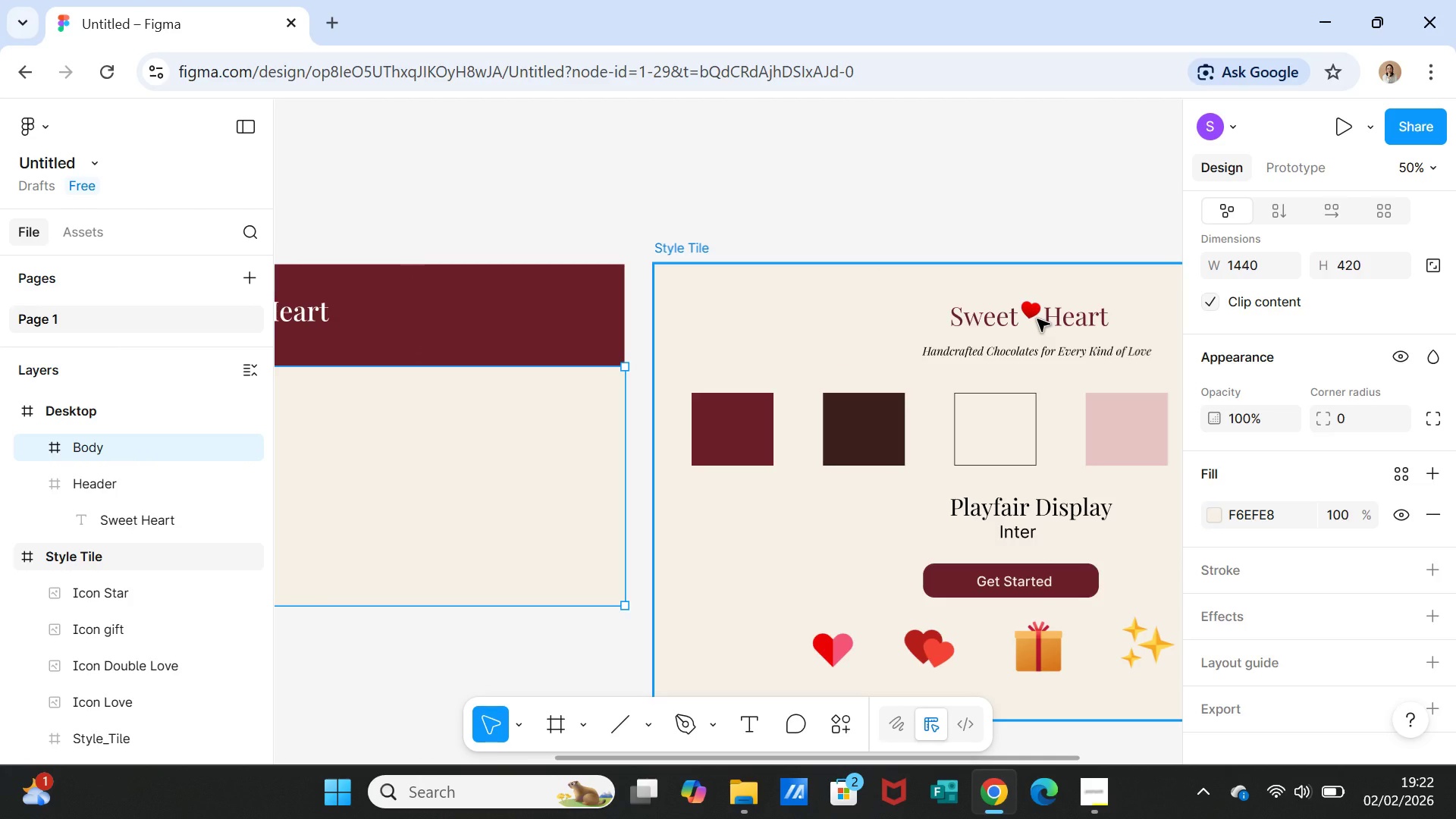 
left_click([1037, 319])
 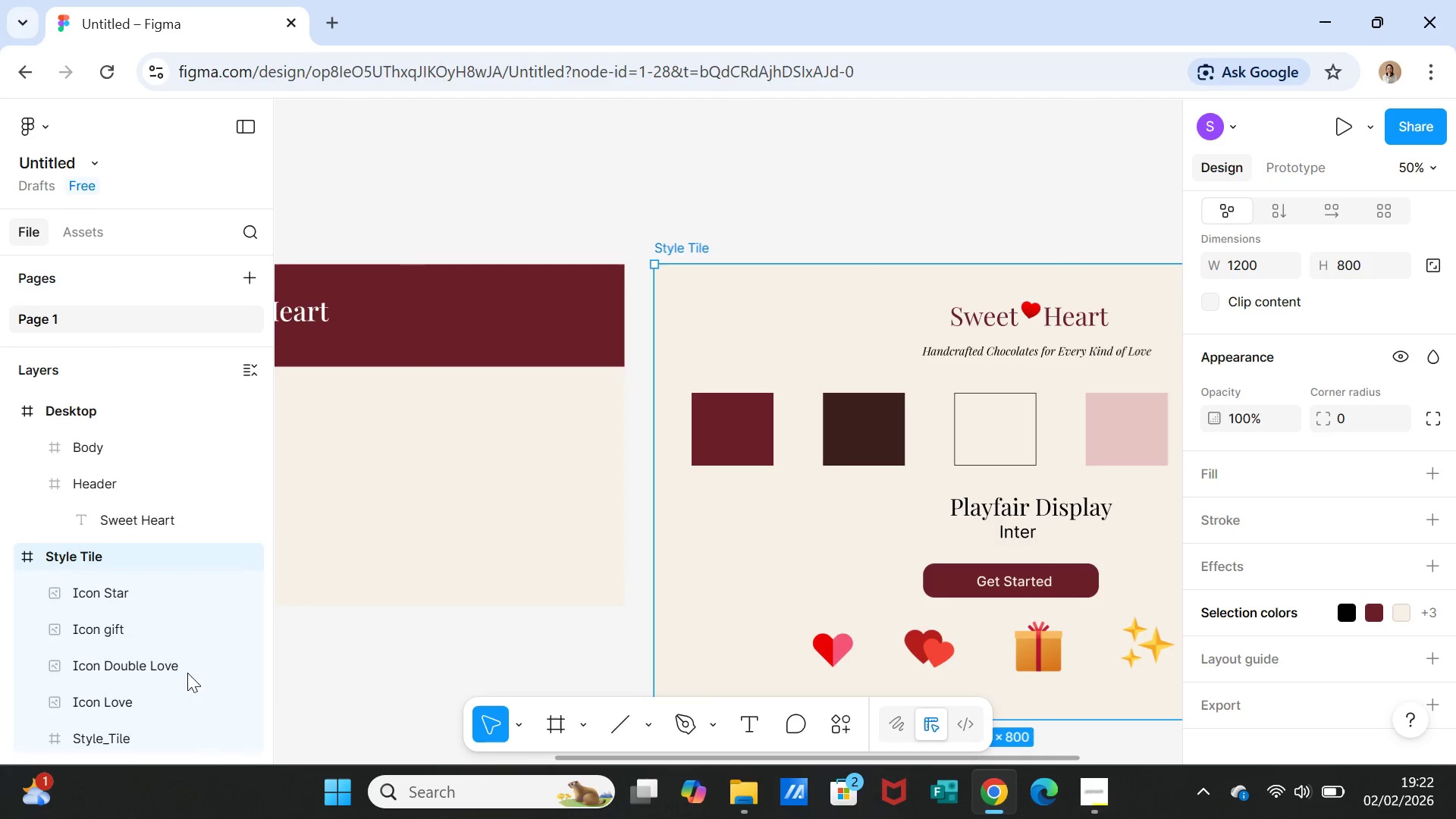 
scroll: coordinate [149, 676], scroll_direction: down, amount: 1.0
 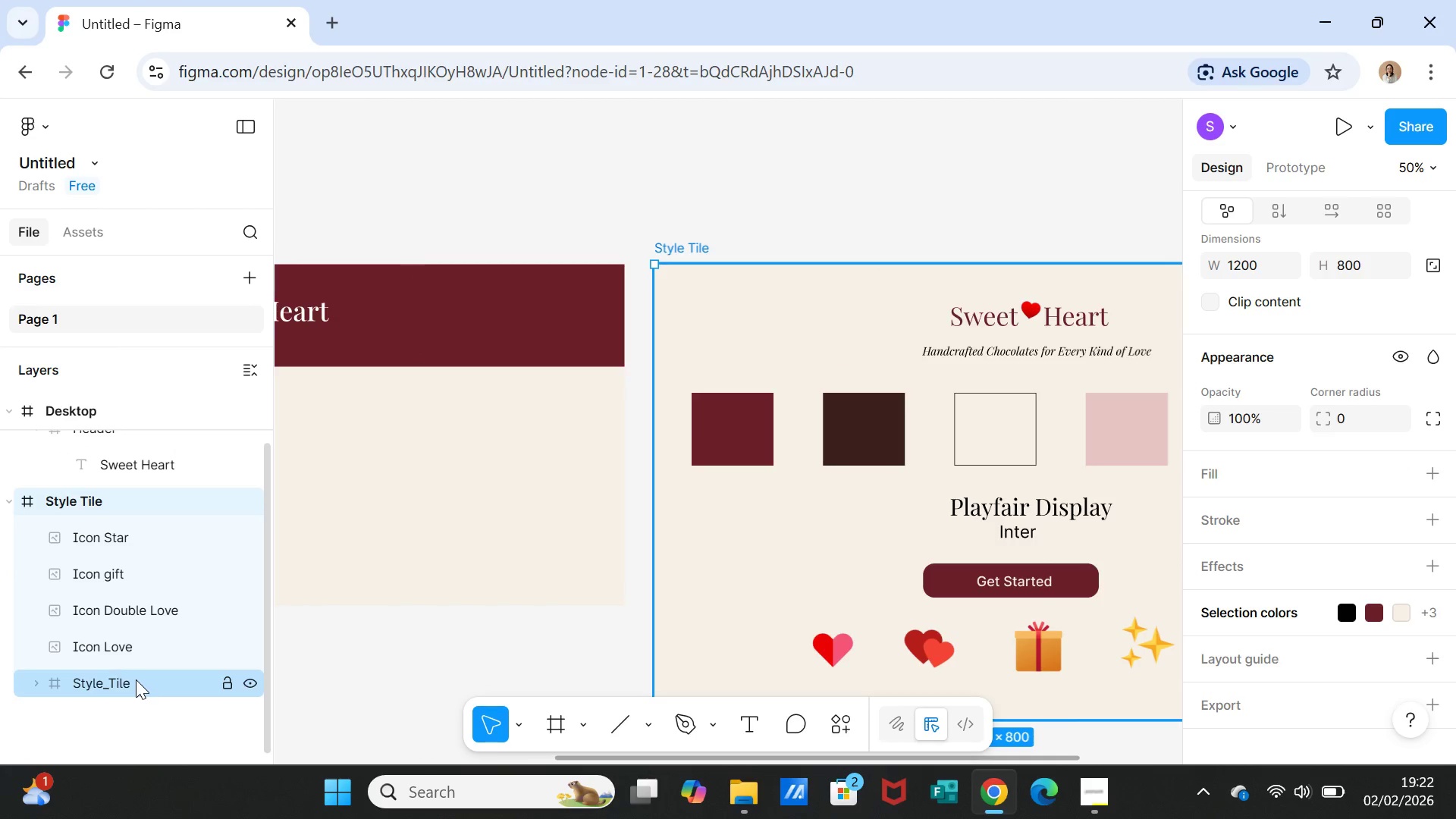 
left_click([136, 679])
 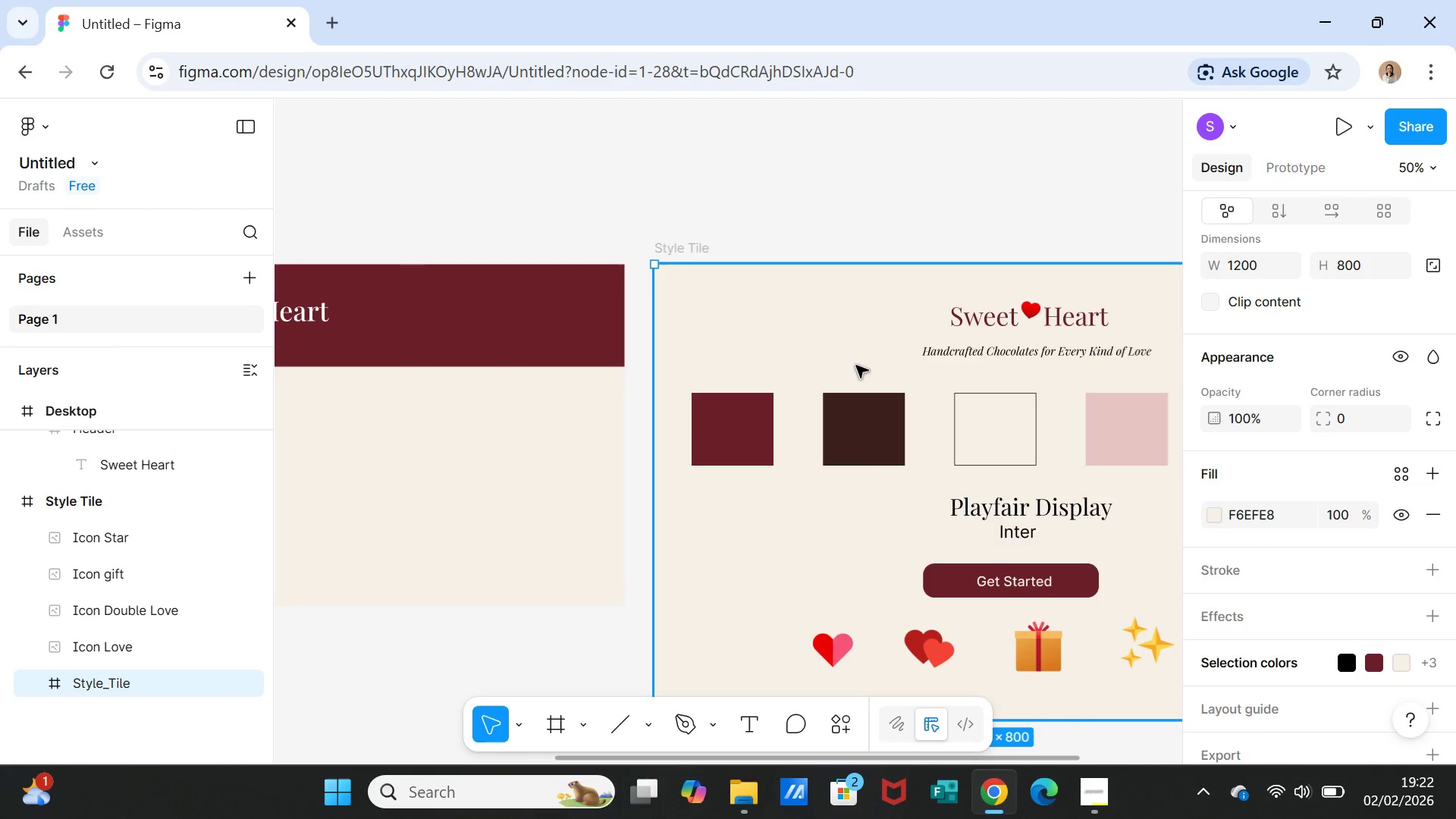 
left_click([932, 331])
 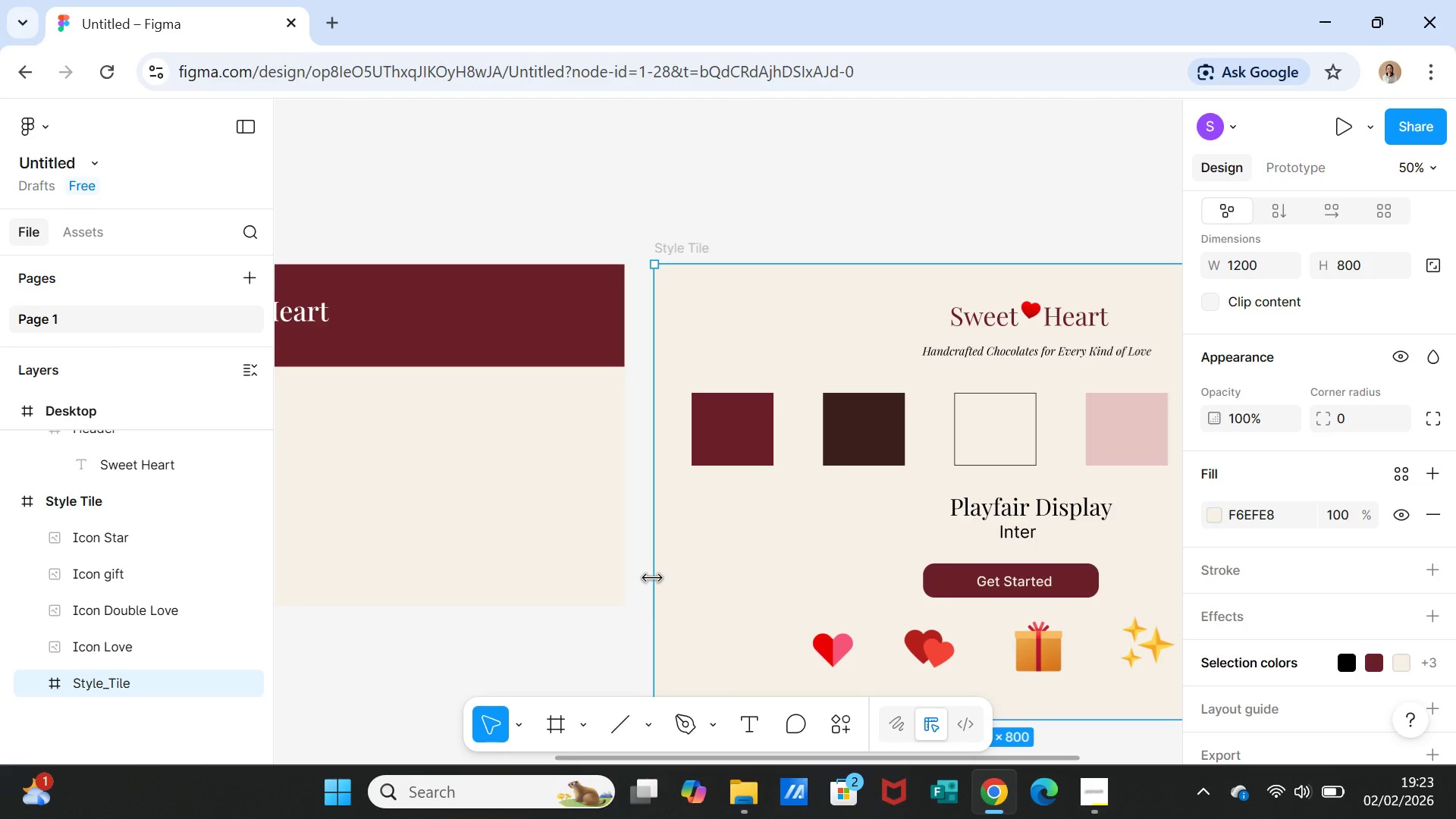 
scroll: coordinate [665, 585], scroll_direction: down, amount: 1.0
 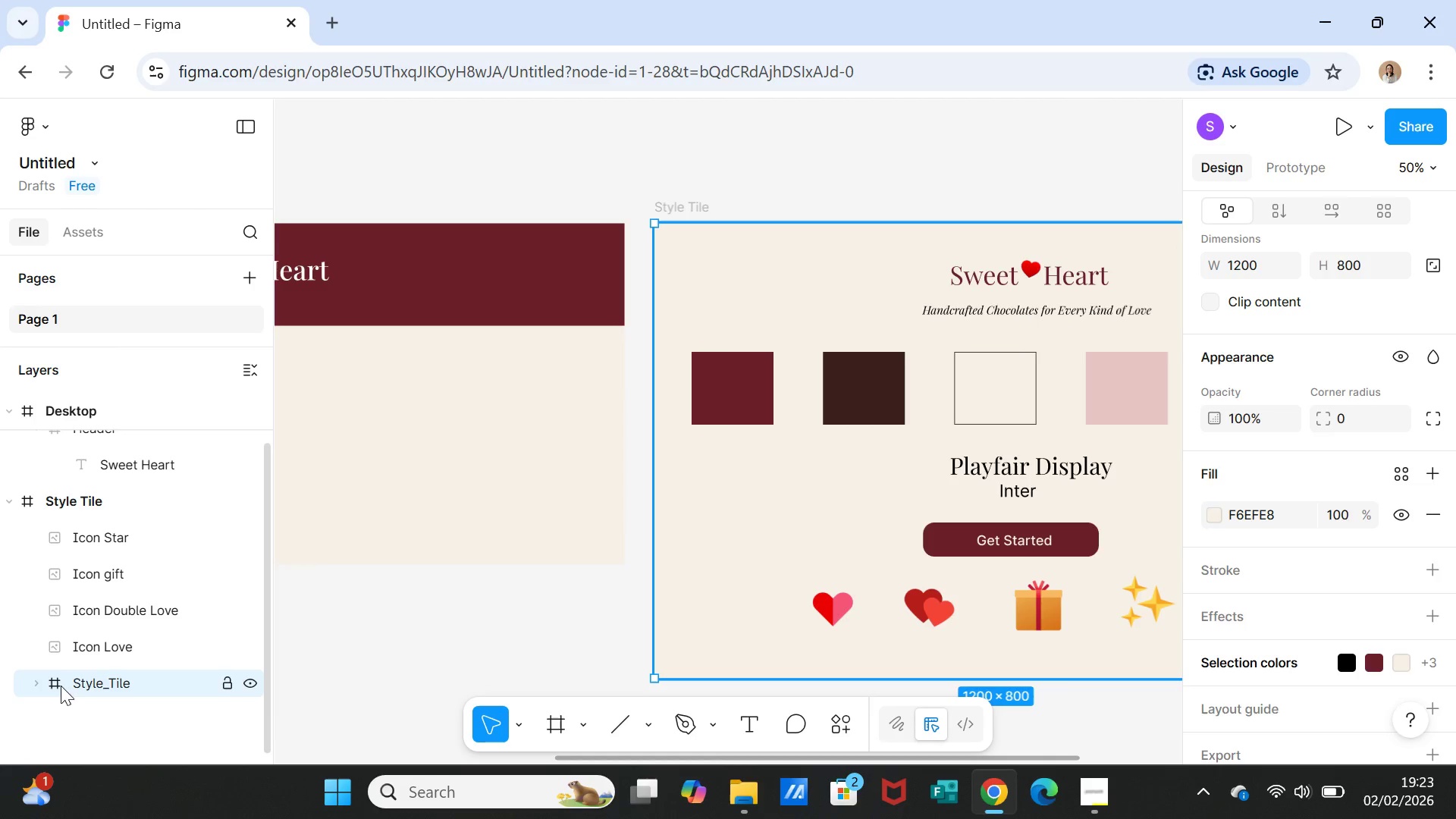 
wait(5.38)
 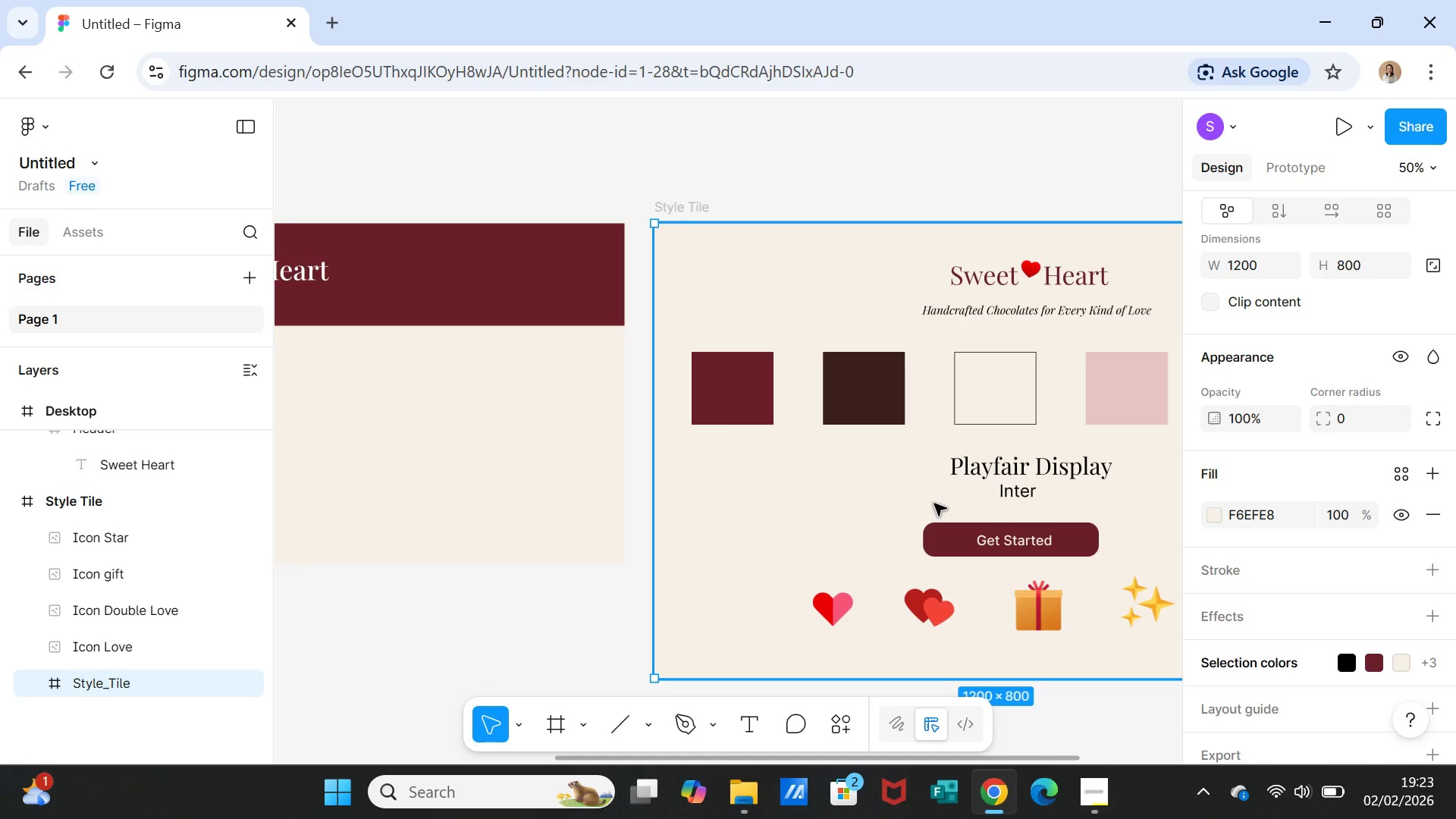 
double_click([109, 684])
 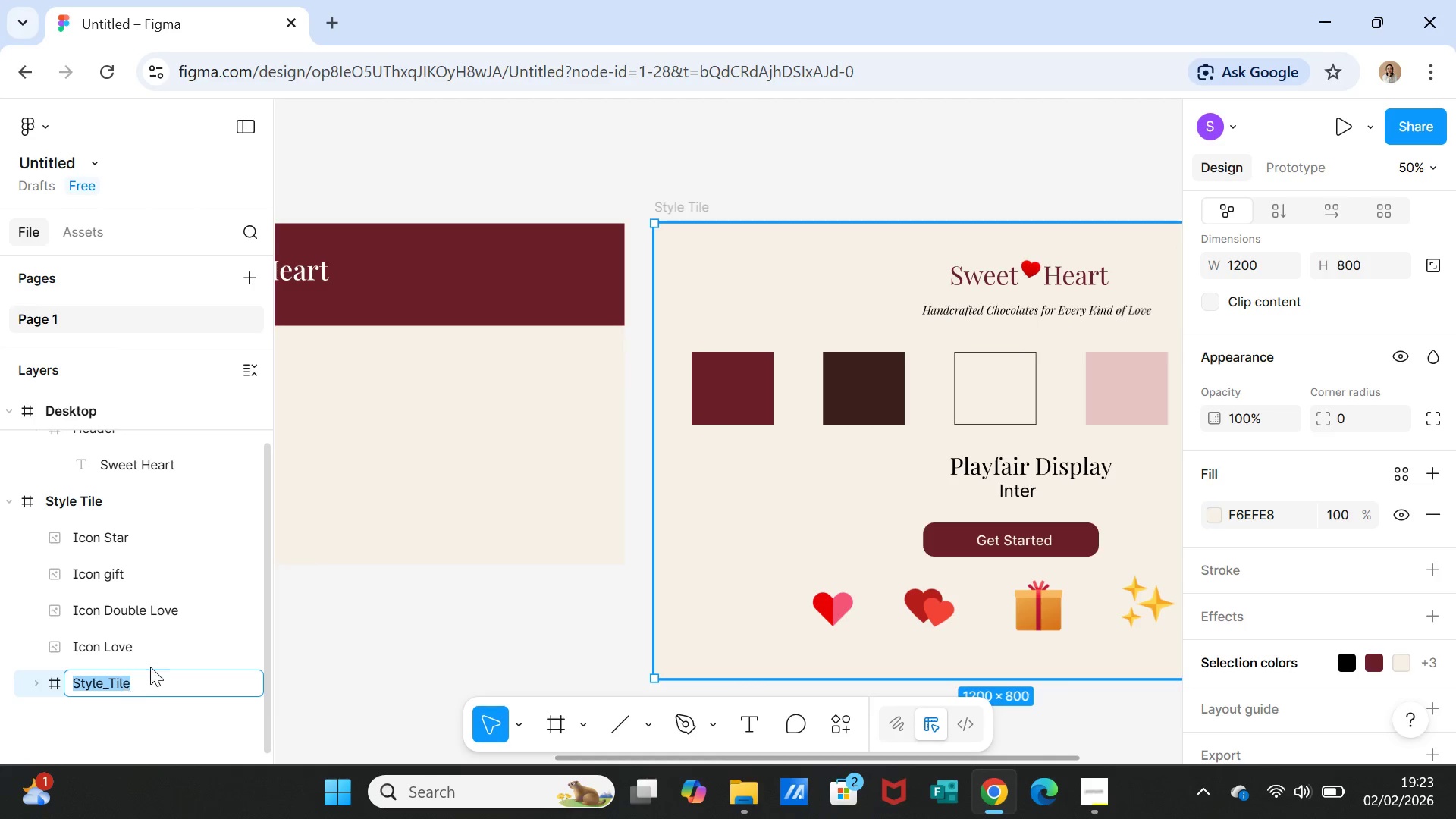 
left_click([150, 666])
 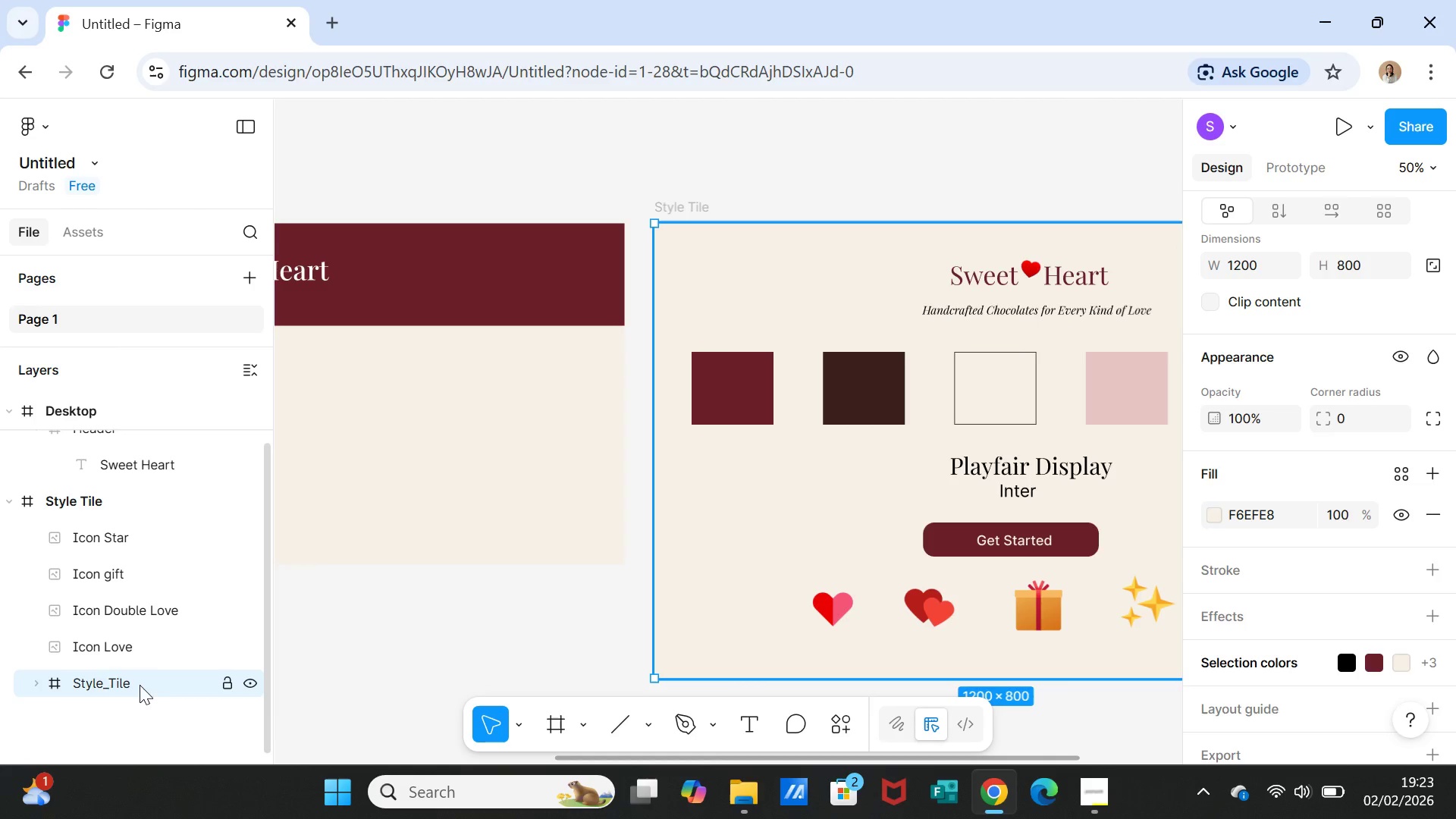 
left_click([140, 685])
 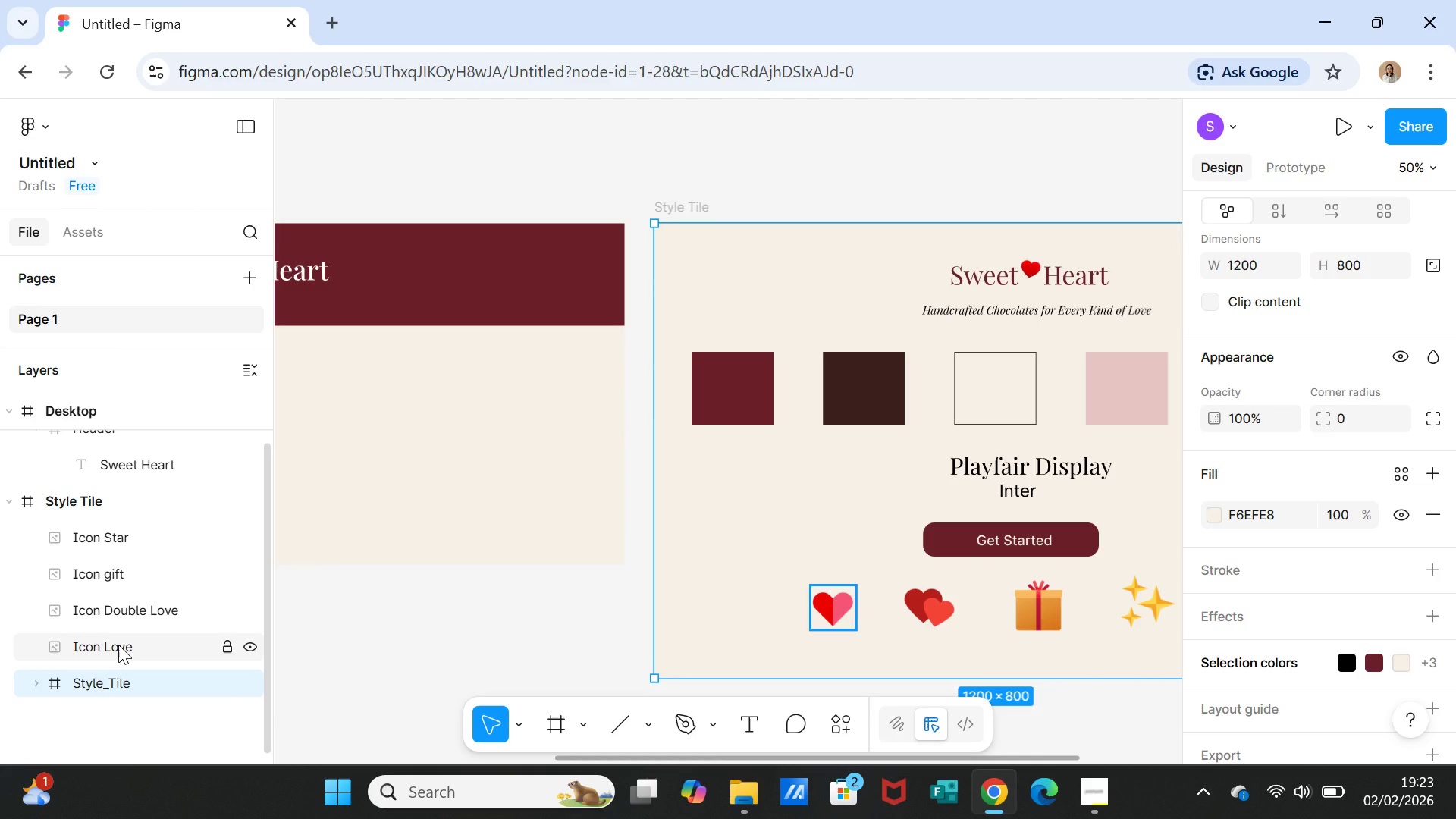 
left_click([118, 645])
 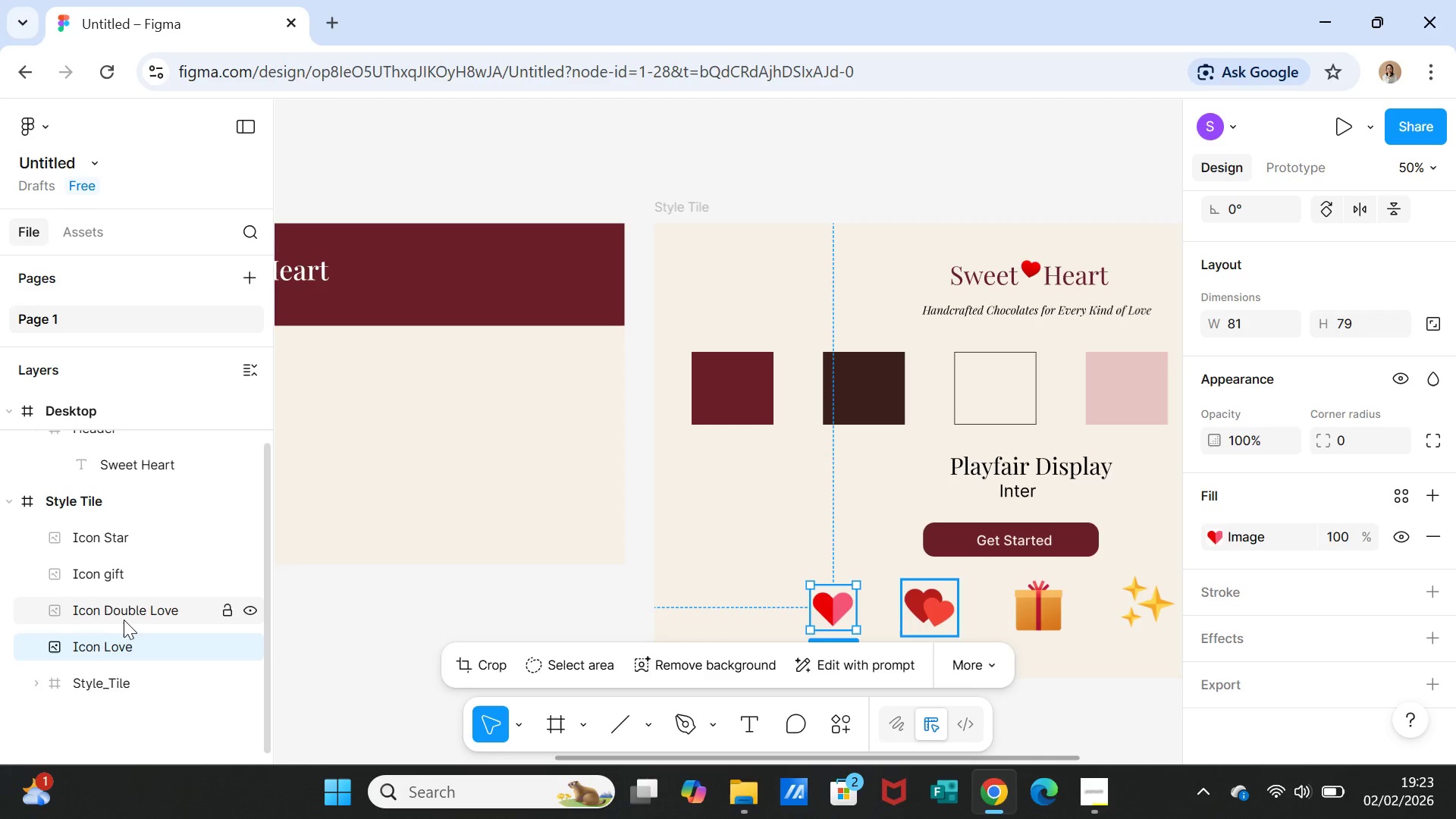 
left_click([107, 611])
 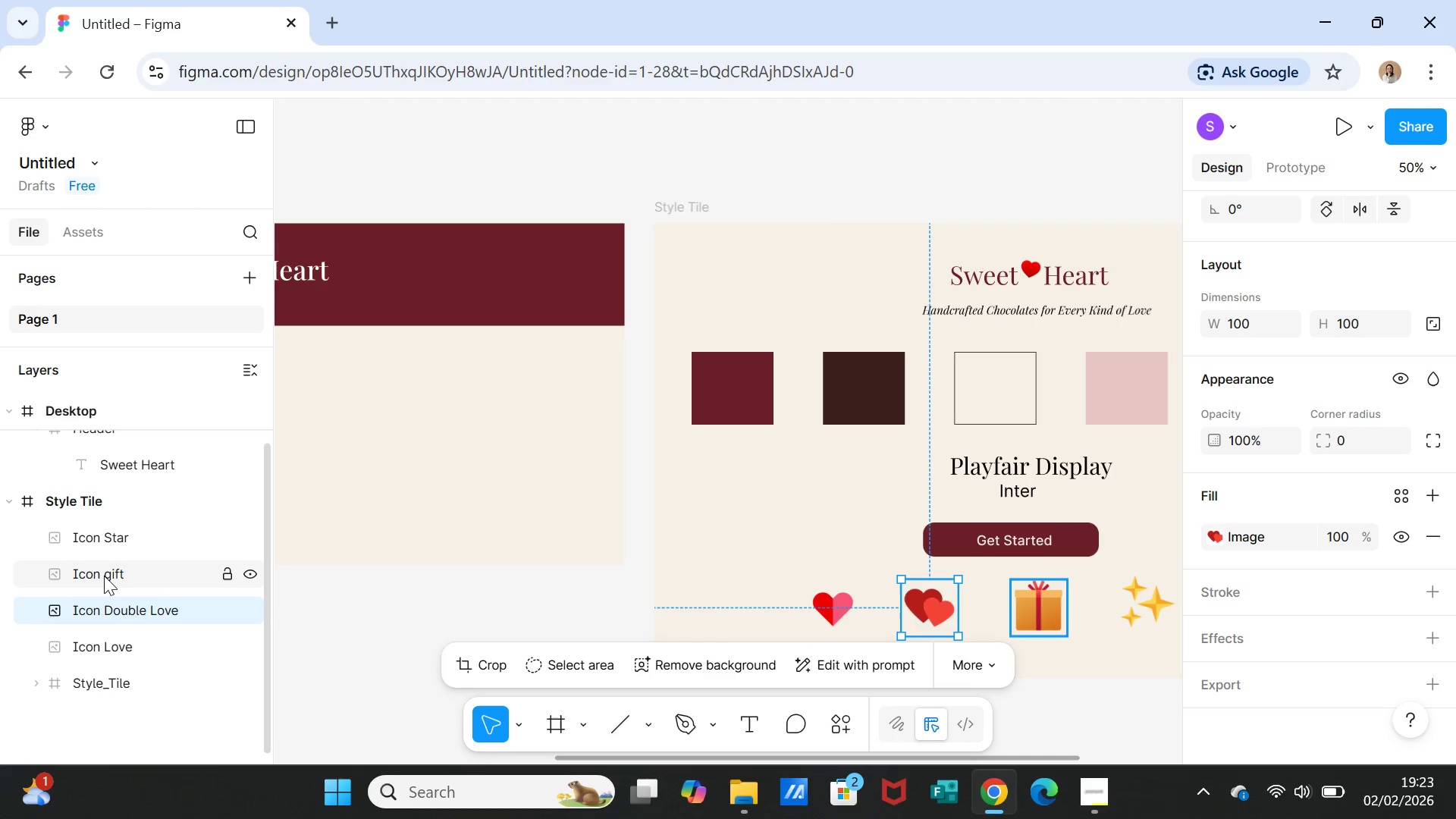 
left_click([104, 576])
 